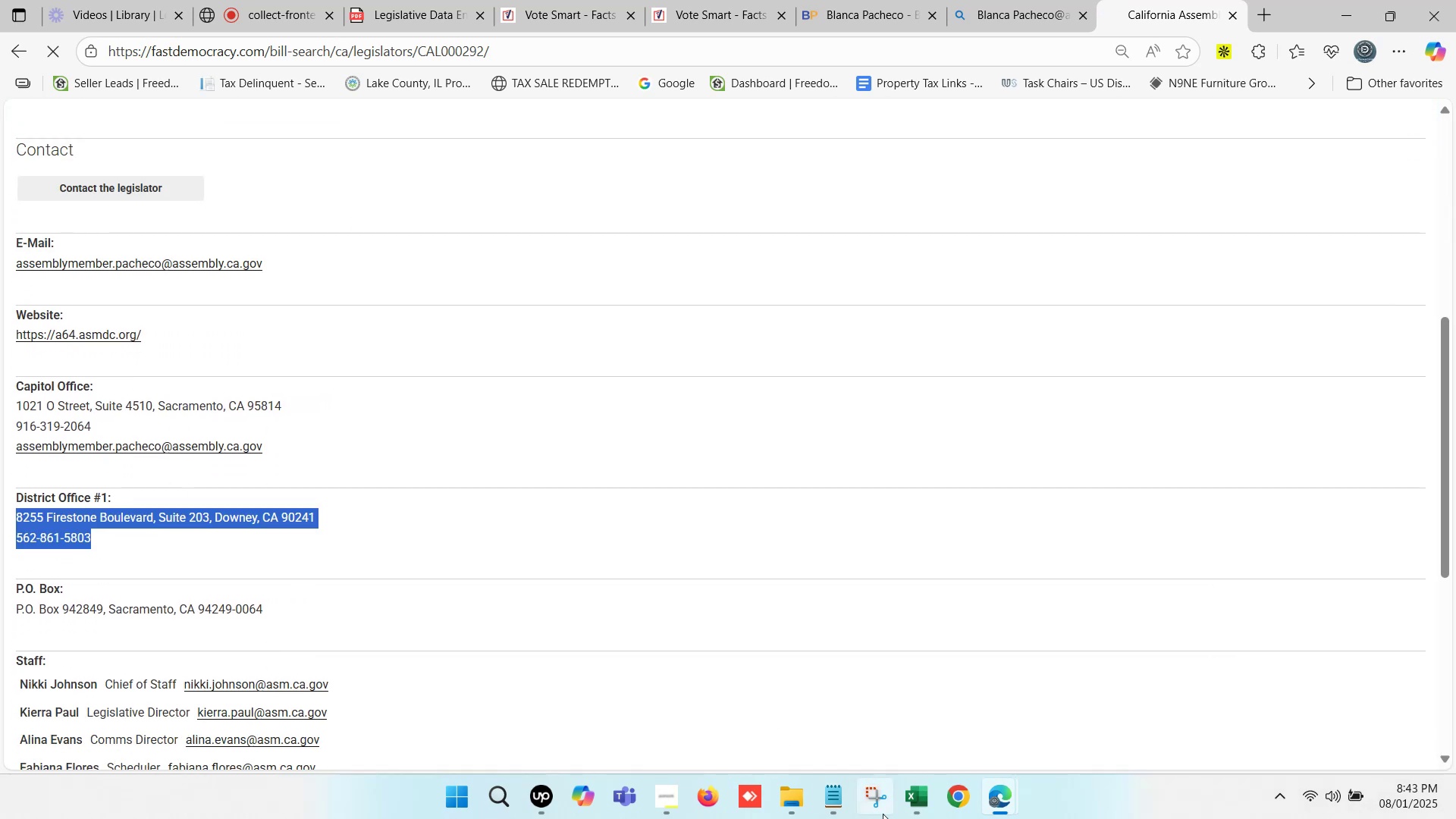 
left_click([914, 808])
 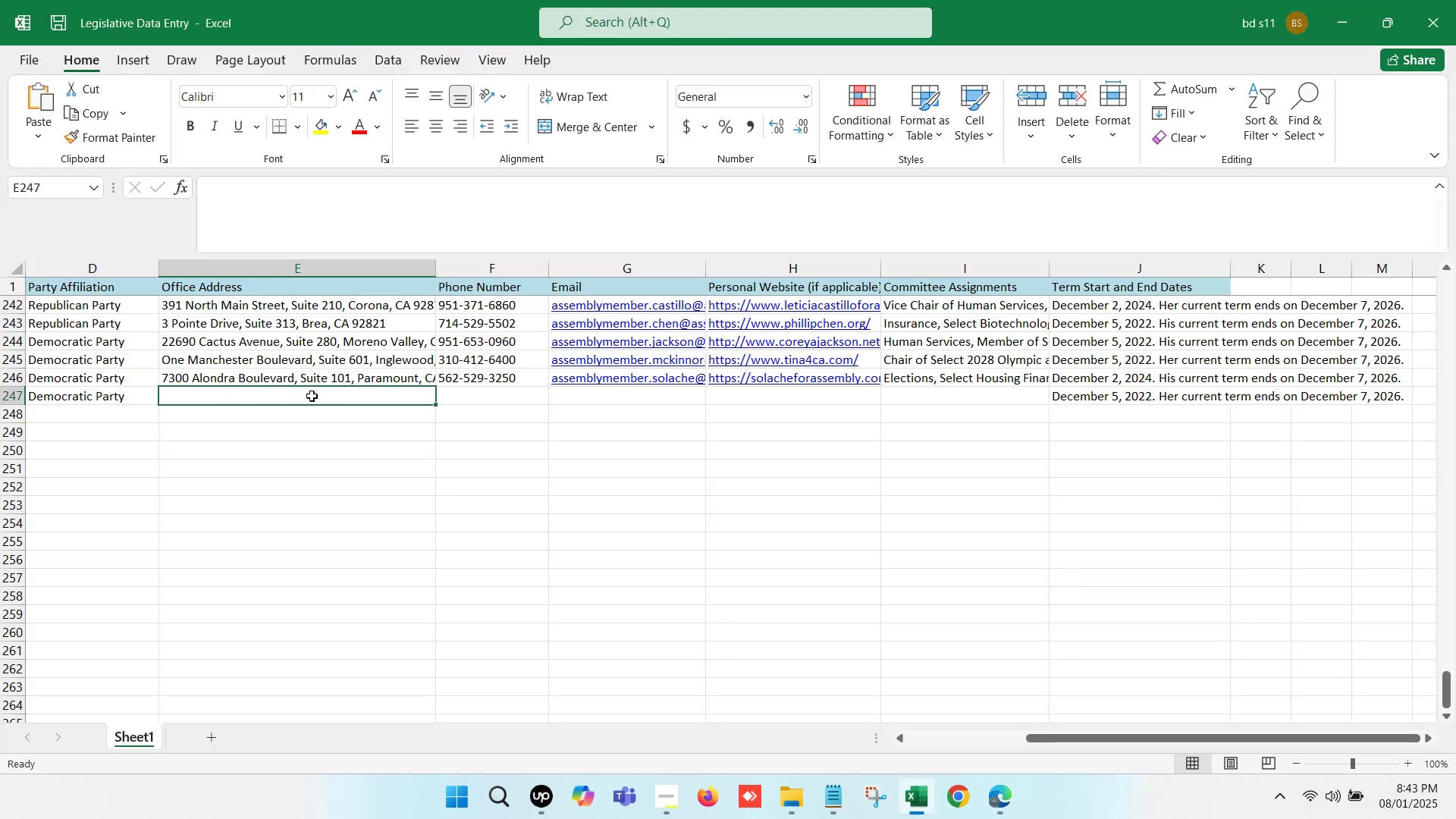 
double_click([312, 396])
 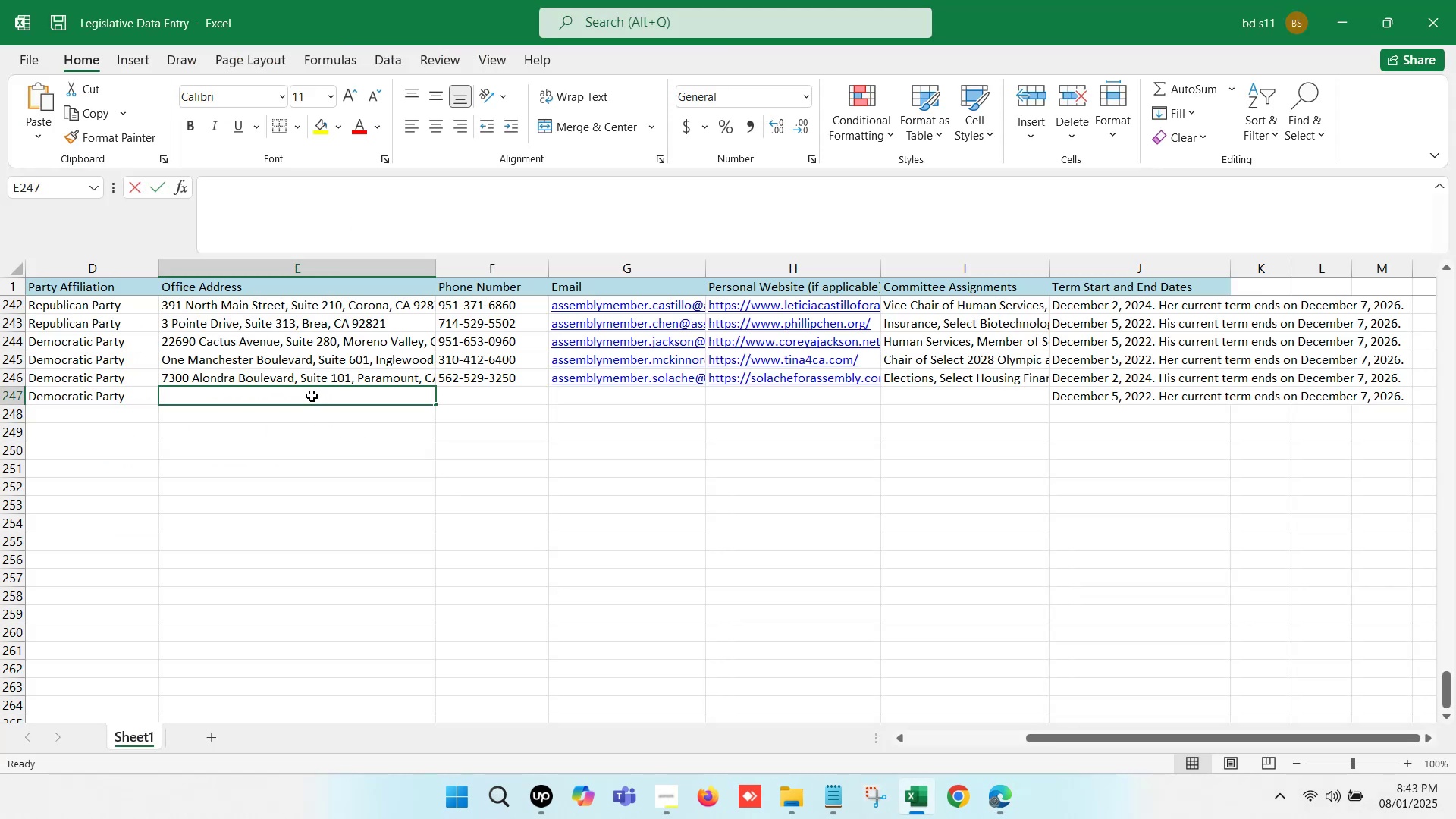 
key(Control+V)
 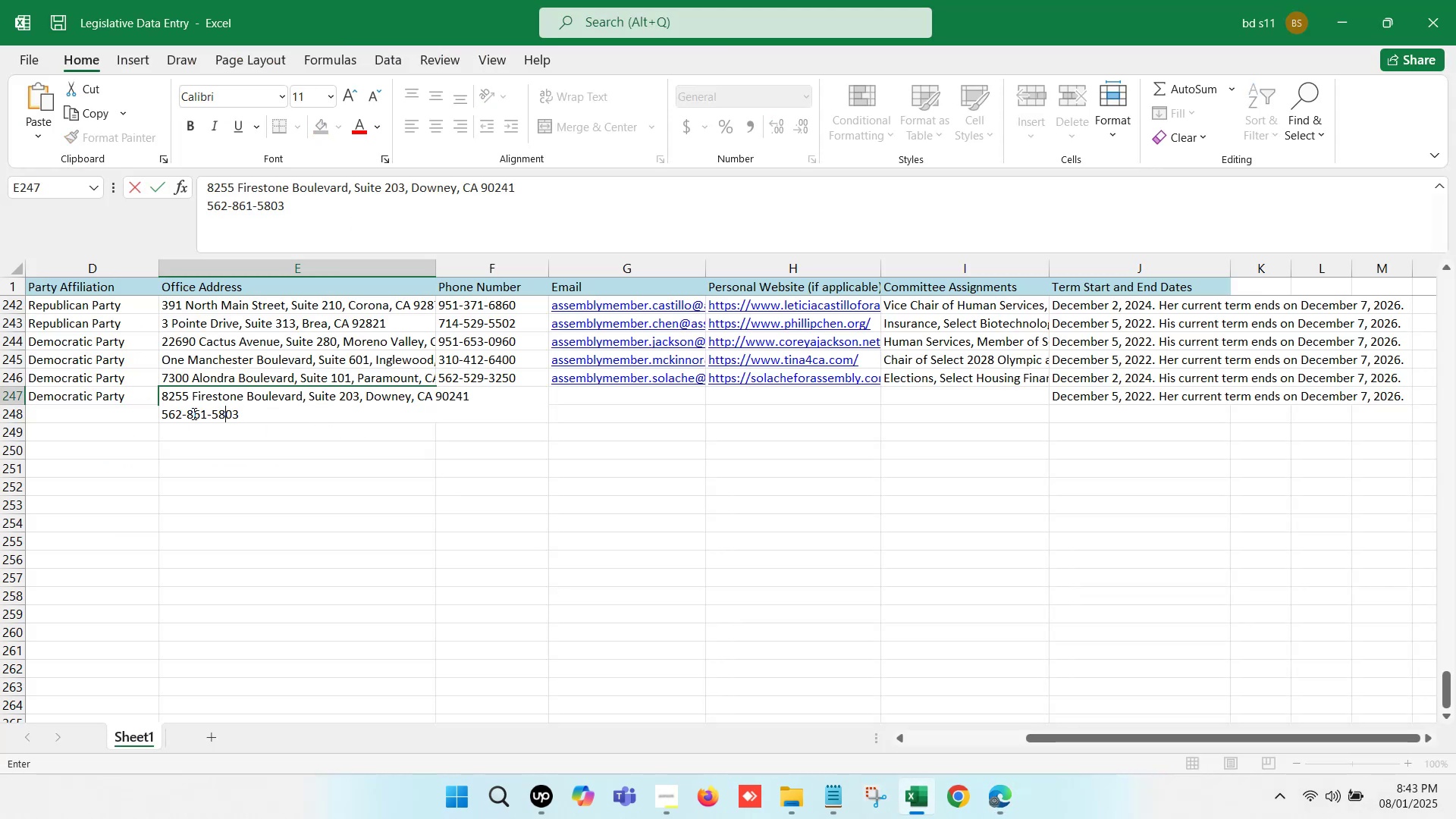 
key(Control+ControlLeft)
 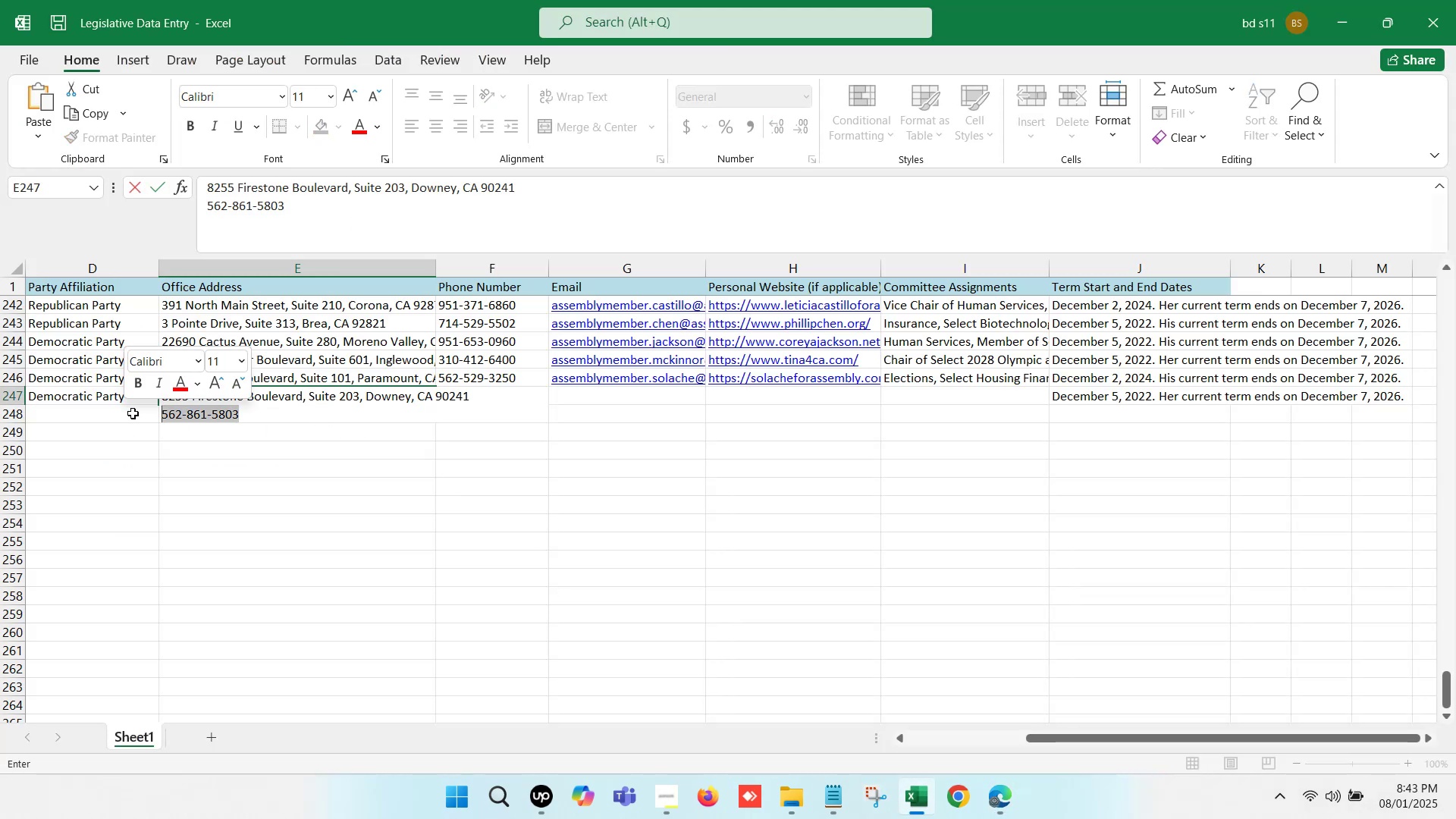 
key(Control+X)
 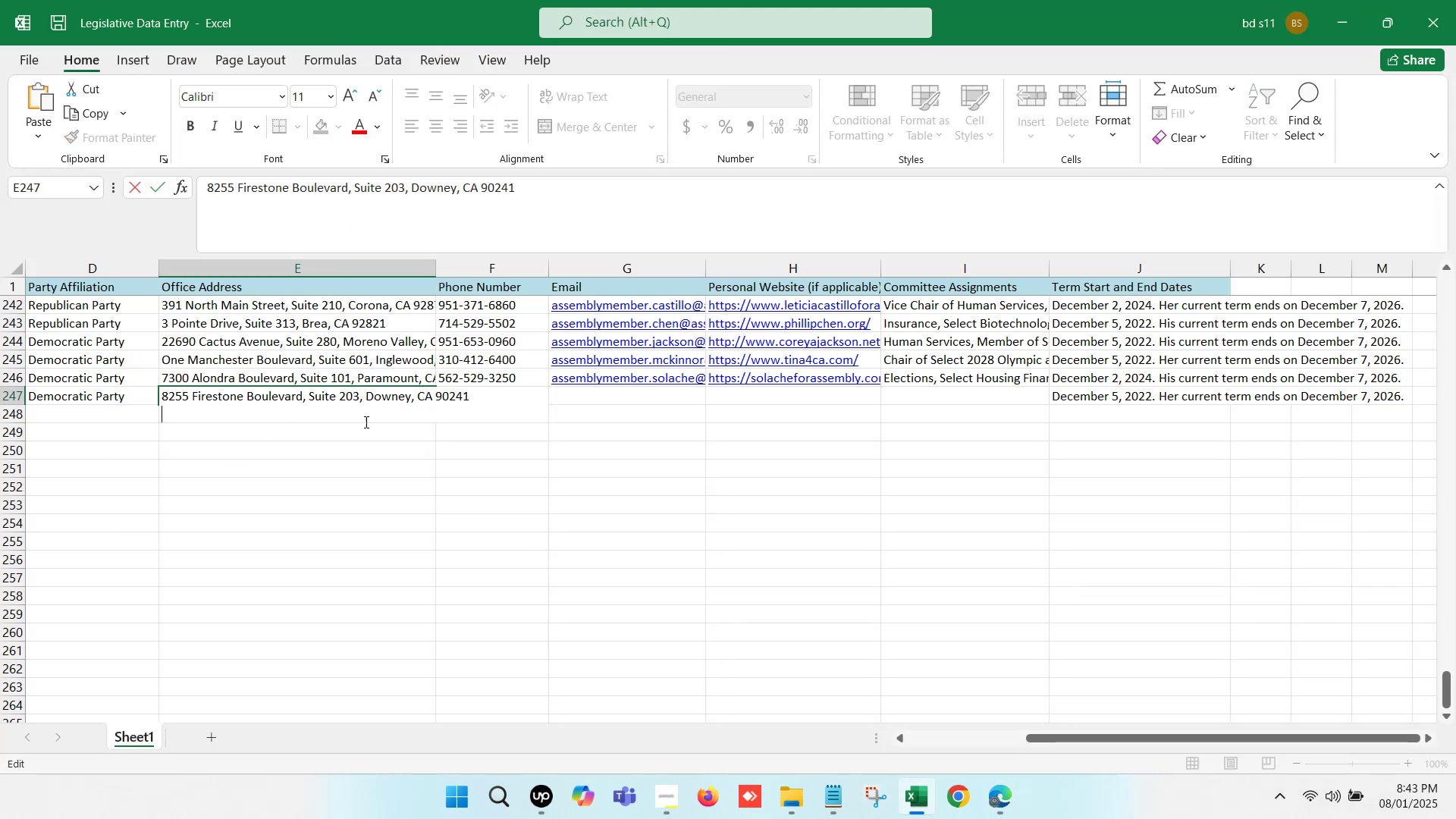 
key(Backspace)
 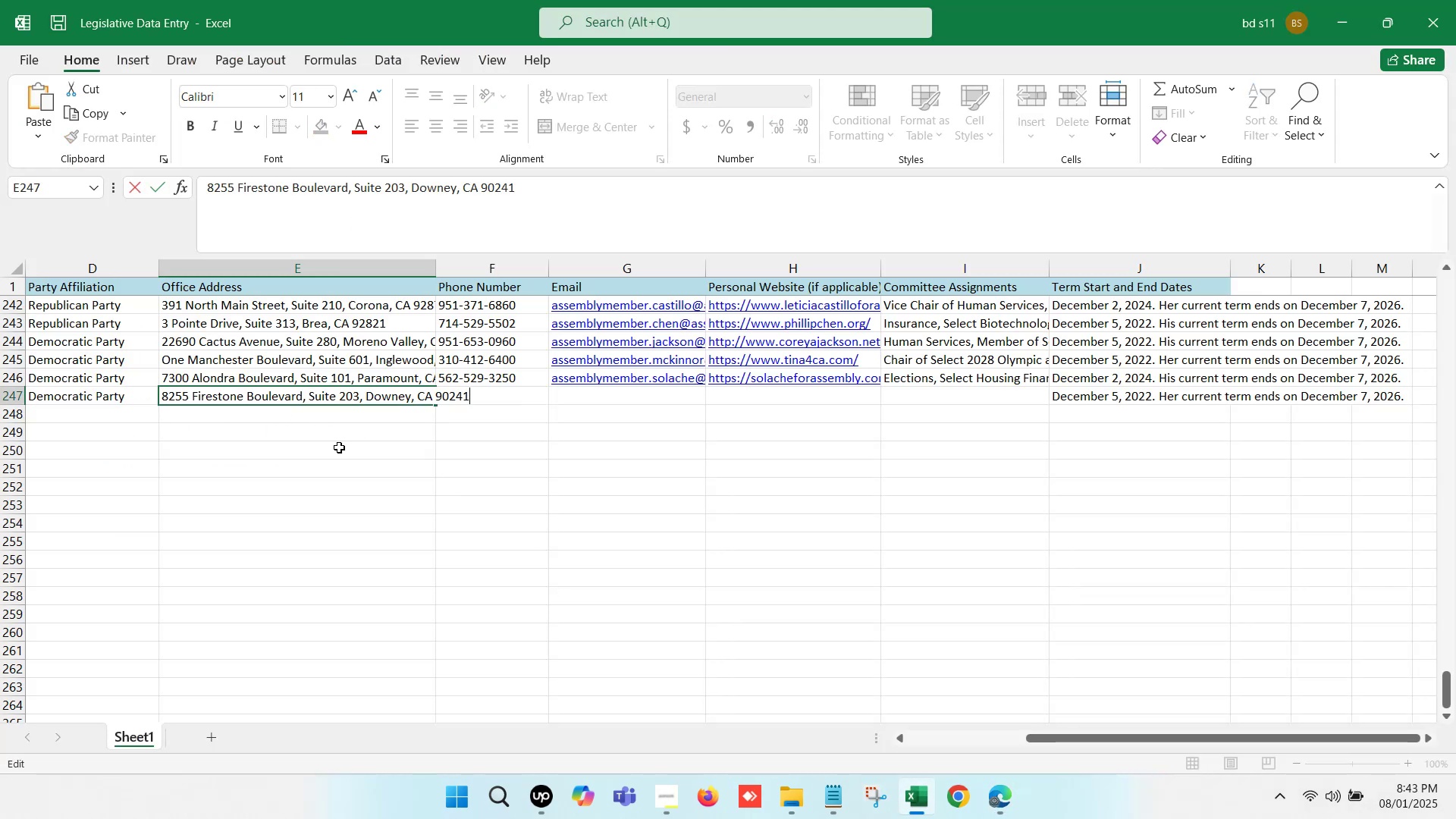 
left_click([334, 449])
 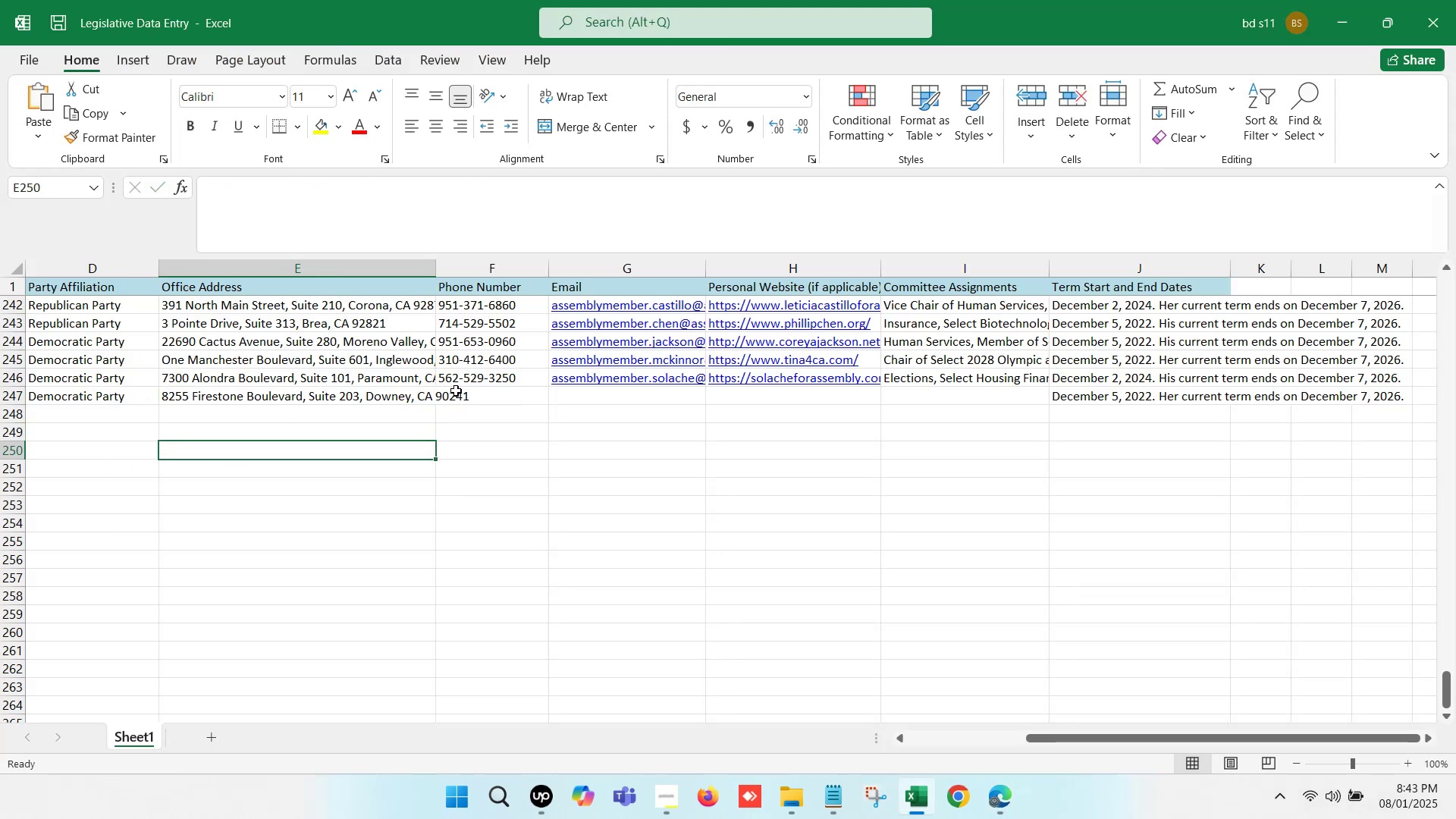 
left_click([458, 391])
 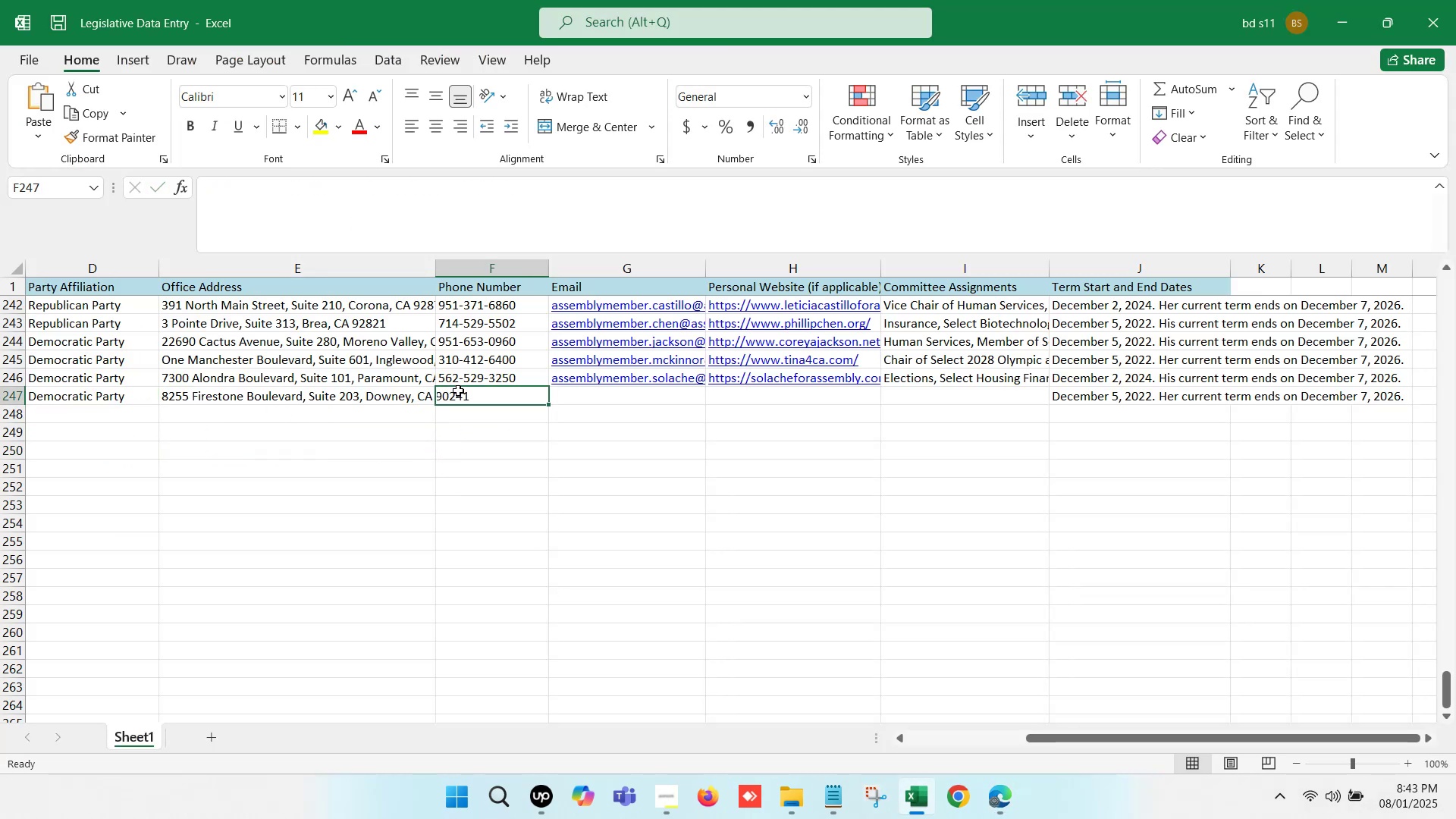 
double_click([458, 391])
 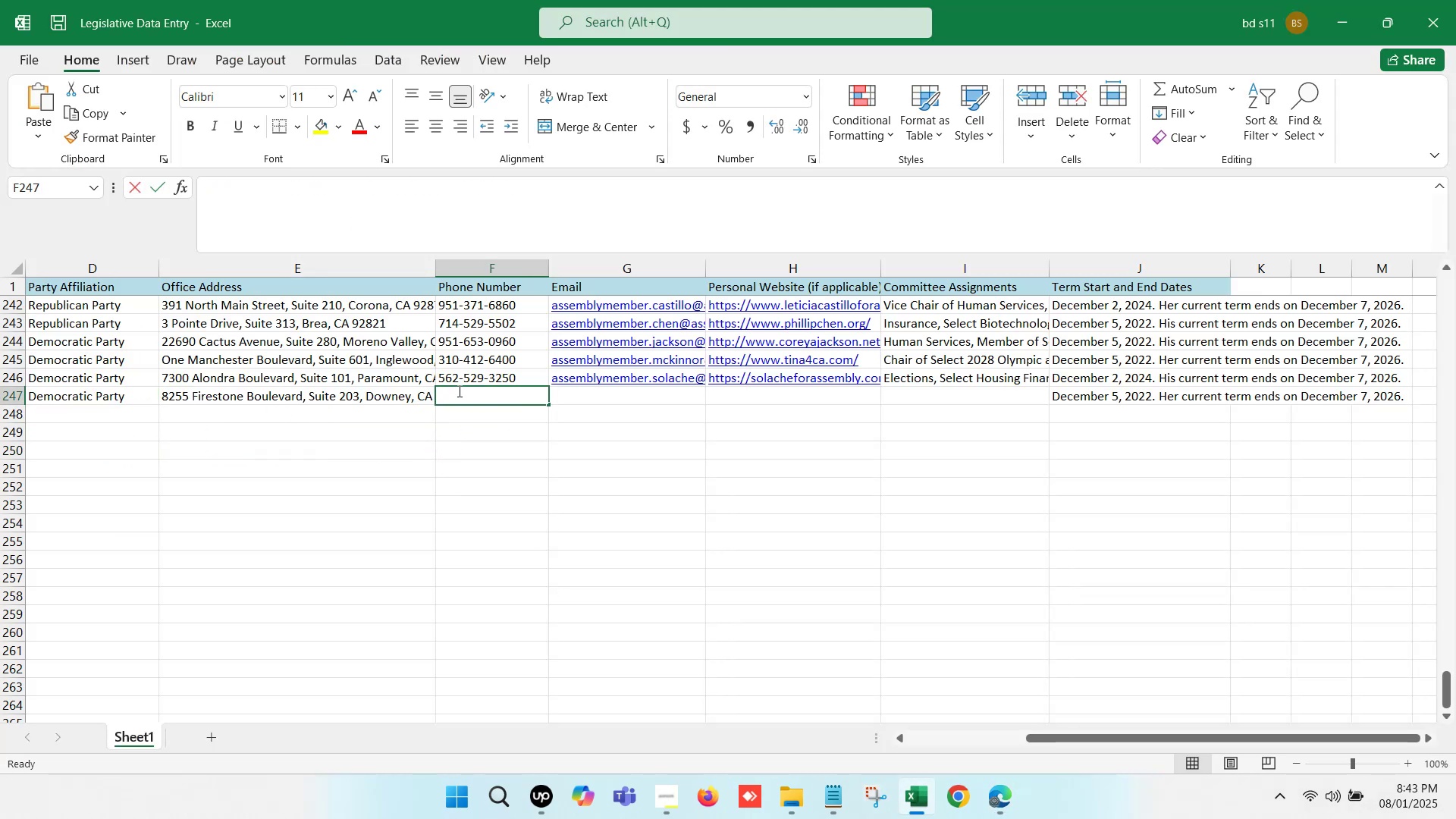 
key(Control+V)
 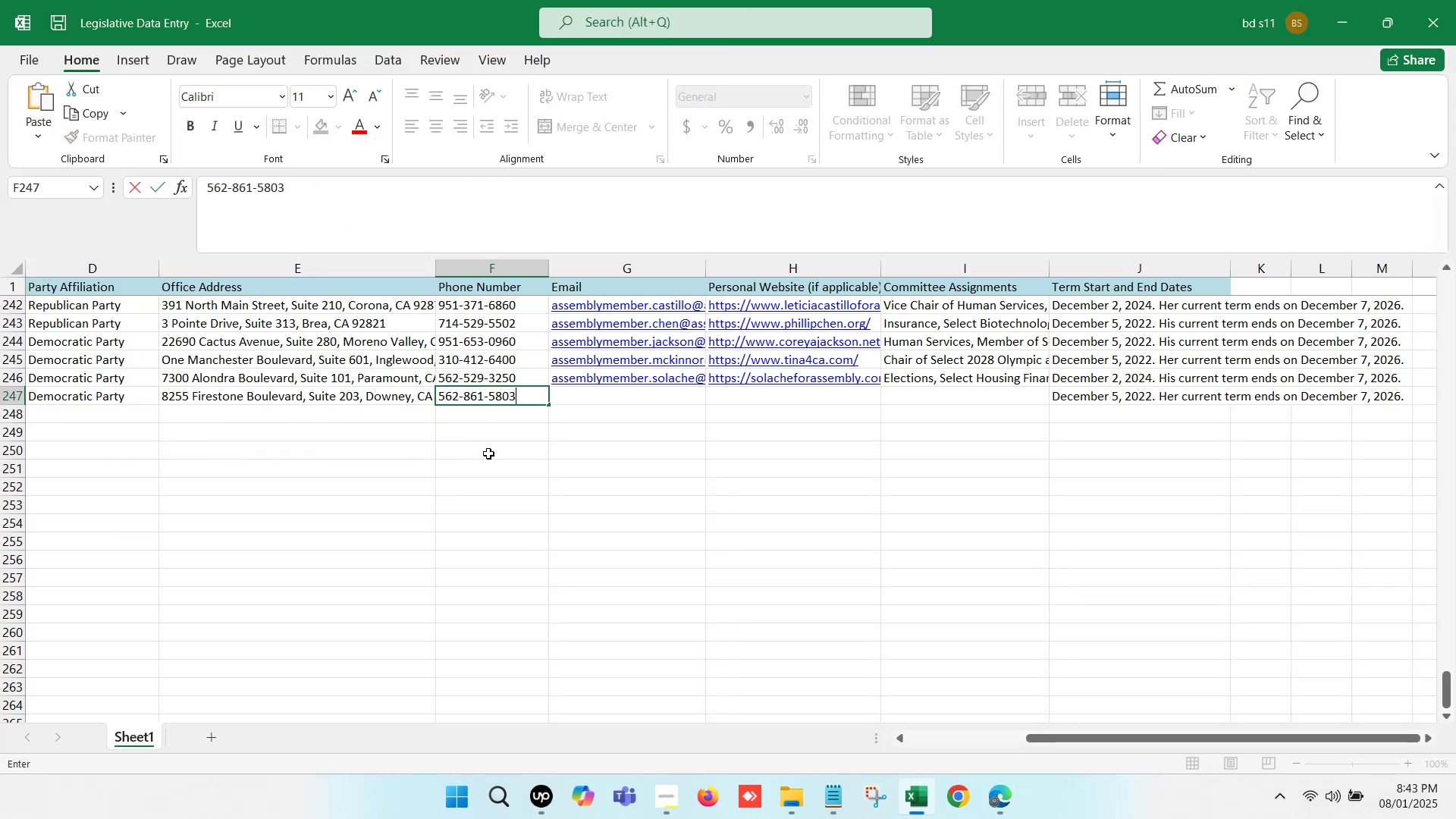 
left_click([488, 453])
 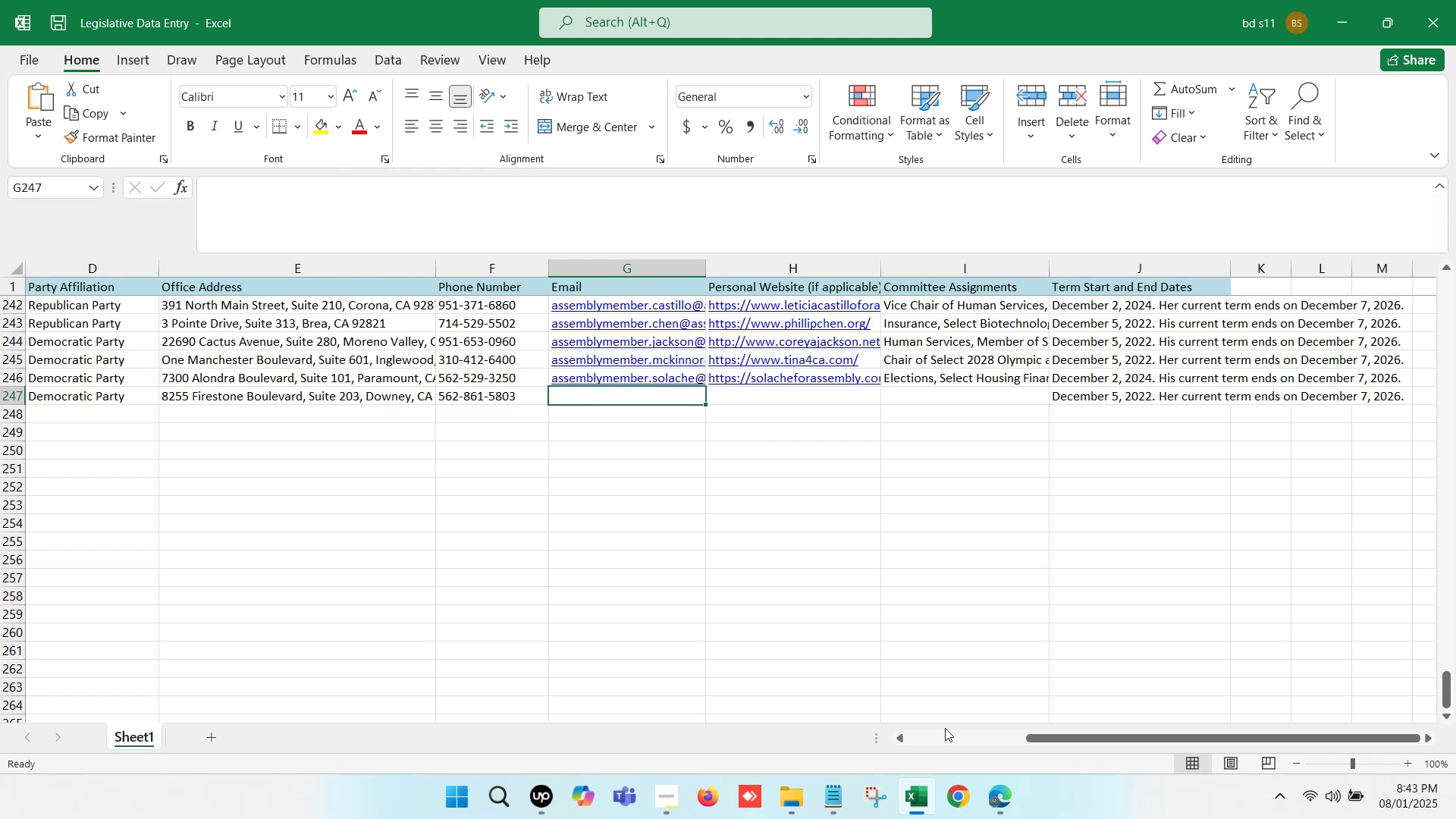 
left_click([981, 794])
 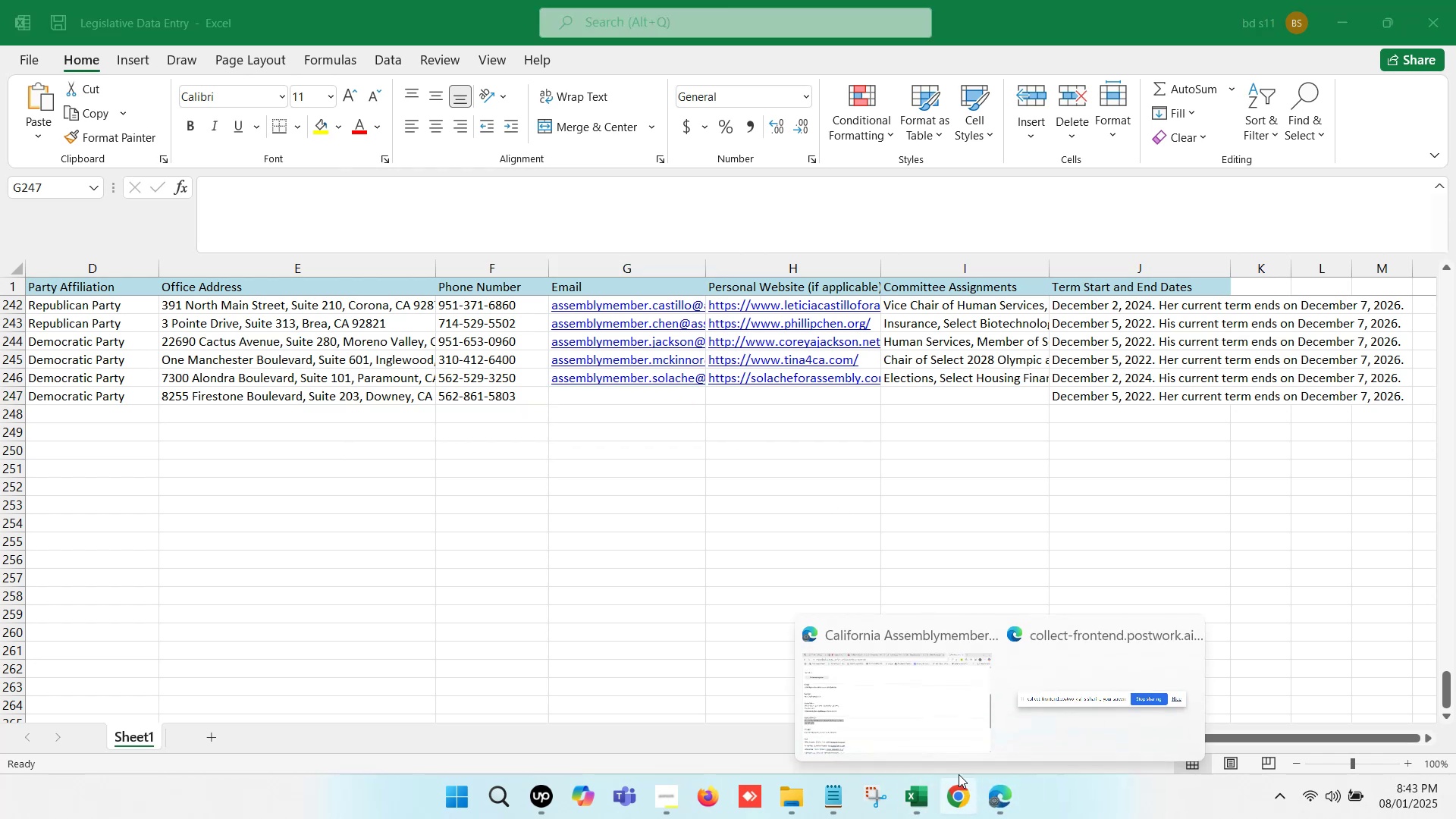 
left_click([890, 683])
 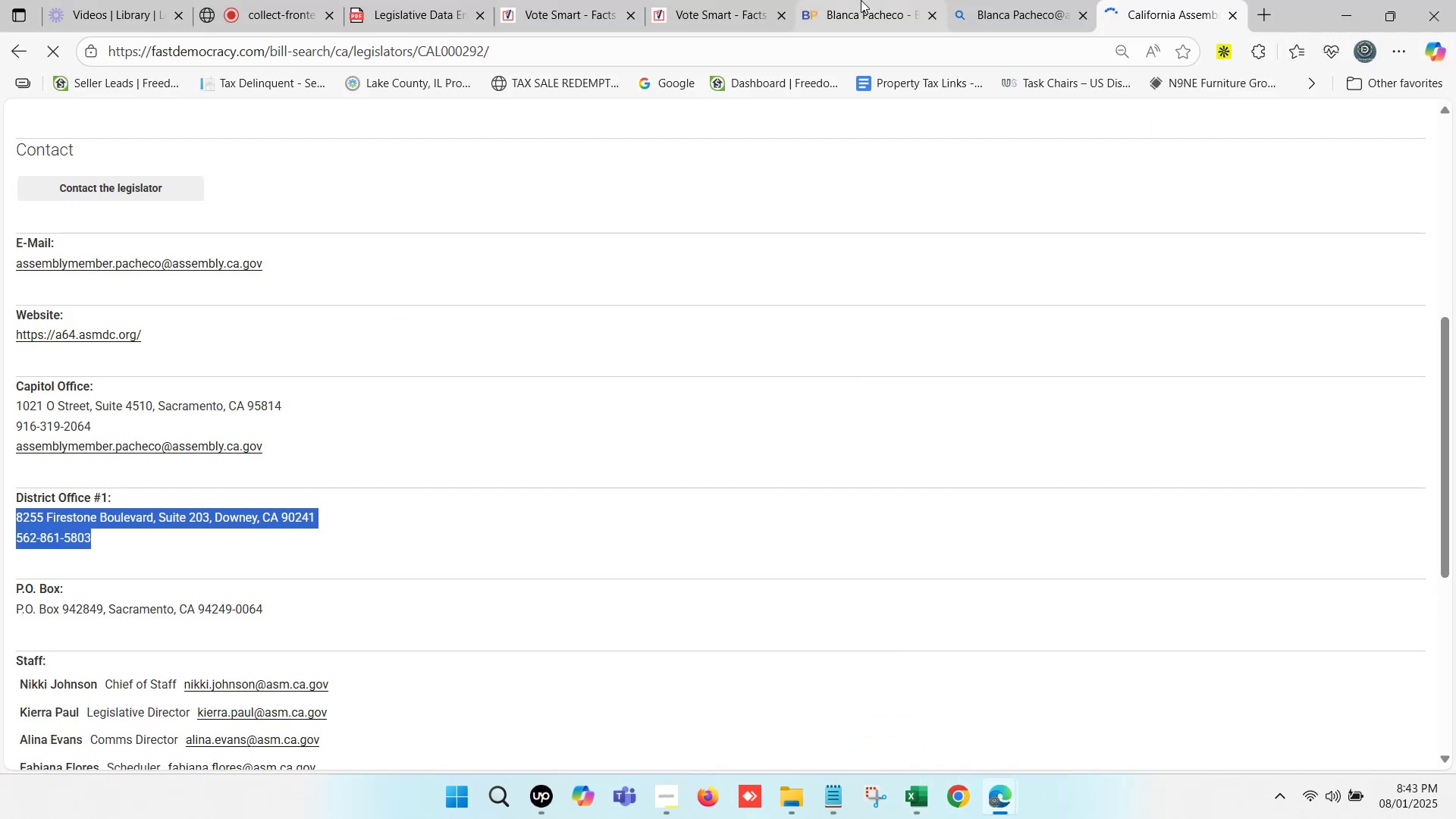 
left_click([861, 0])
 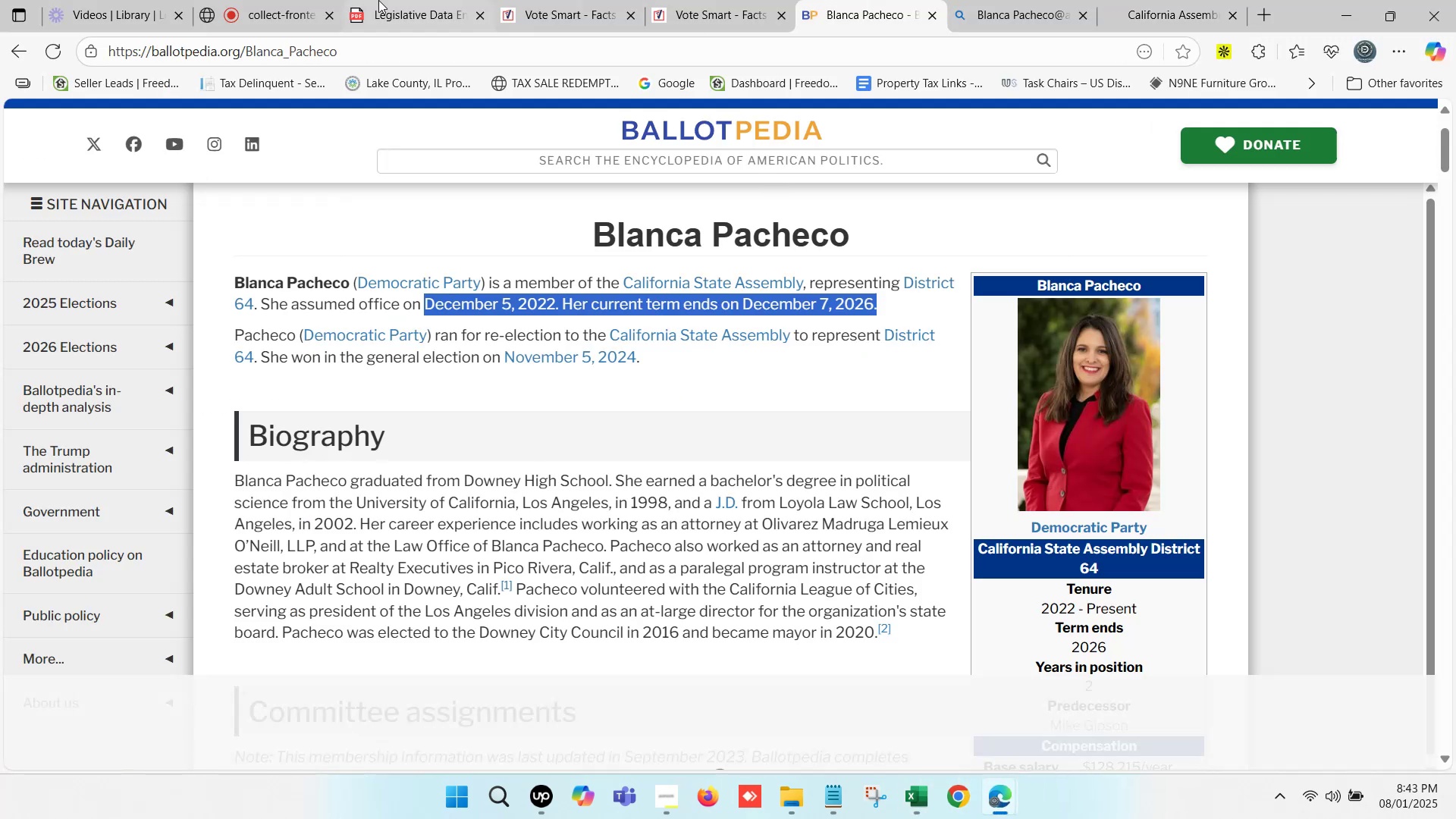 
left_click([274, 0])
 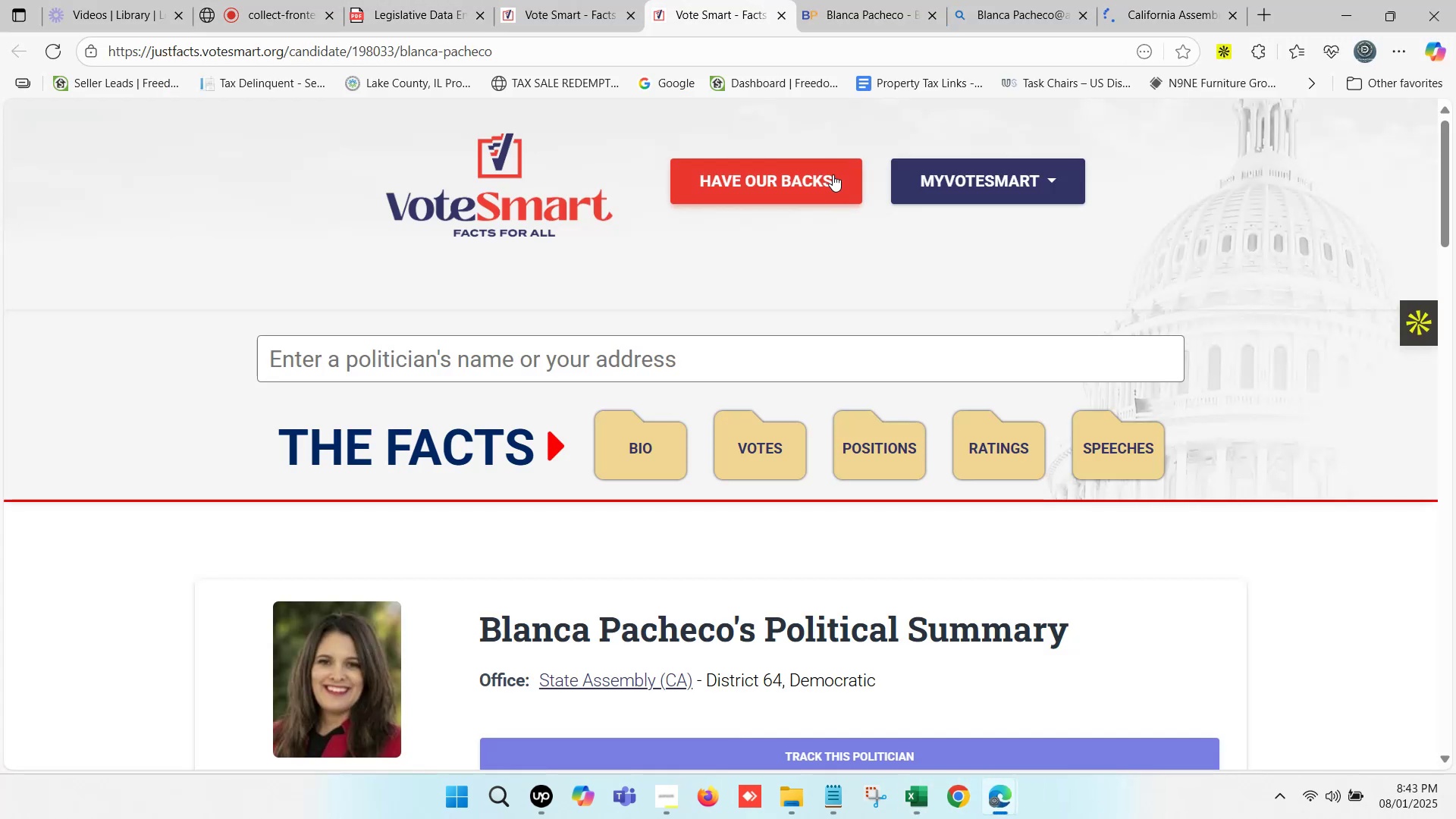 
left_click([886, 0])
 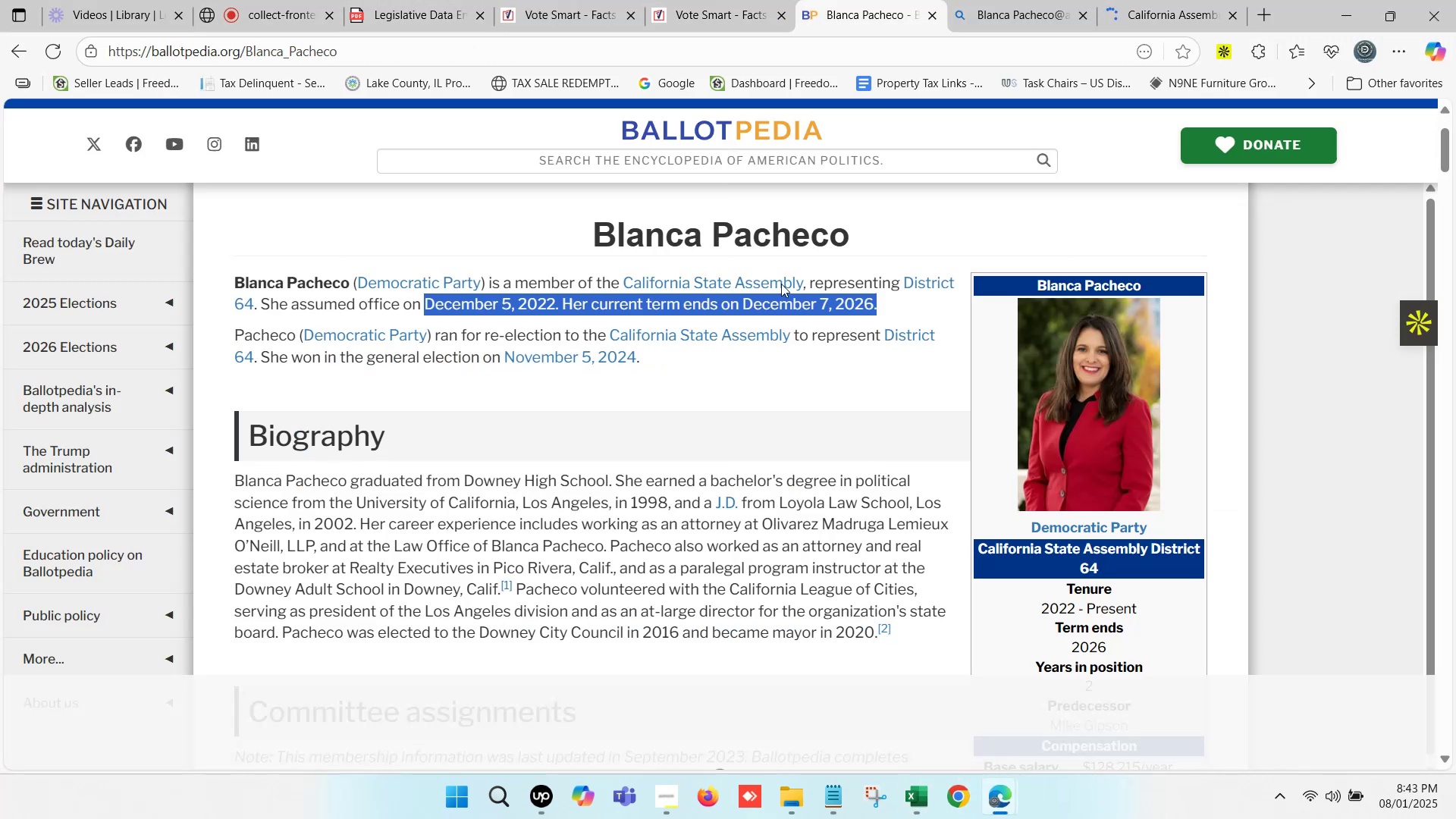 
scroll: coordinate [1093, 450], scroll_direction: down, amount: 6.0
 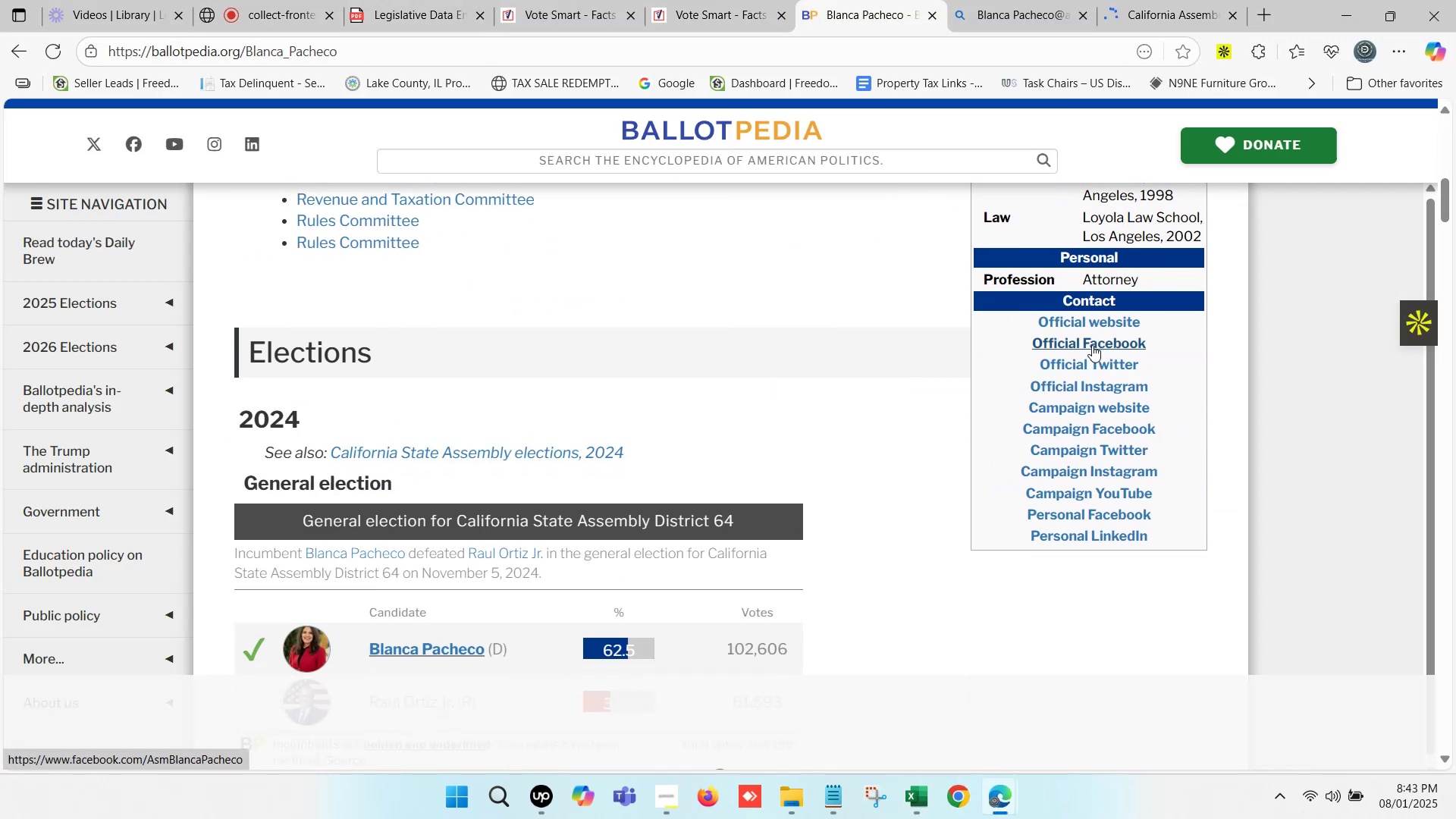 
hold_key(key=ControlLeft, duration=1.31)
left_click([1078, 406])
 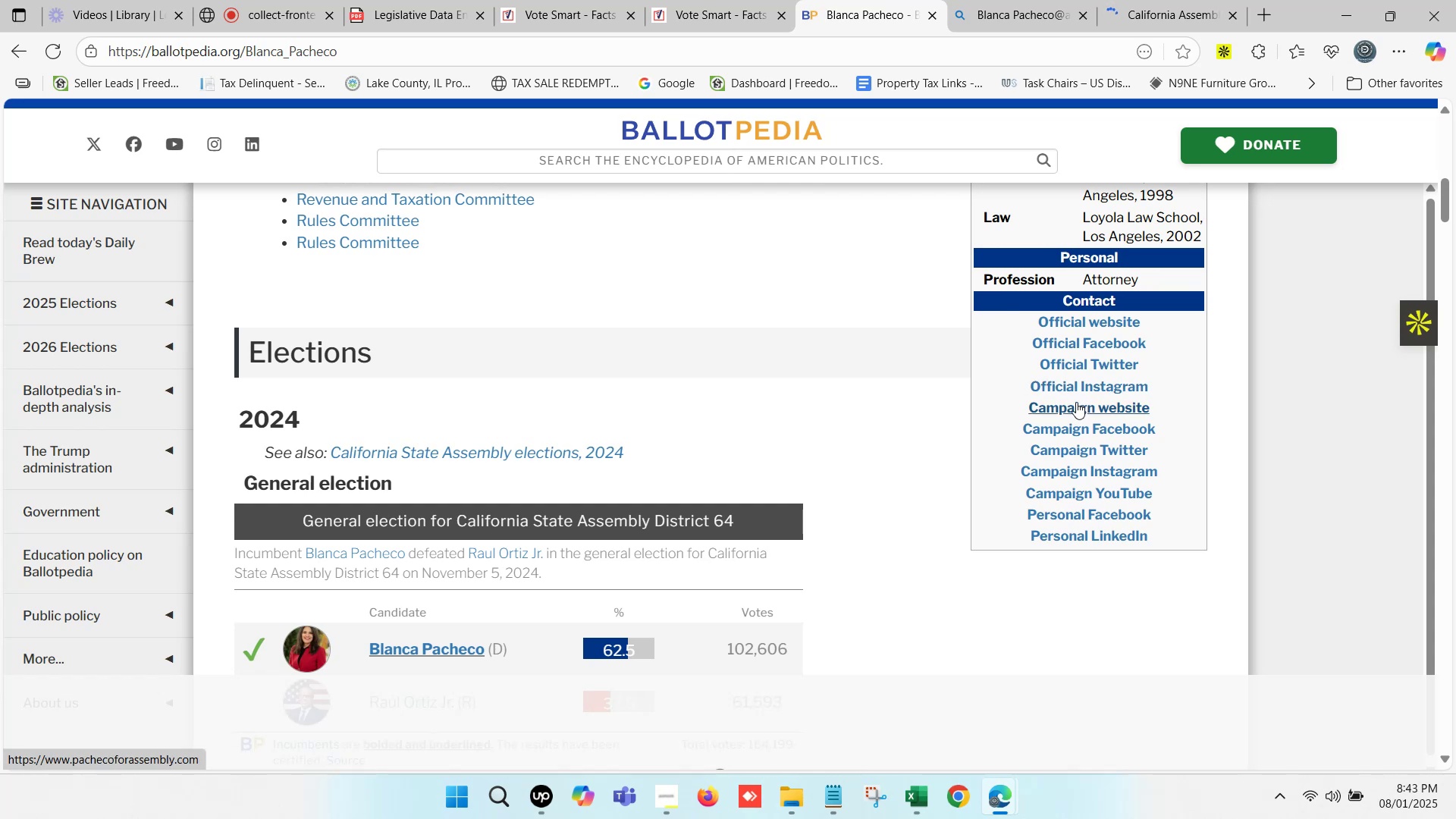 
hold_key(key=ControlLeft, duration=1.83)
left_click([903, 0])
 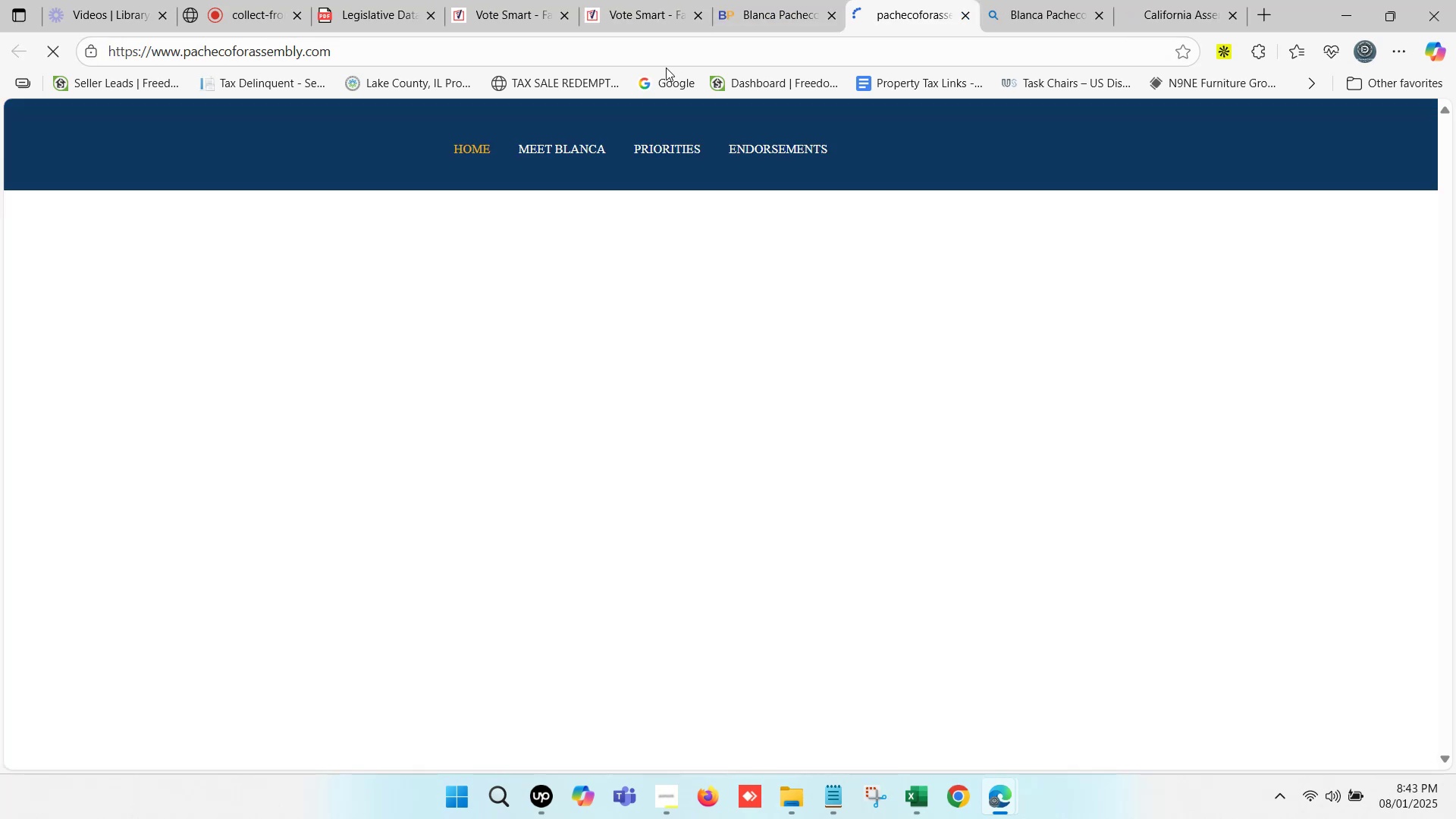 
left_click([663, 52])
 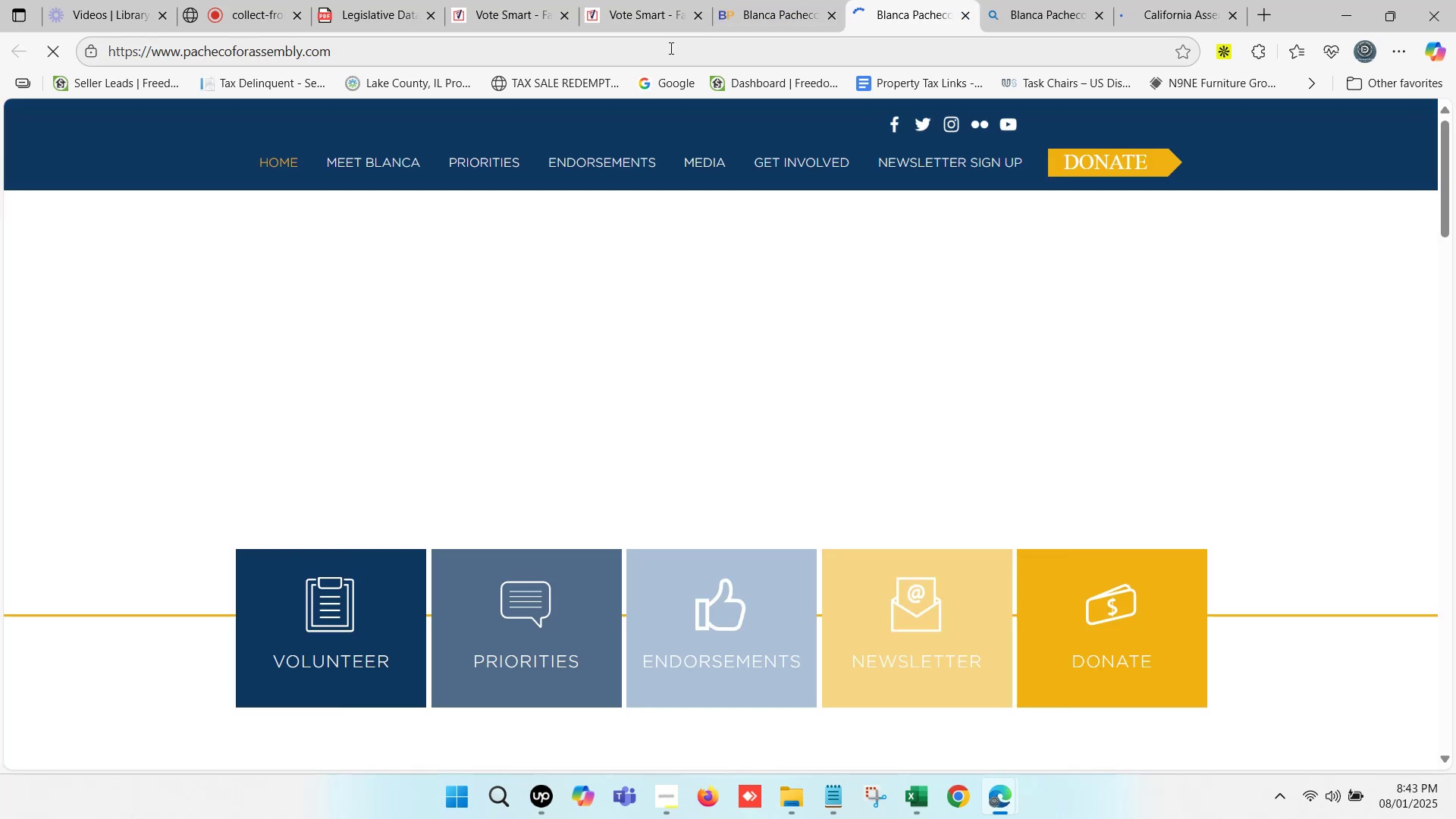 
hold_key(key=ControlLeft, duration=0.6)
 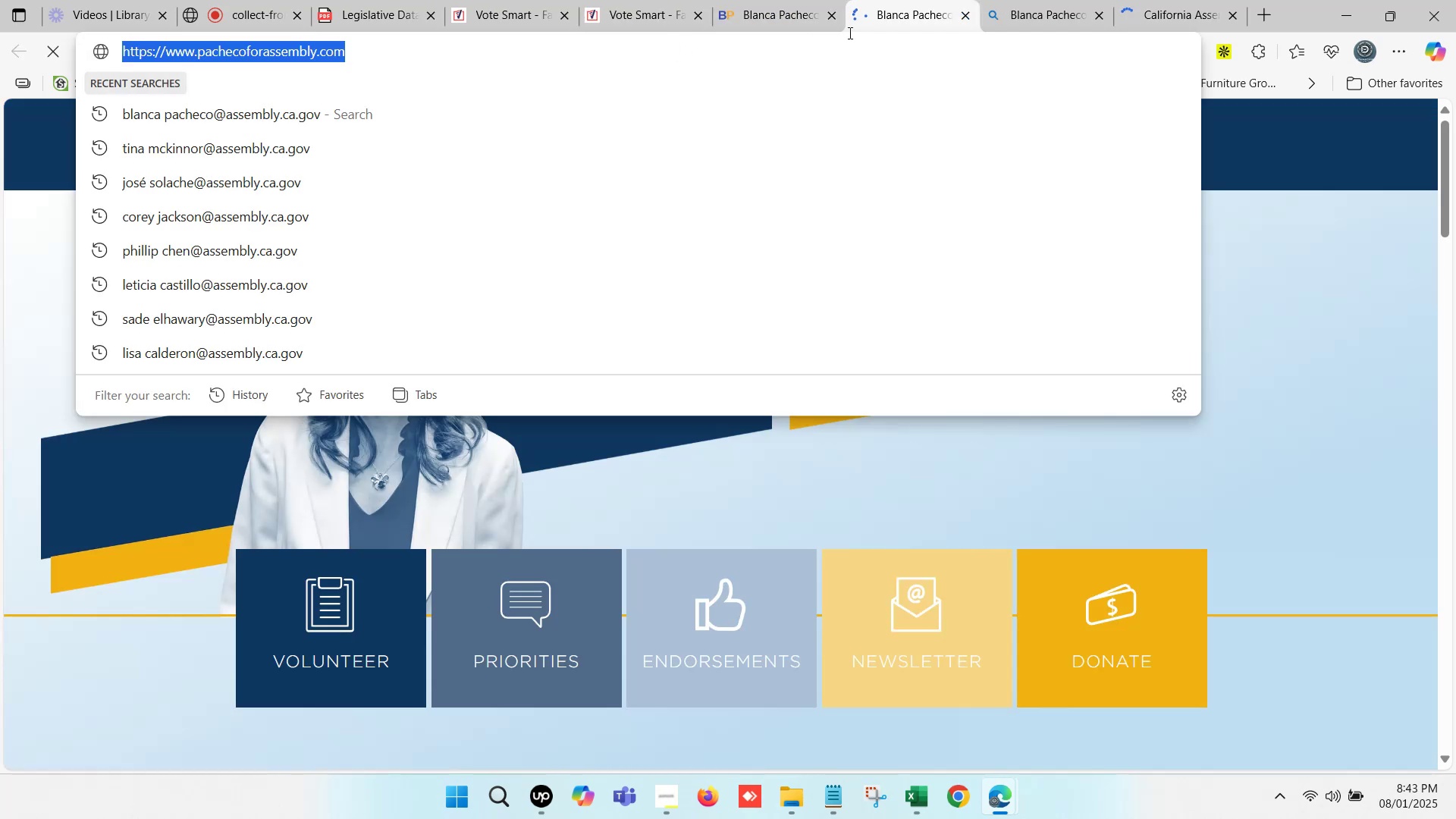 
hold_key(key=C, duration=0.34)
 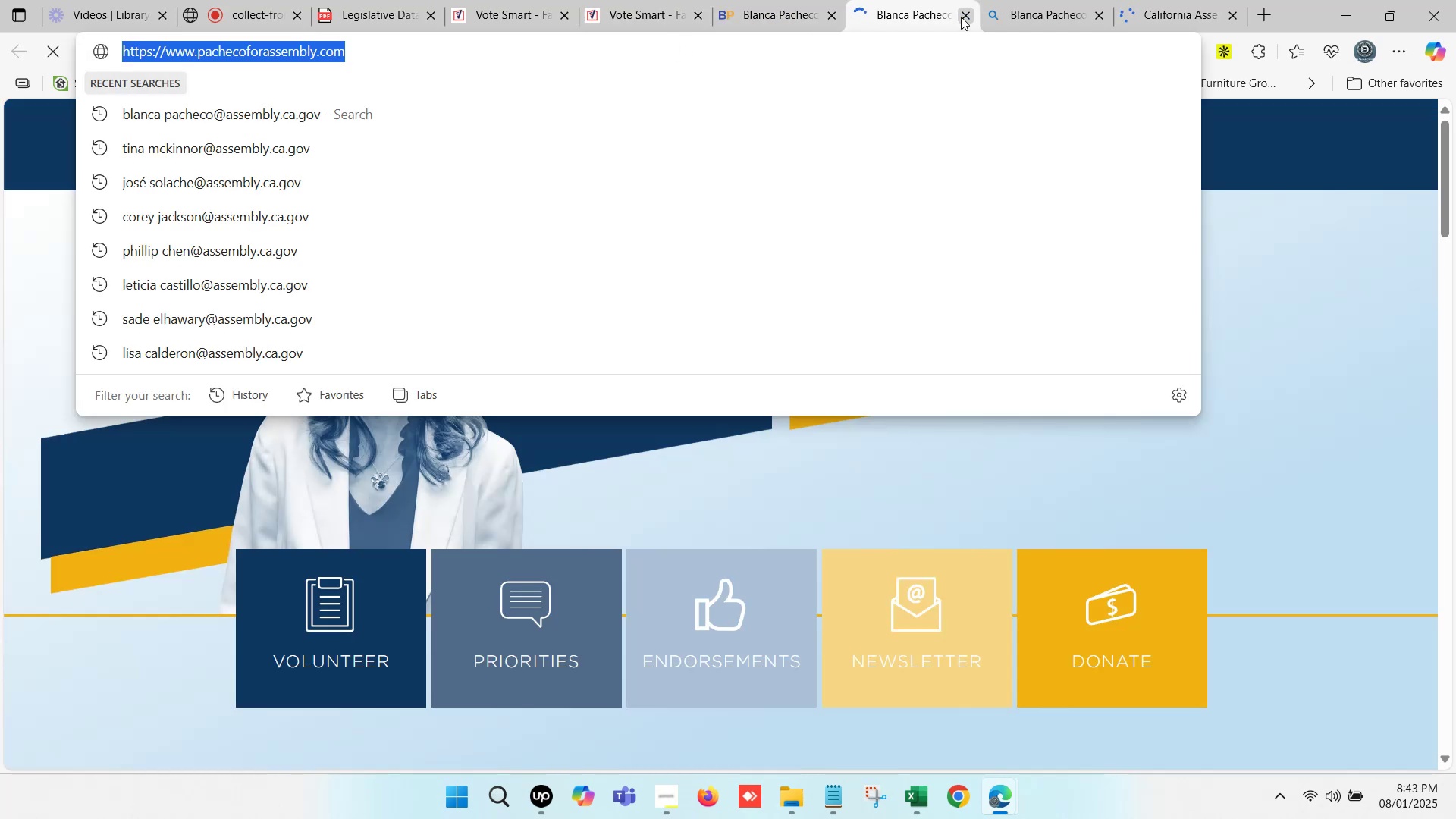 
left_click([962, 16])
 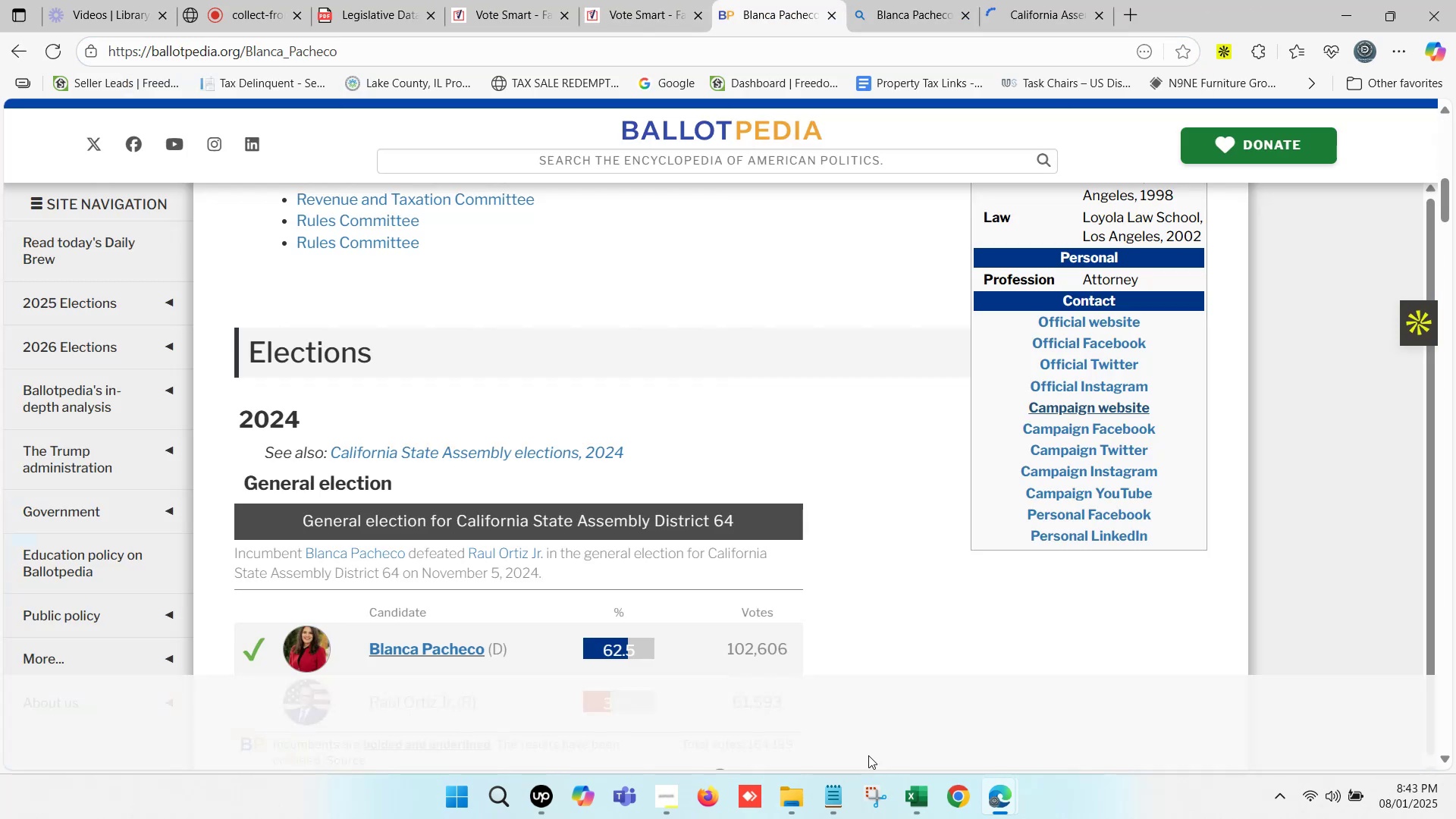 
left_click([921, 796])
 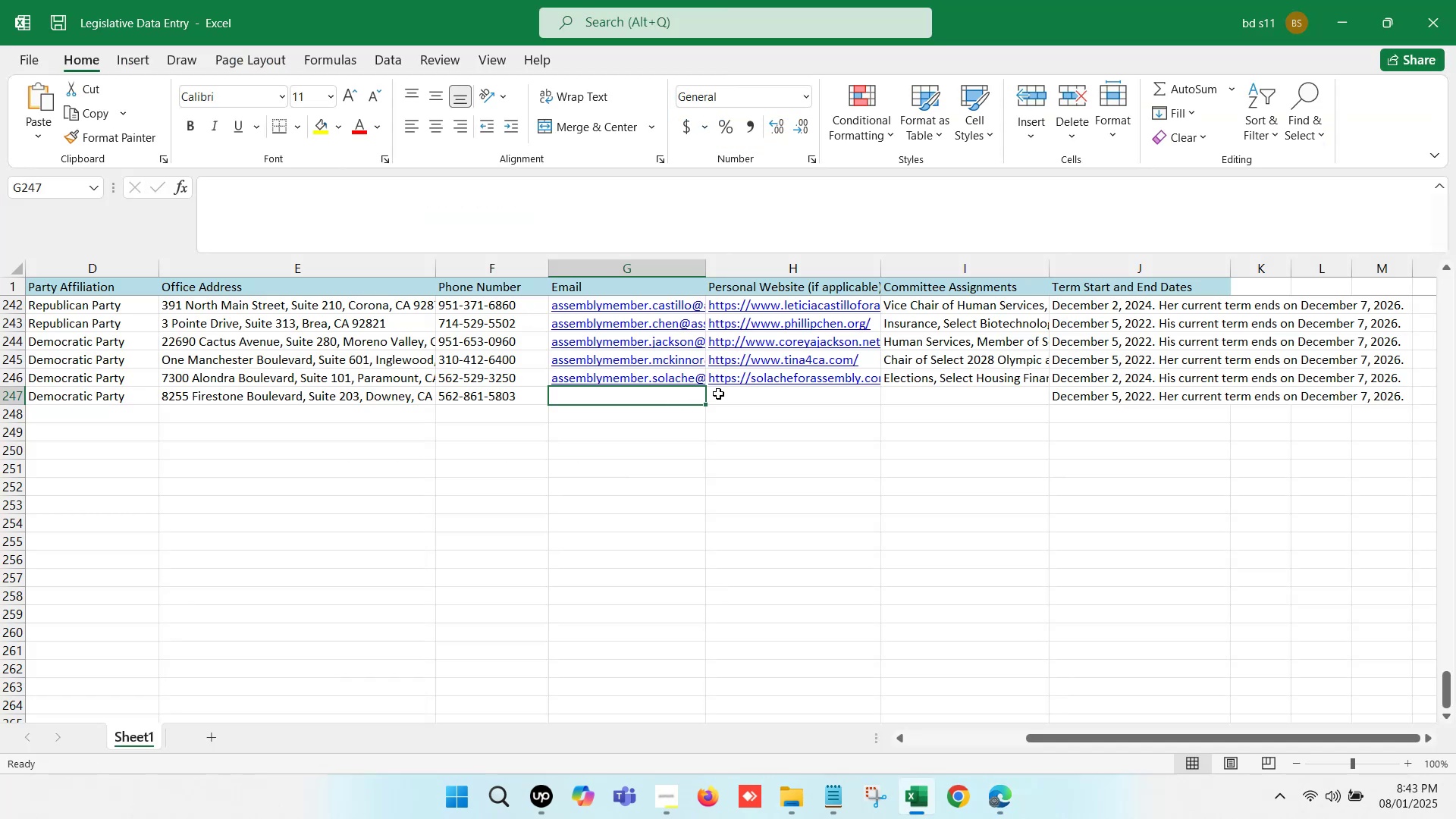 
left_click([744, 394])
 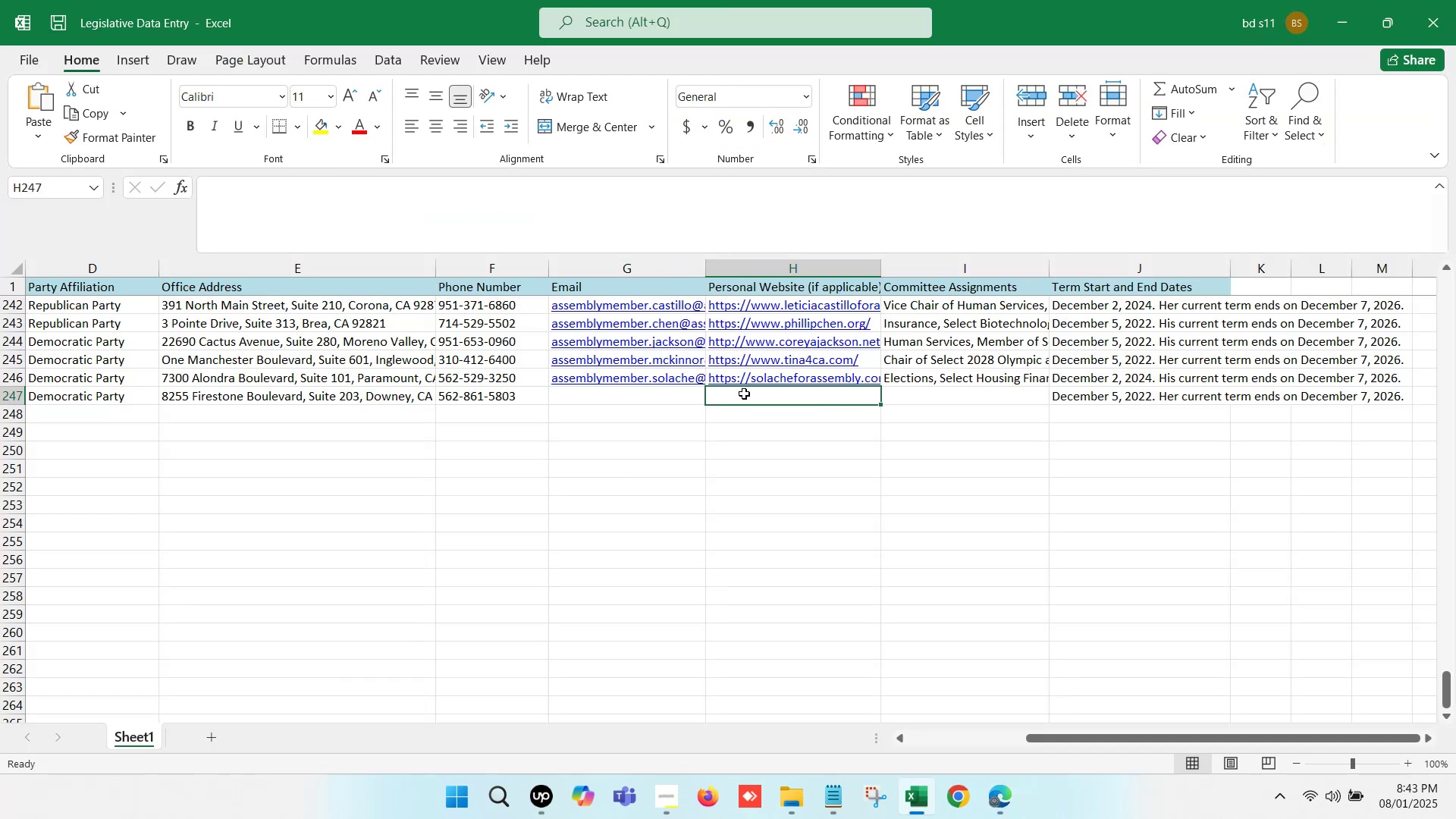 
double_click([744, 394])
 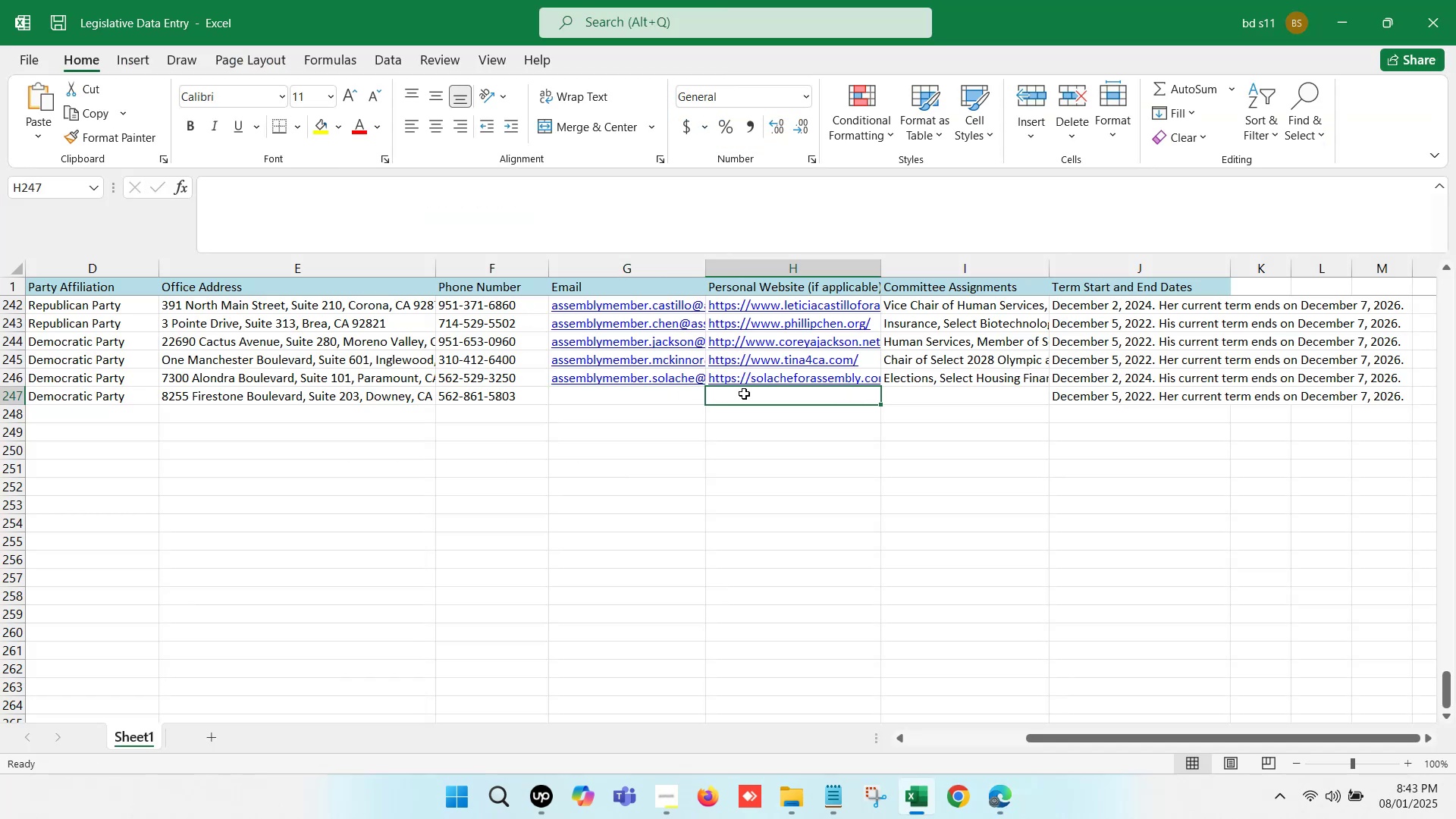 
key(Control+V)
 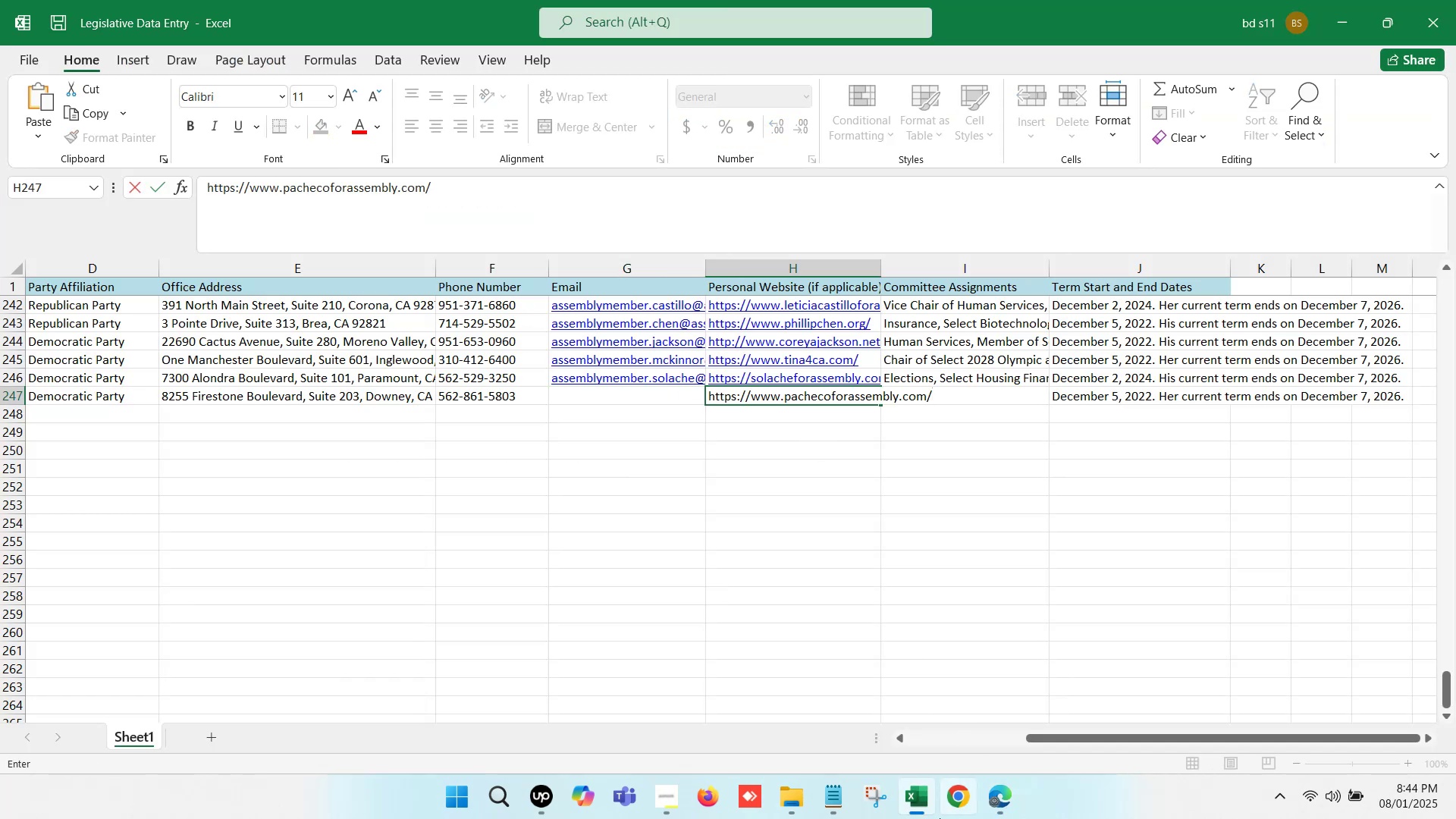 
left_click([921, 804])
 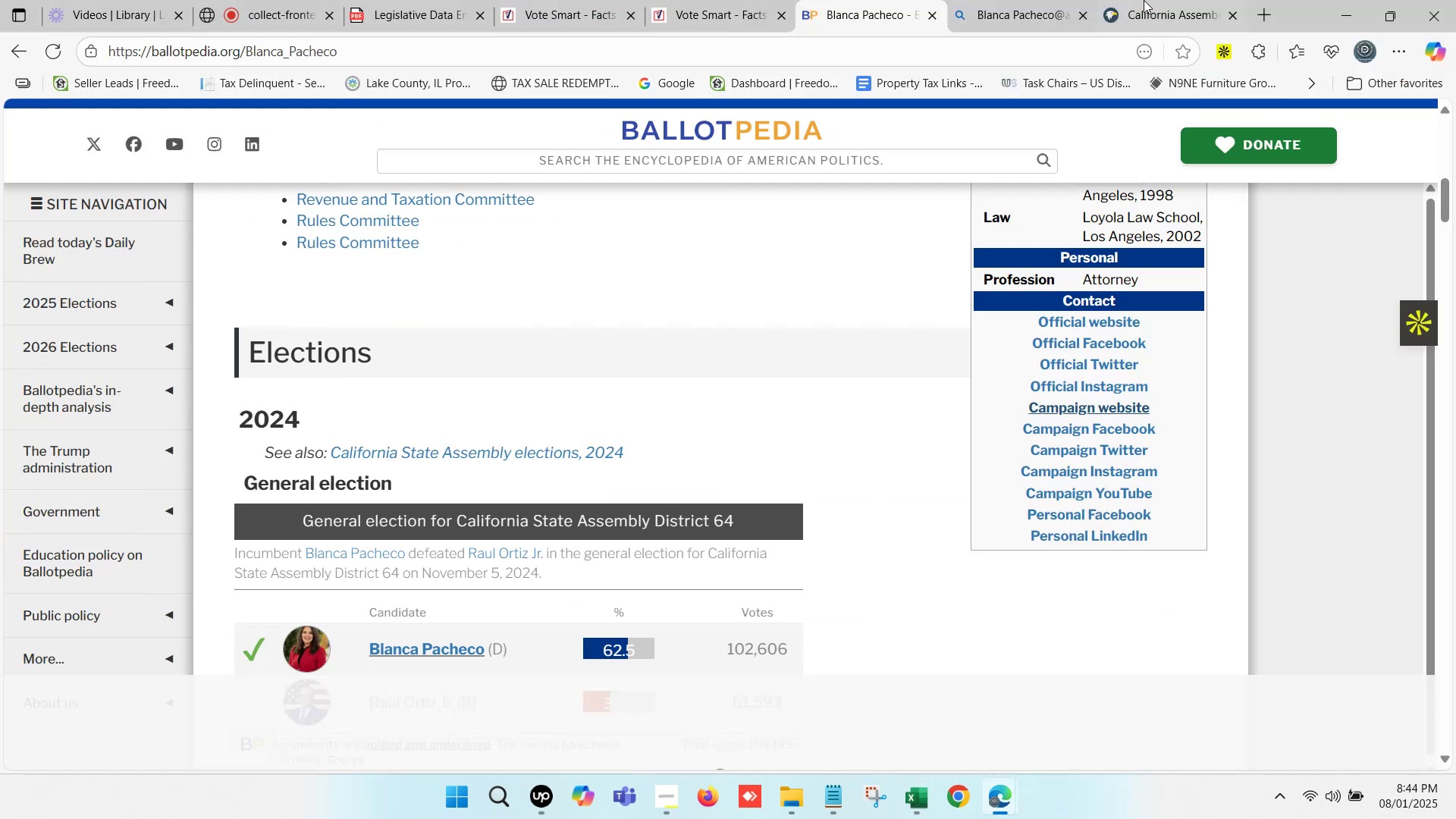 
left_click([1156, 0])
 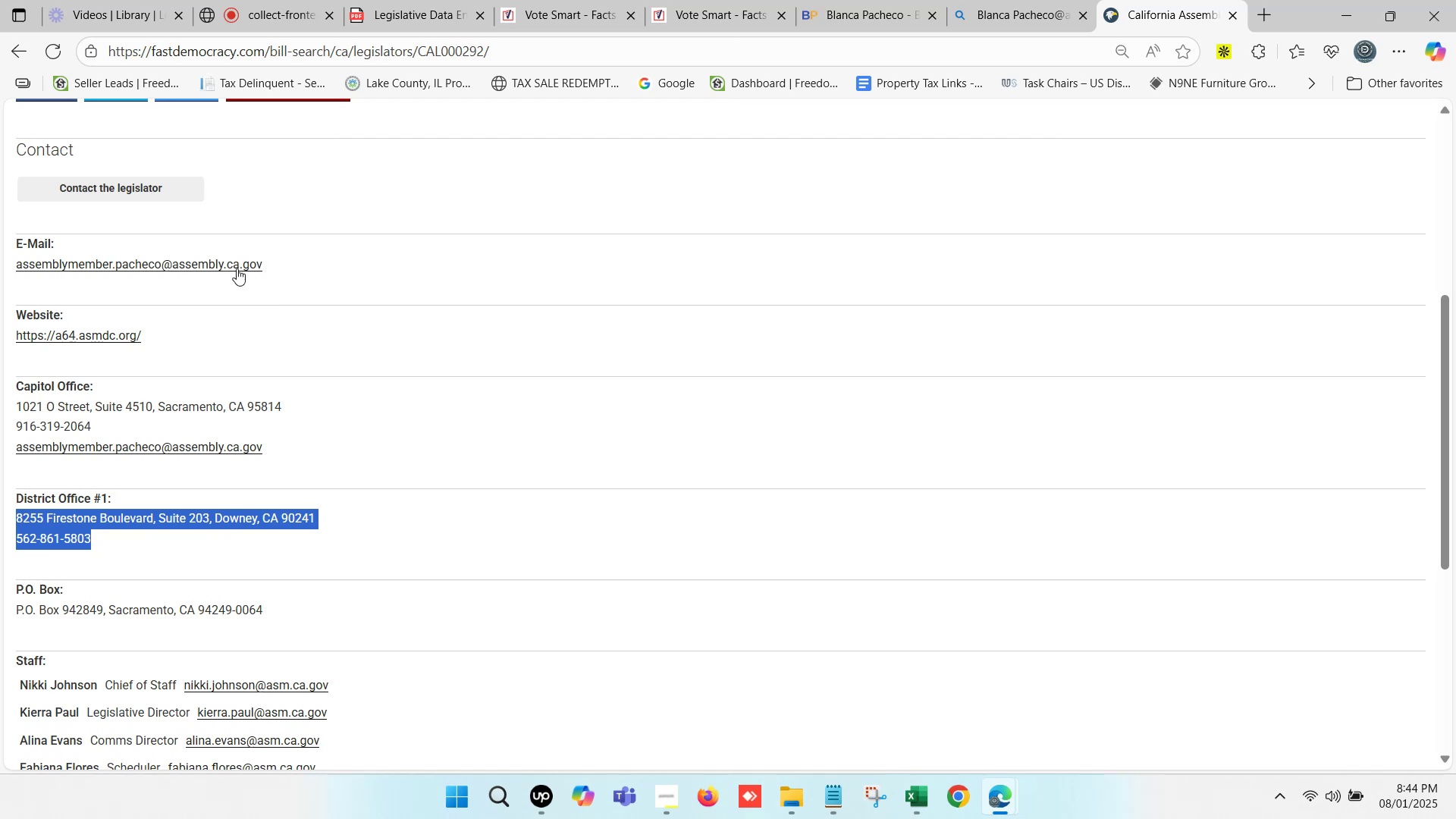 
right_click([234, 263])
 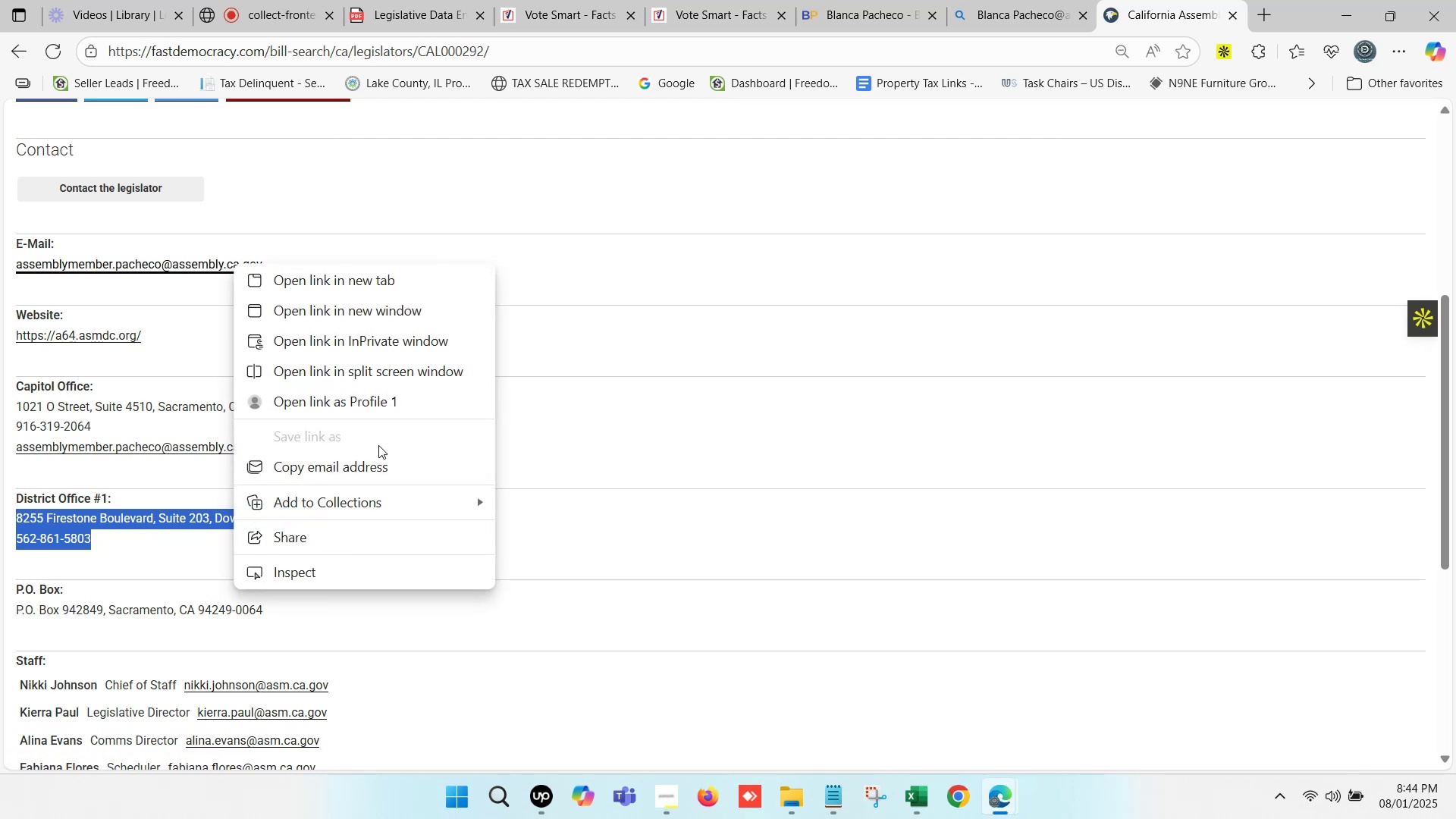 
left_click([377, 463])
 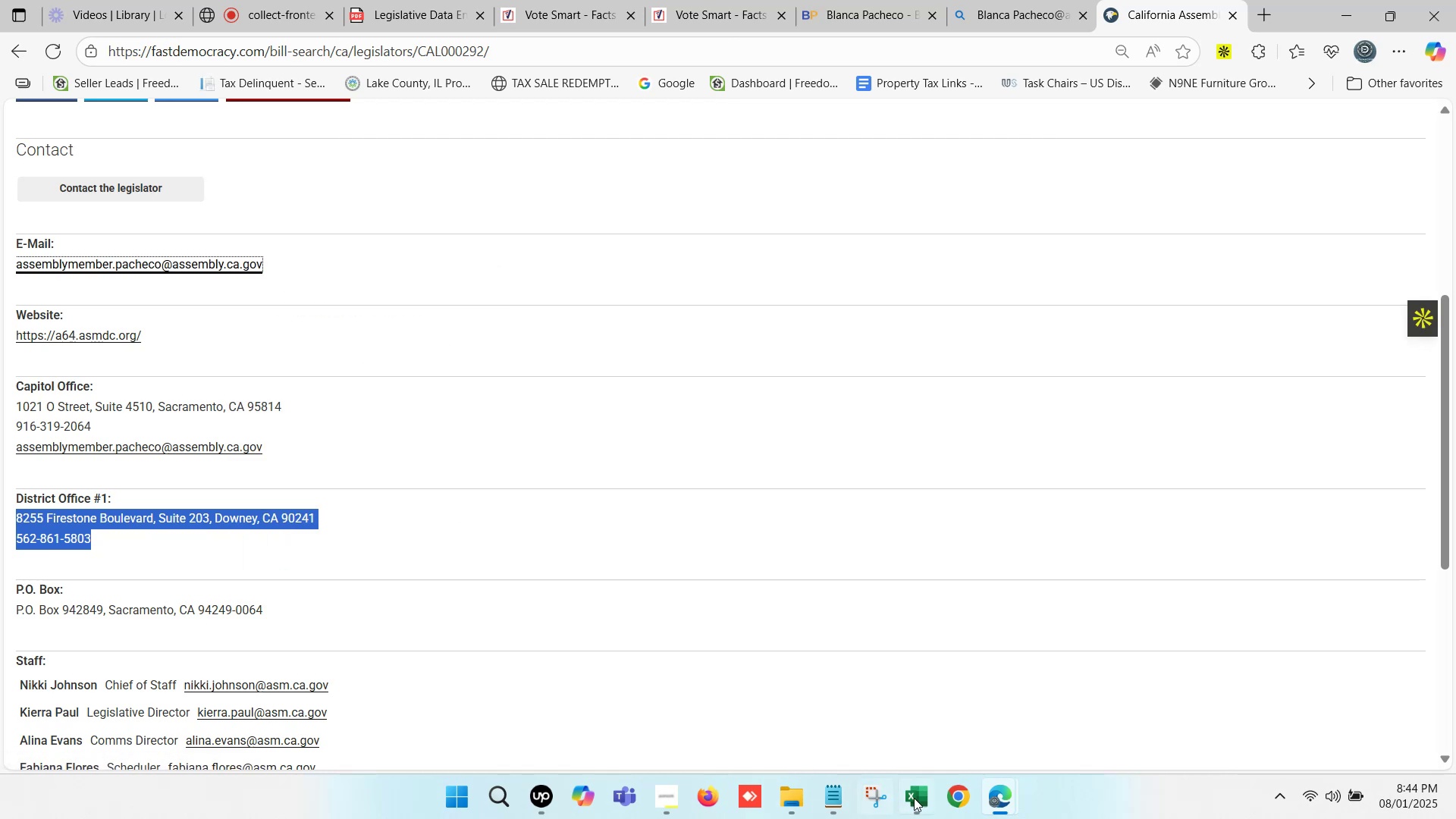 
left_click([930, 800])
 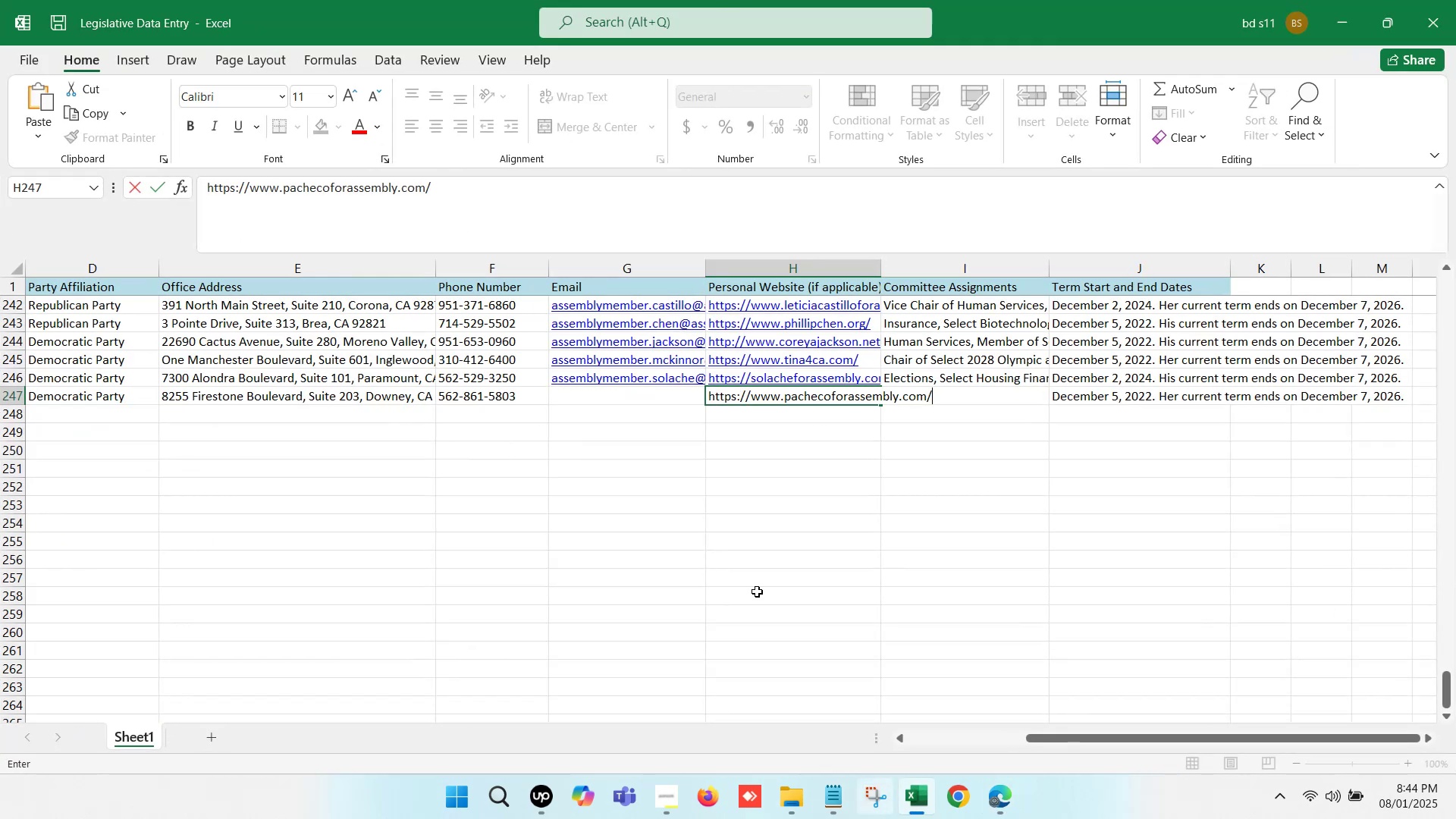 
double_click([625, 393])
 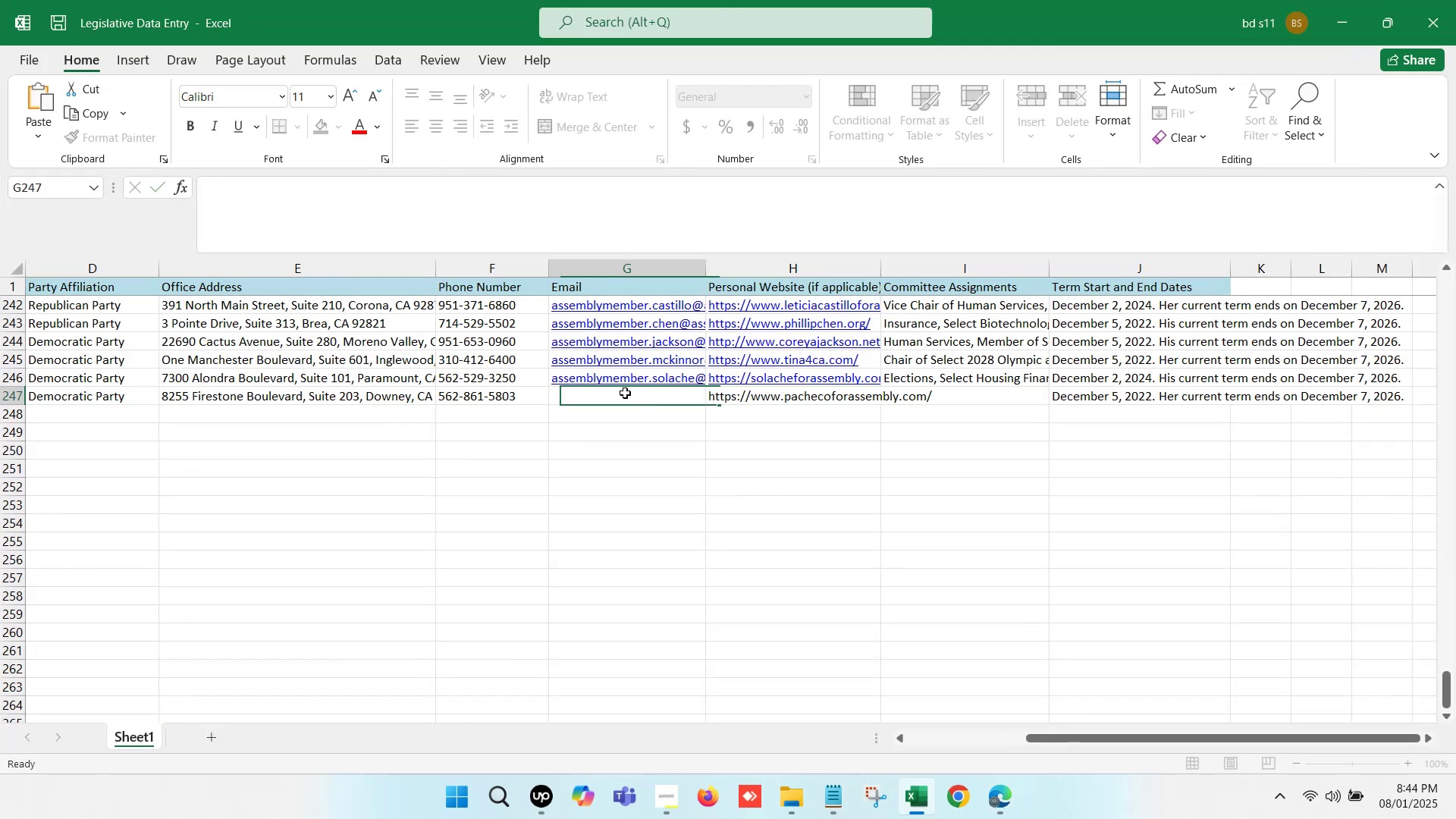 
key(Control+V)
 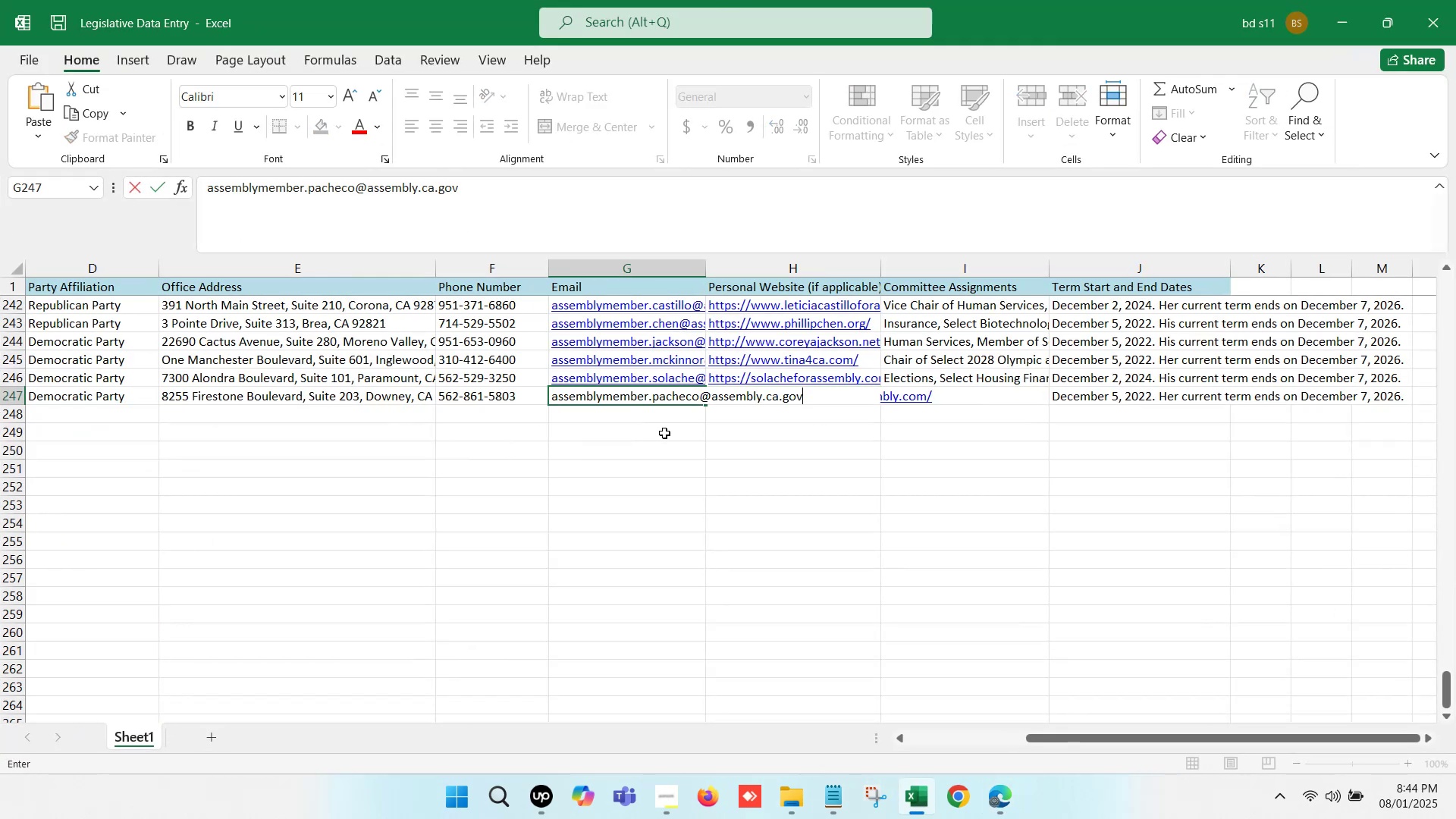 
left_click([664, 433])
 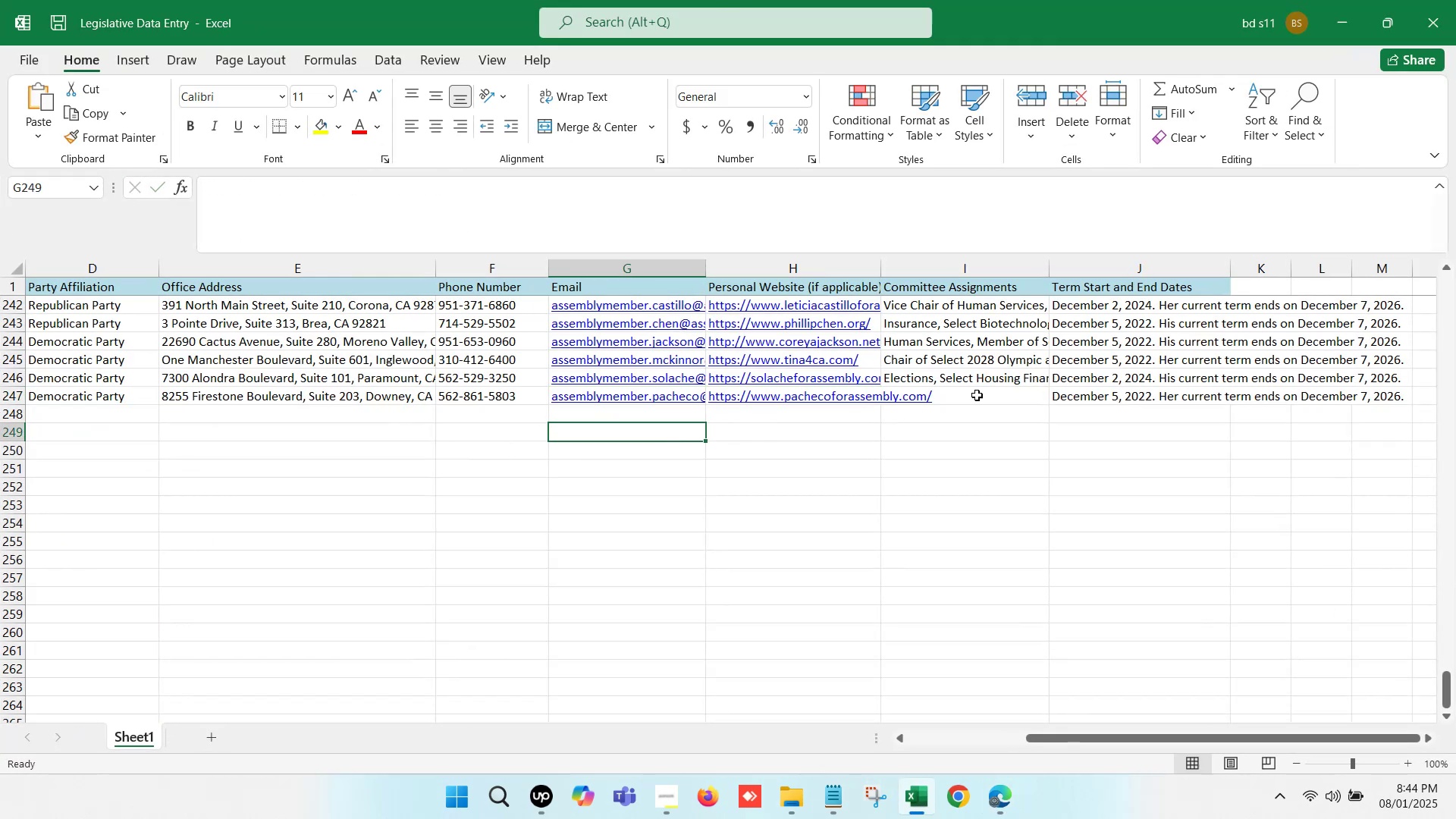 
left_click([999, 392])
 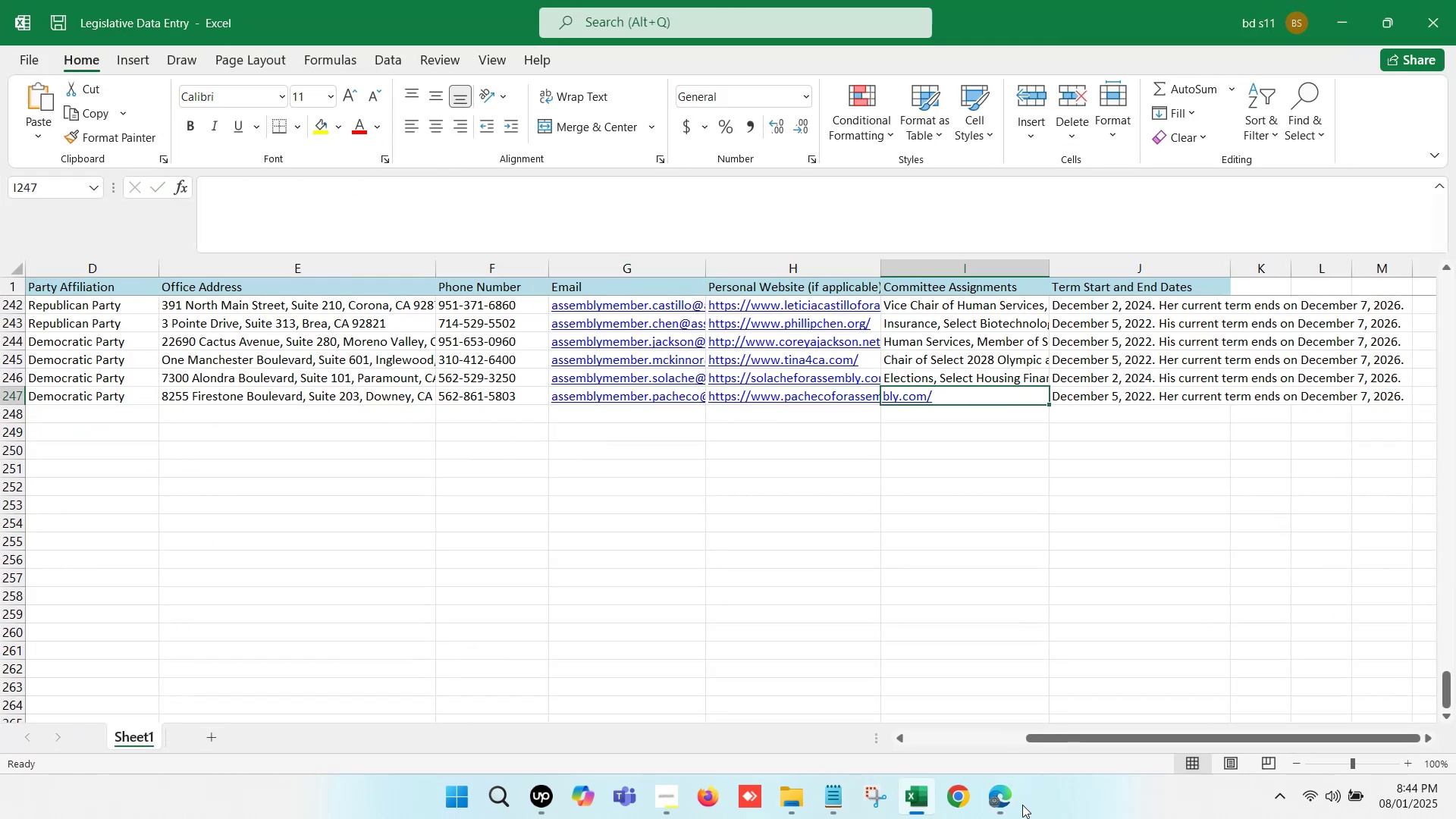 
left_click([999, 817])
 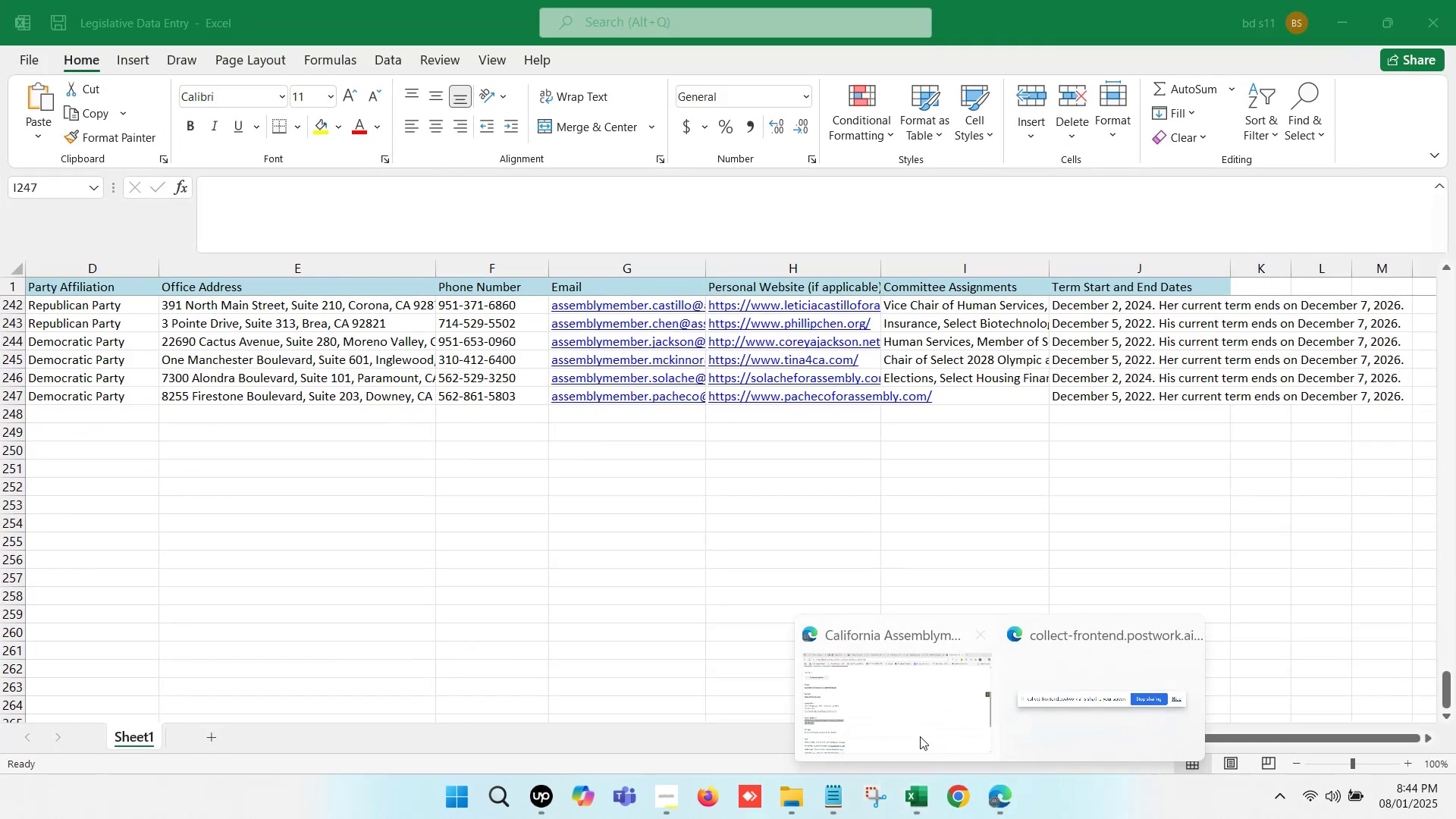 
left_click([894, 704])
 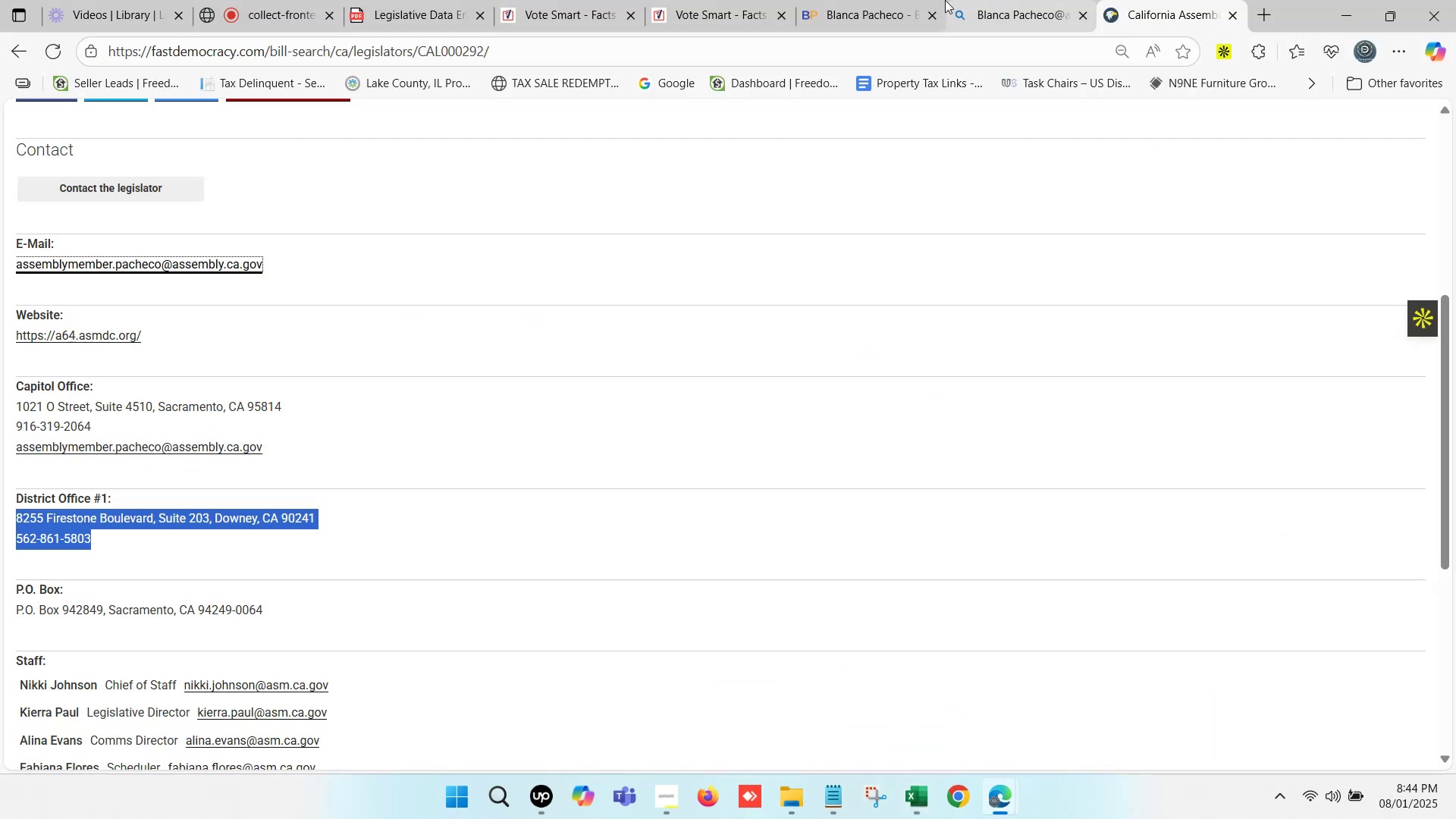 
left_click([880, 0])
 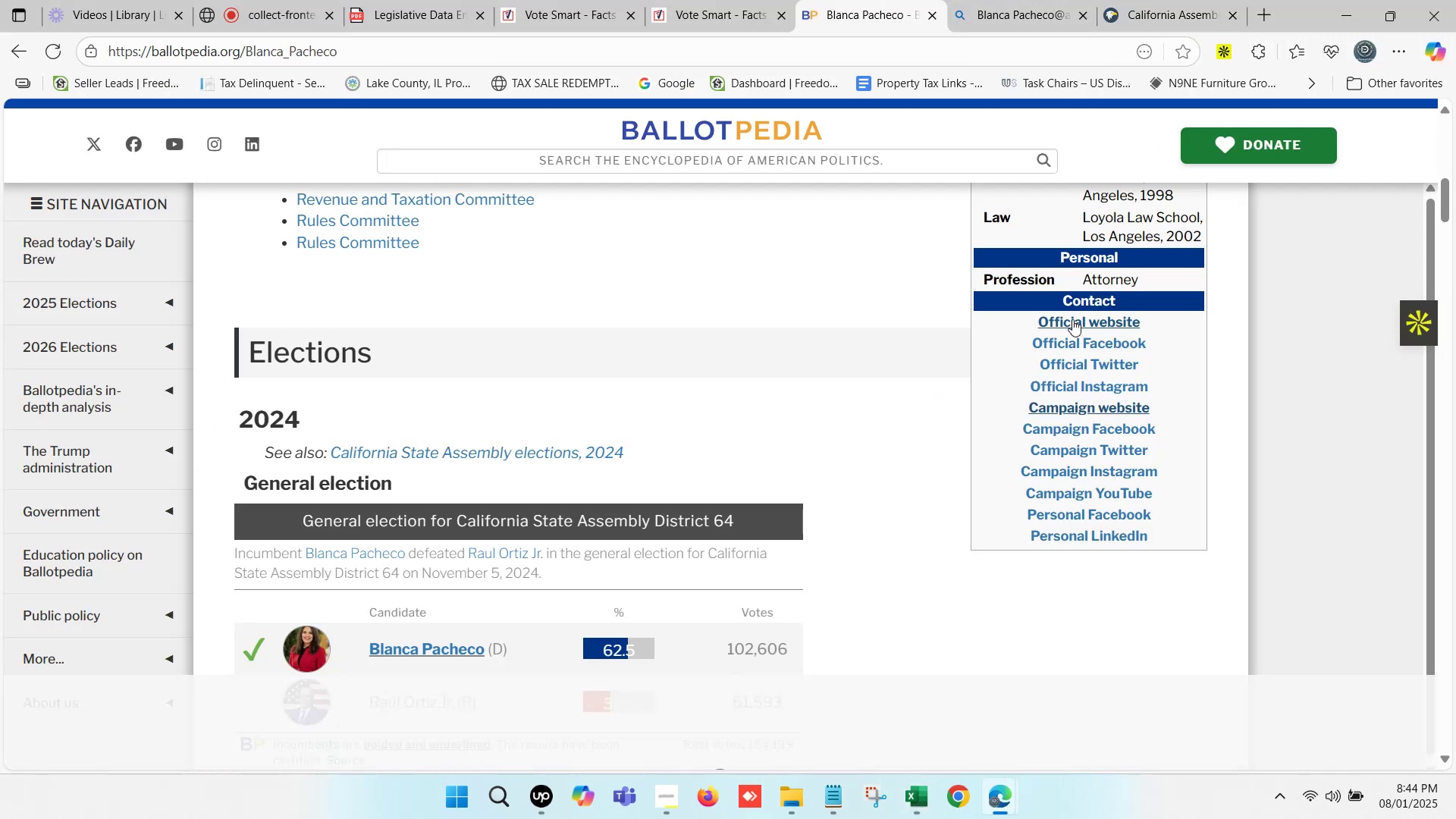 
hold_key(key=ControlLeft, duration=0.59)
left_click([1074, 323])
 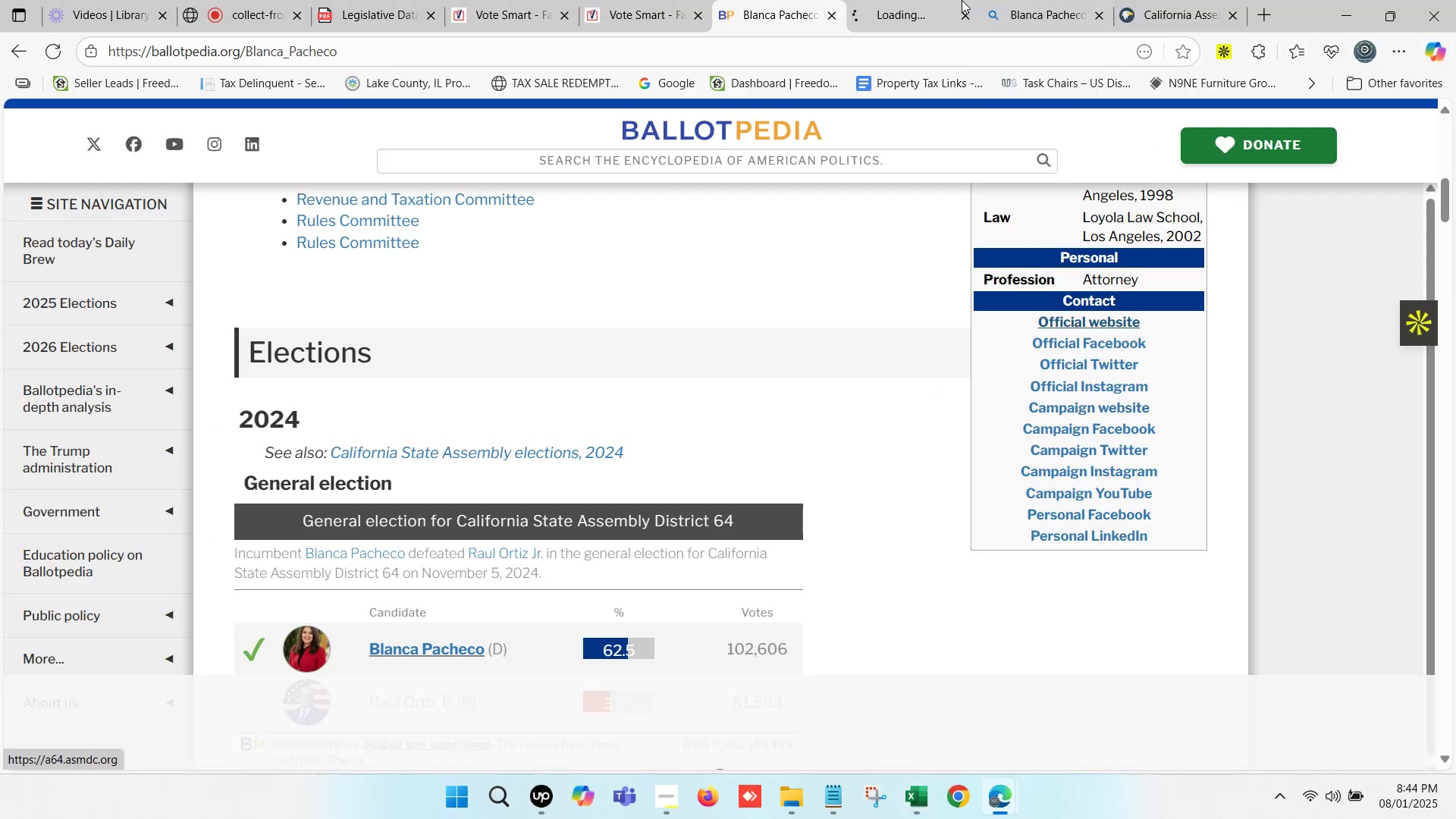 
left_click([968, 0])
 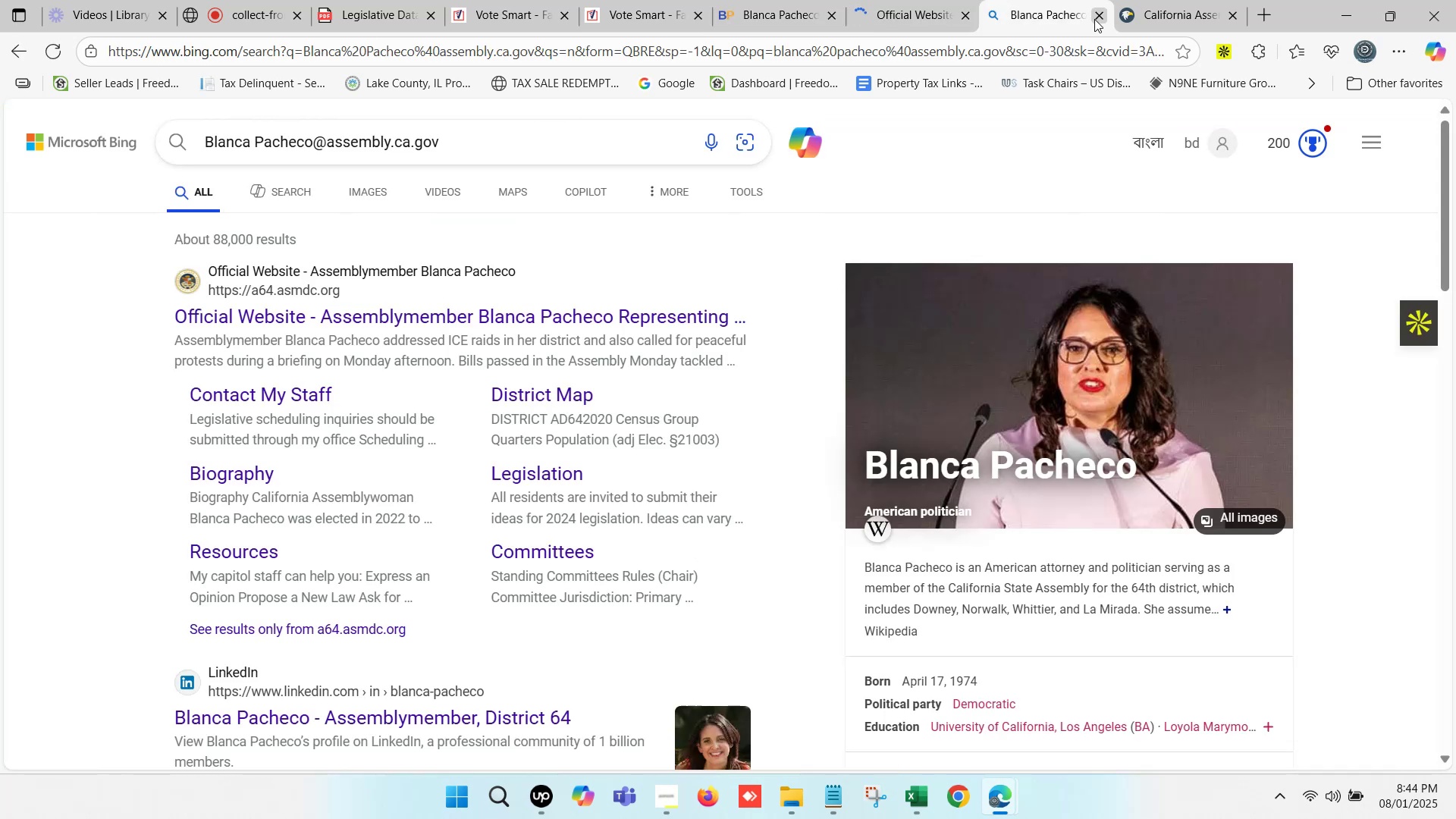 
left_click([1156, 12])
 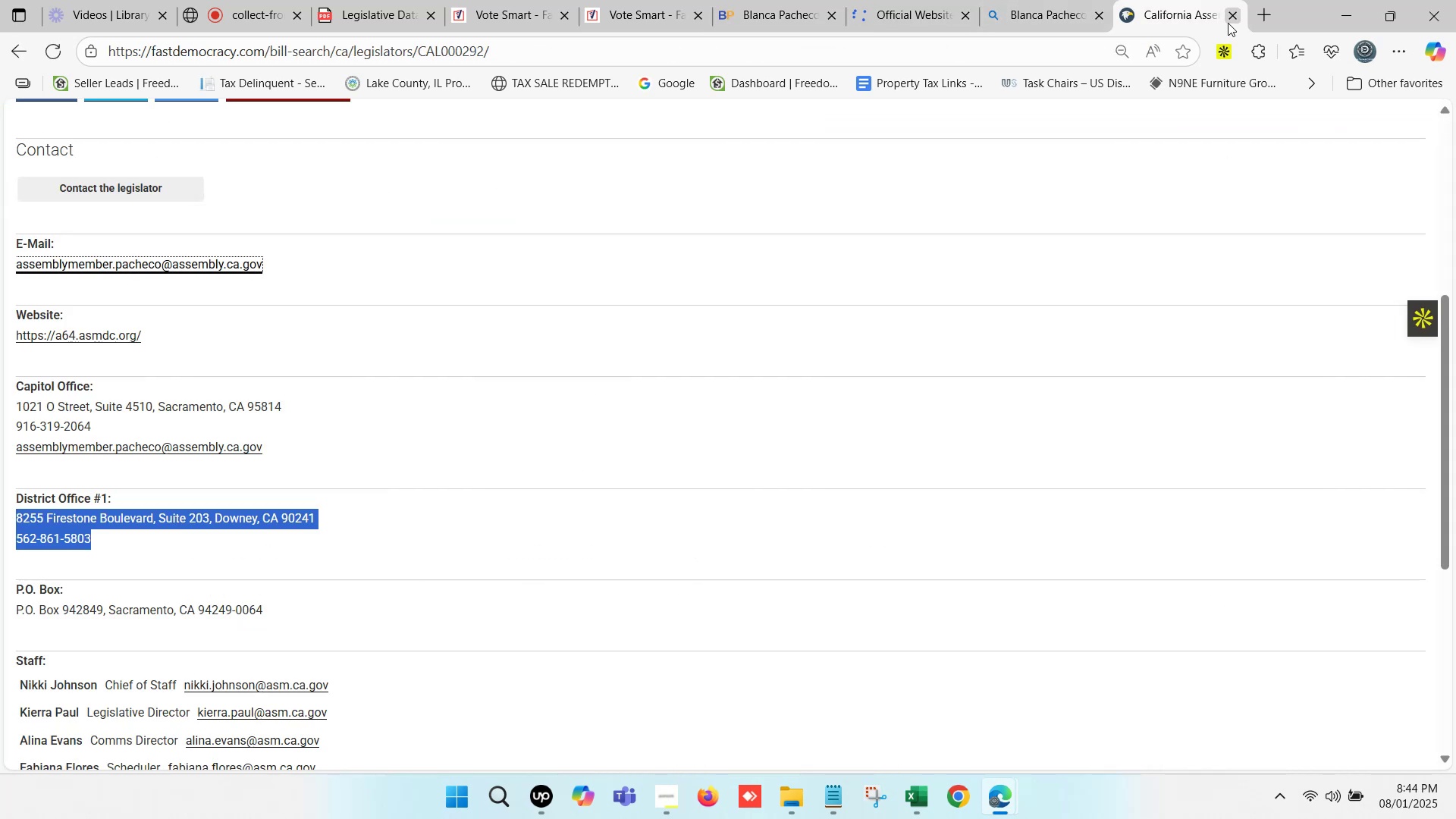 
left_click([1229, 22])
 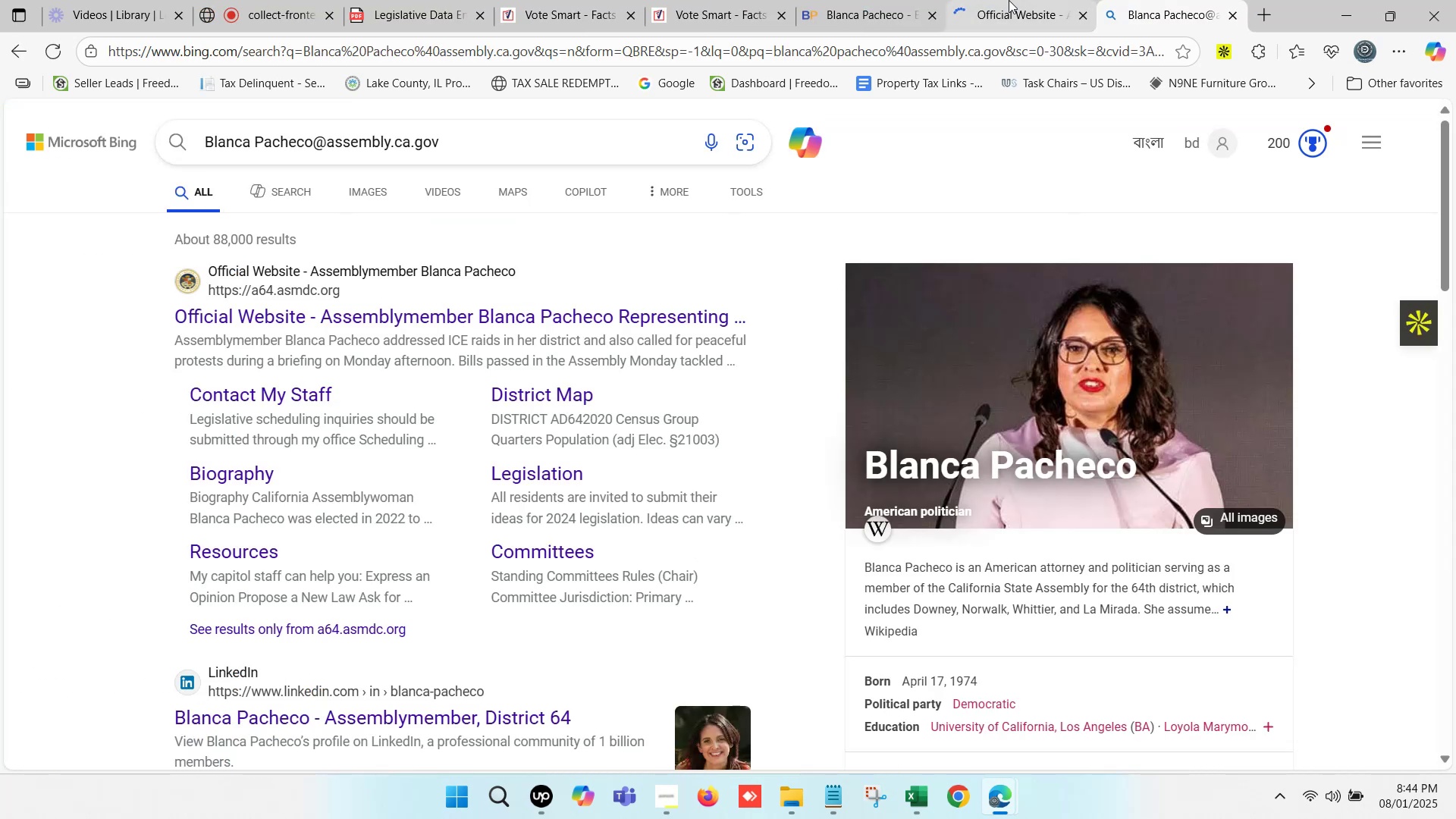 
double_click([1009, 0])
 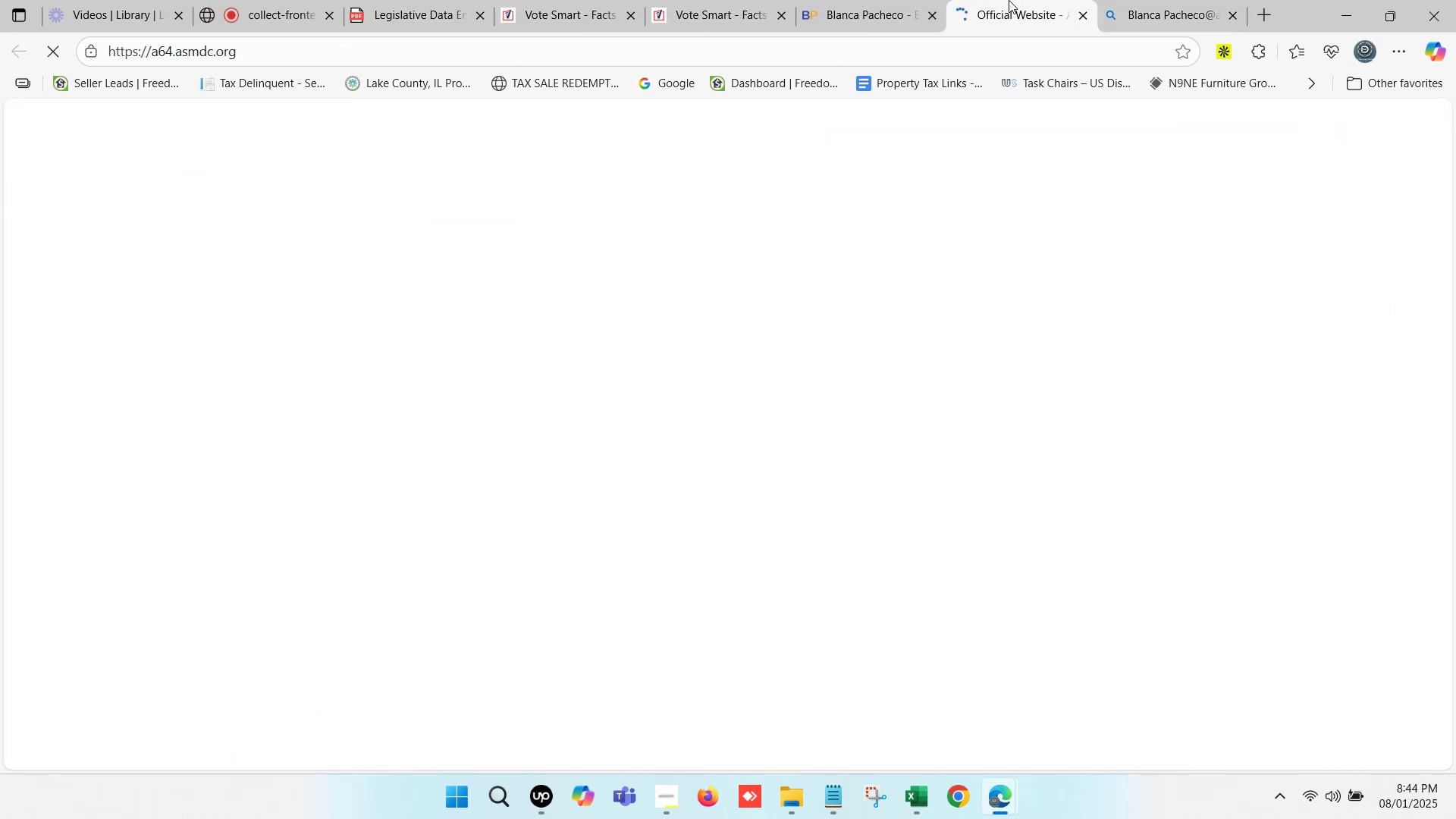 
triple_click([1009, 0])
 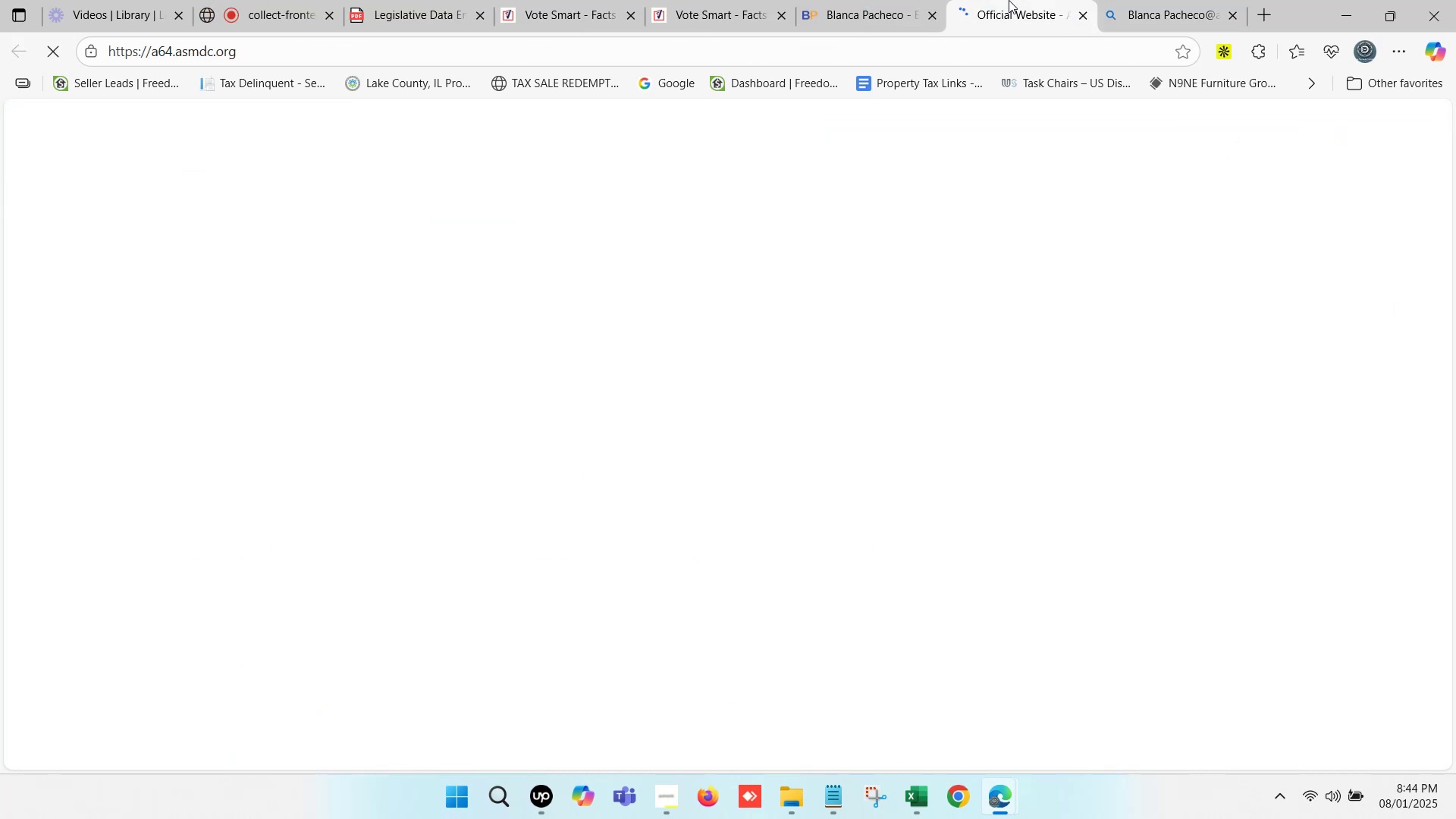 
triple_click([1009, 0])
 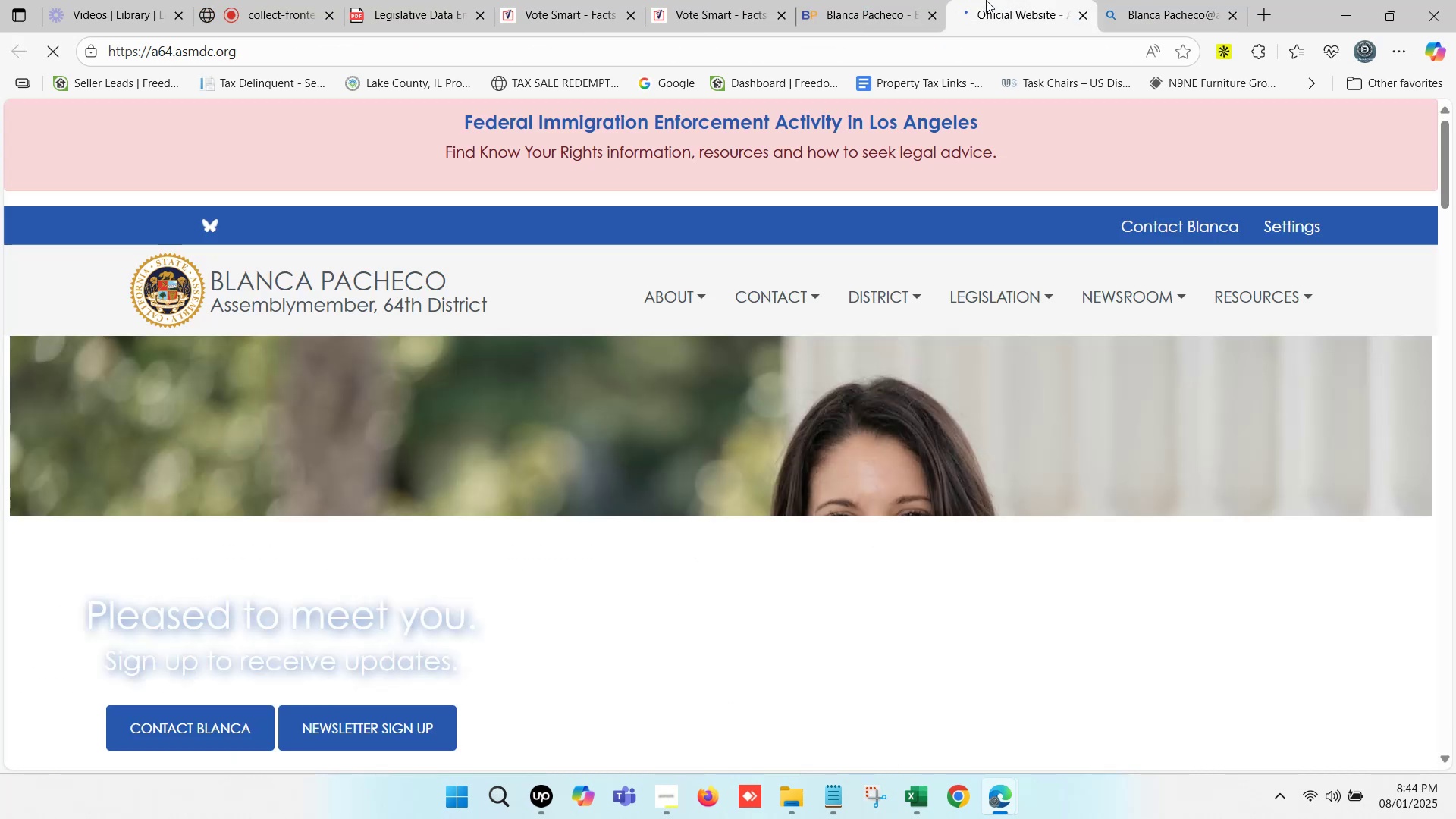 
scroll: coordinate [949, 271], scroll_direction: up, amount: 1.0
 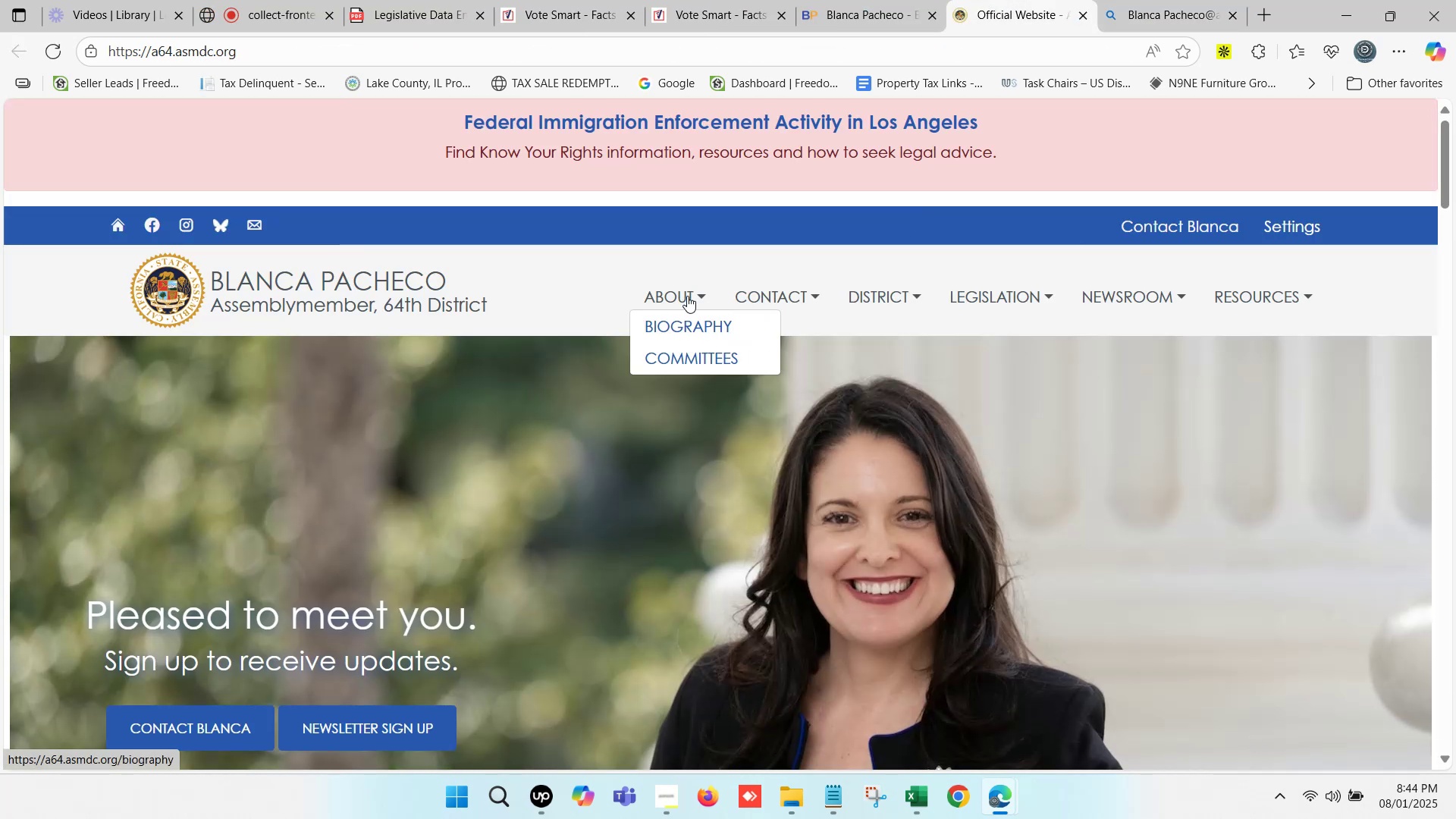 
left_click([694, 358])
 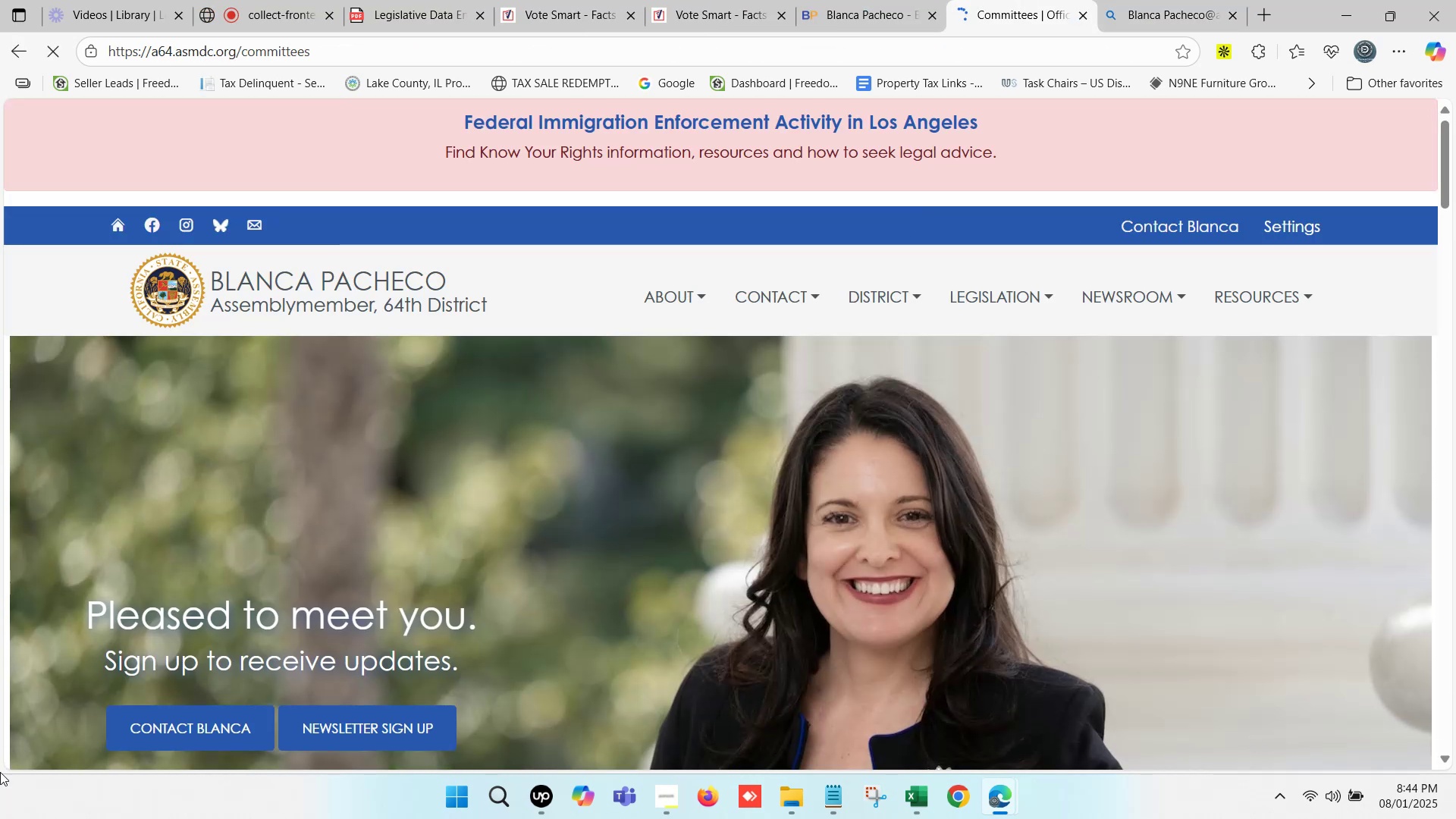 
scroll: coordinate [202, 406], scroll_direction: down, amount: 2.0
 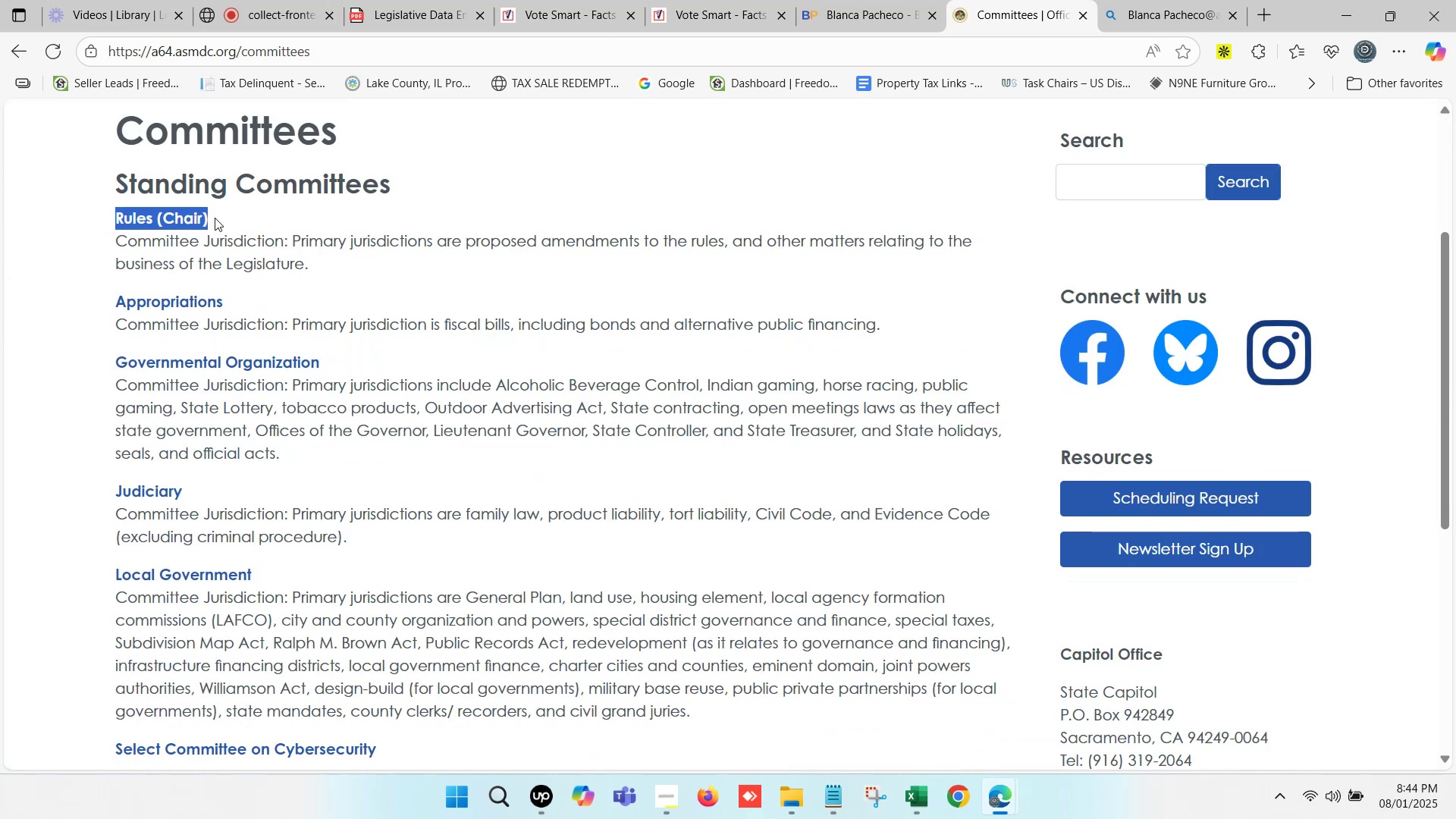 
key(Control+C)
 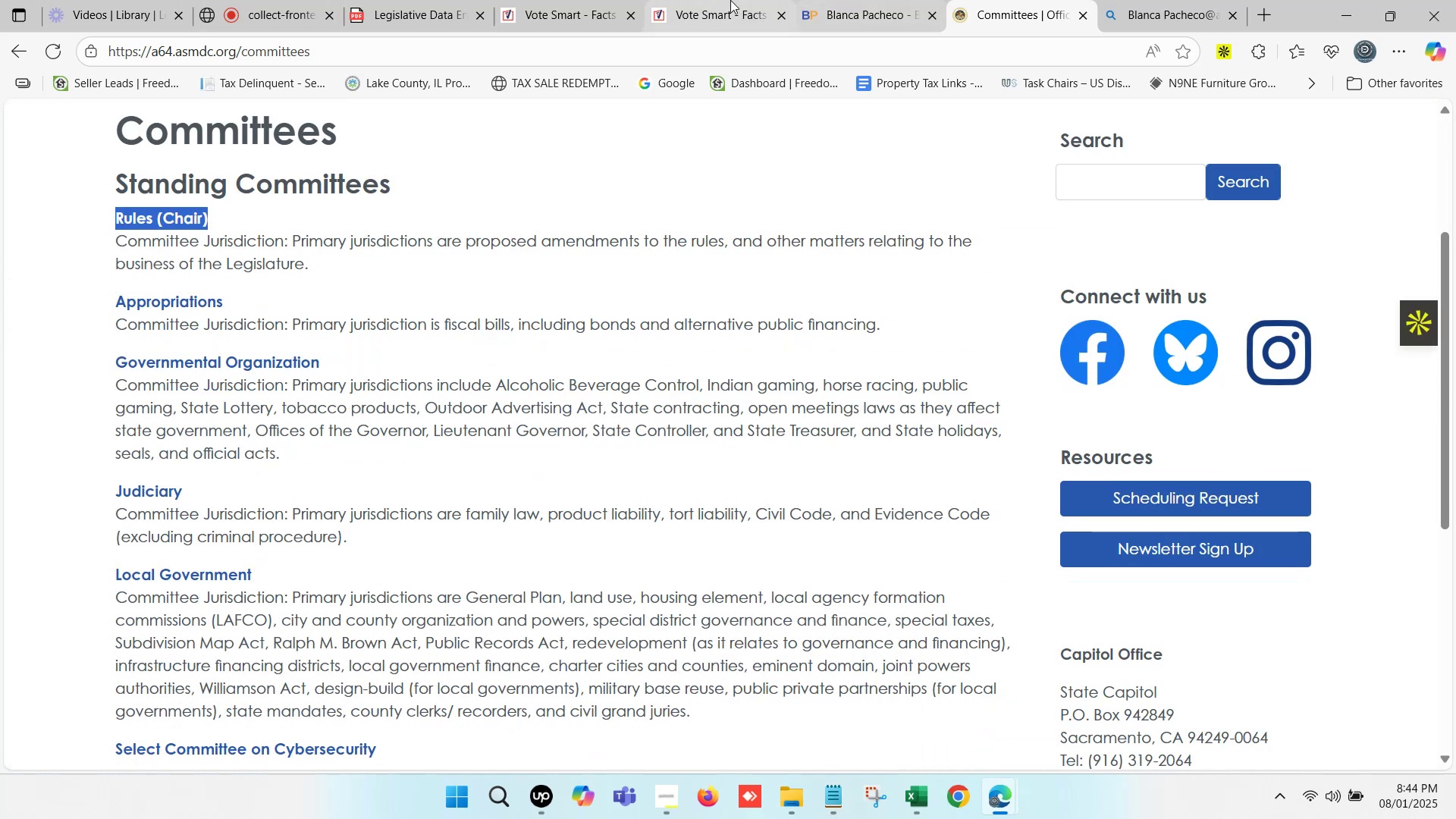 
left_click([913, 787])
 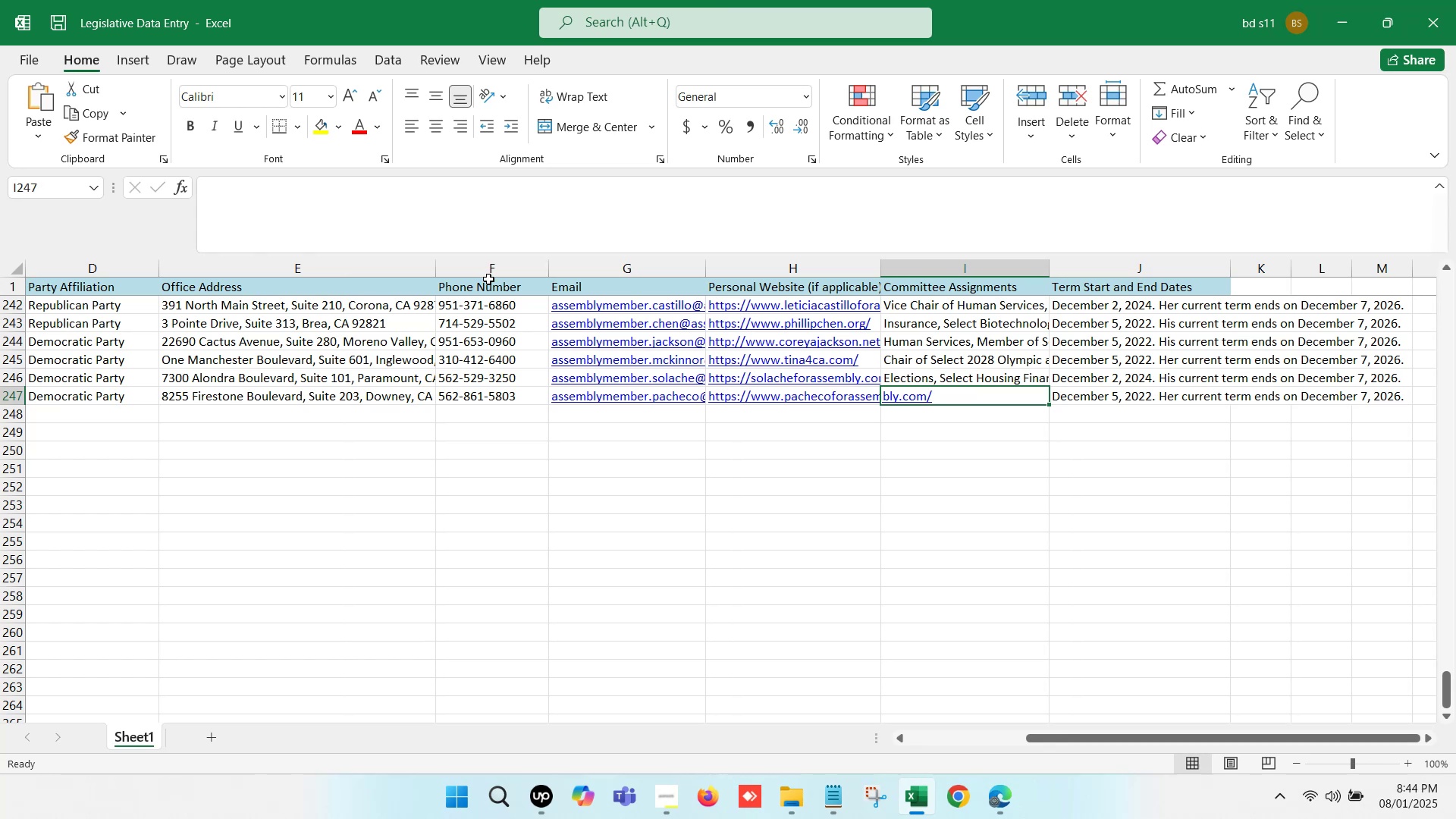 
left_click([336, 203])
 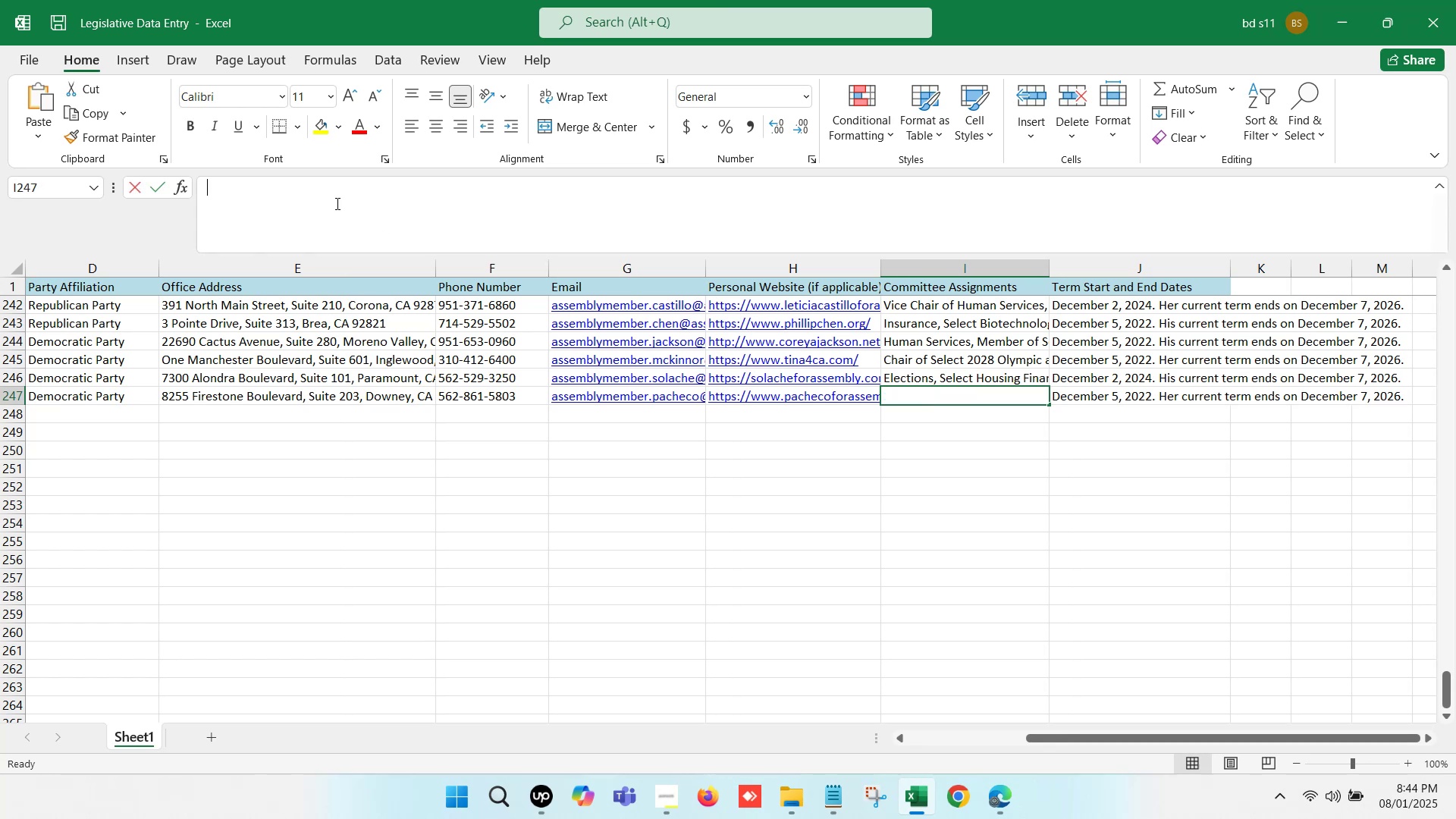 
key(Control+V)
 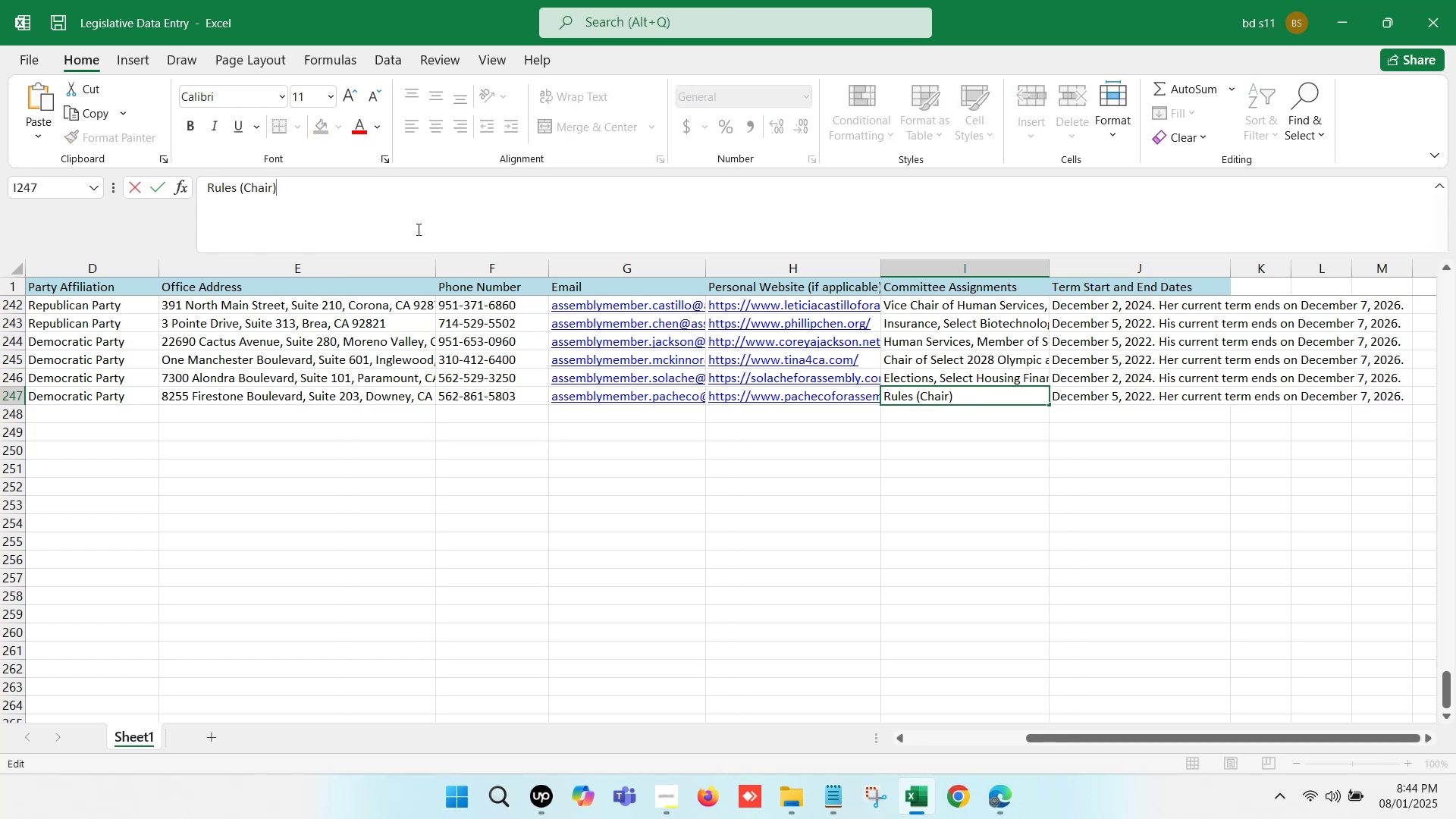 
key(Comma)
 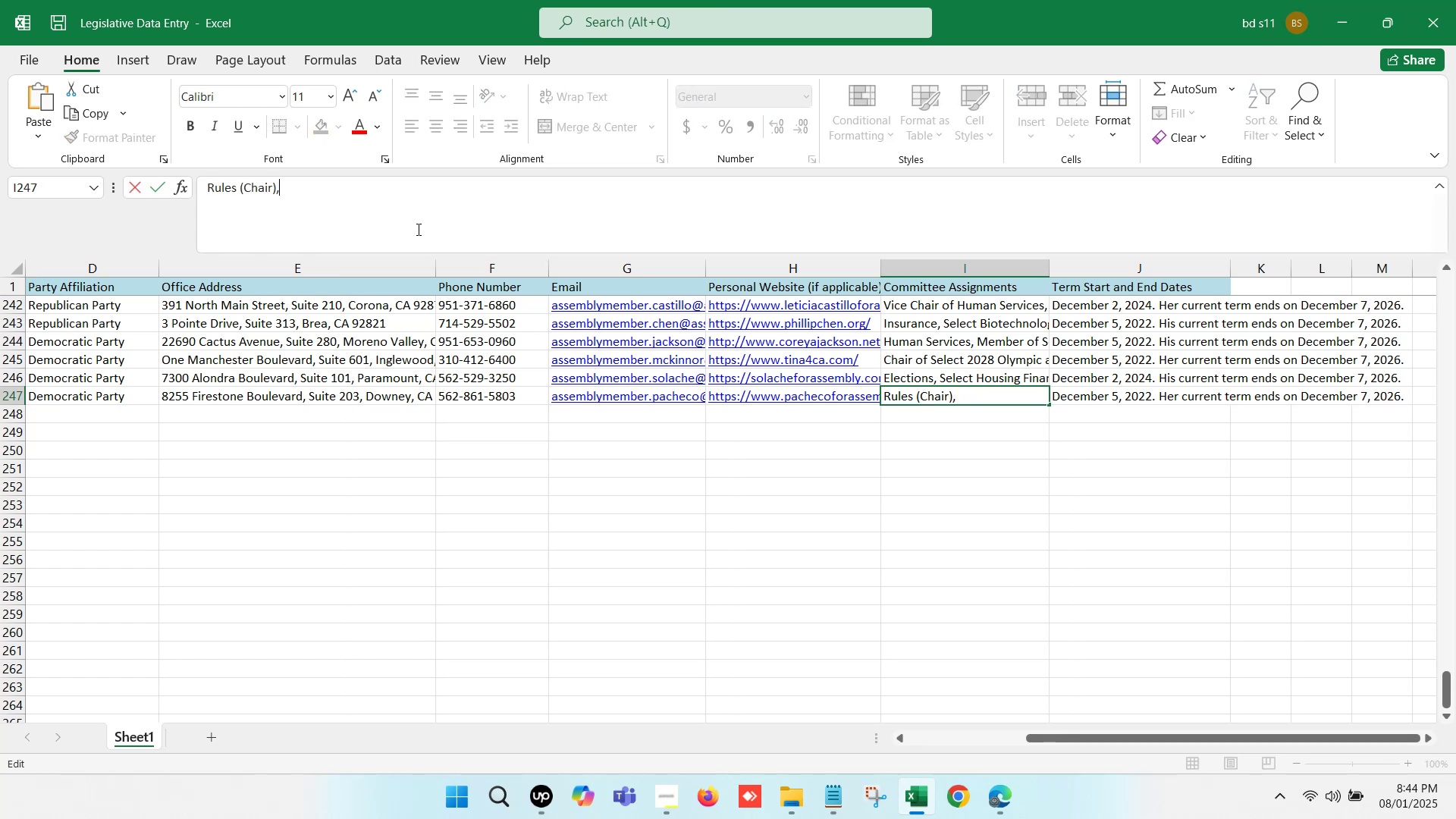 
key(Space)
 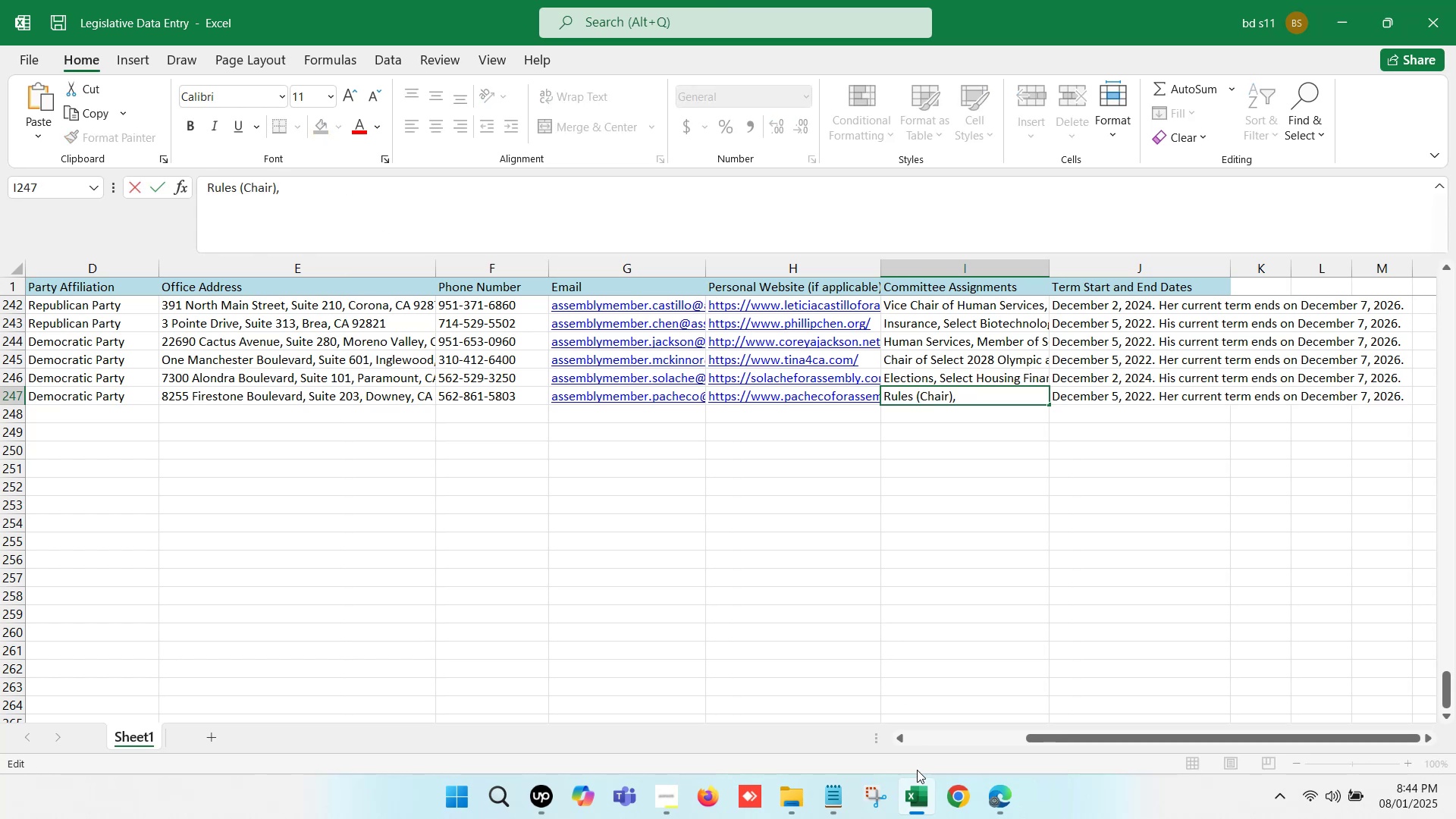 
left_click([922, 776])
 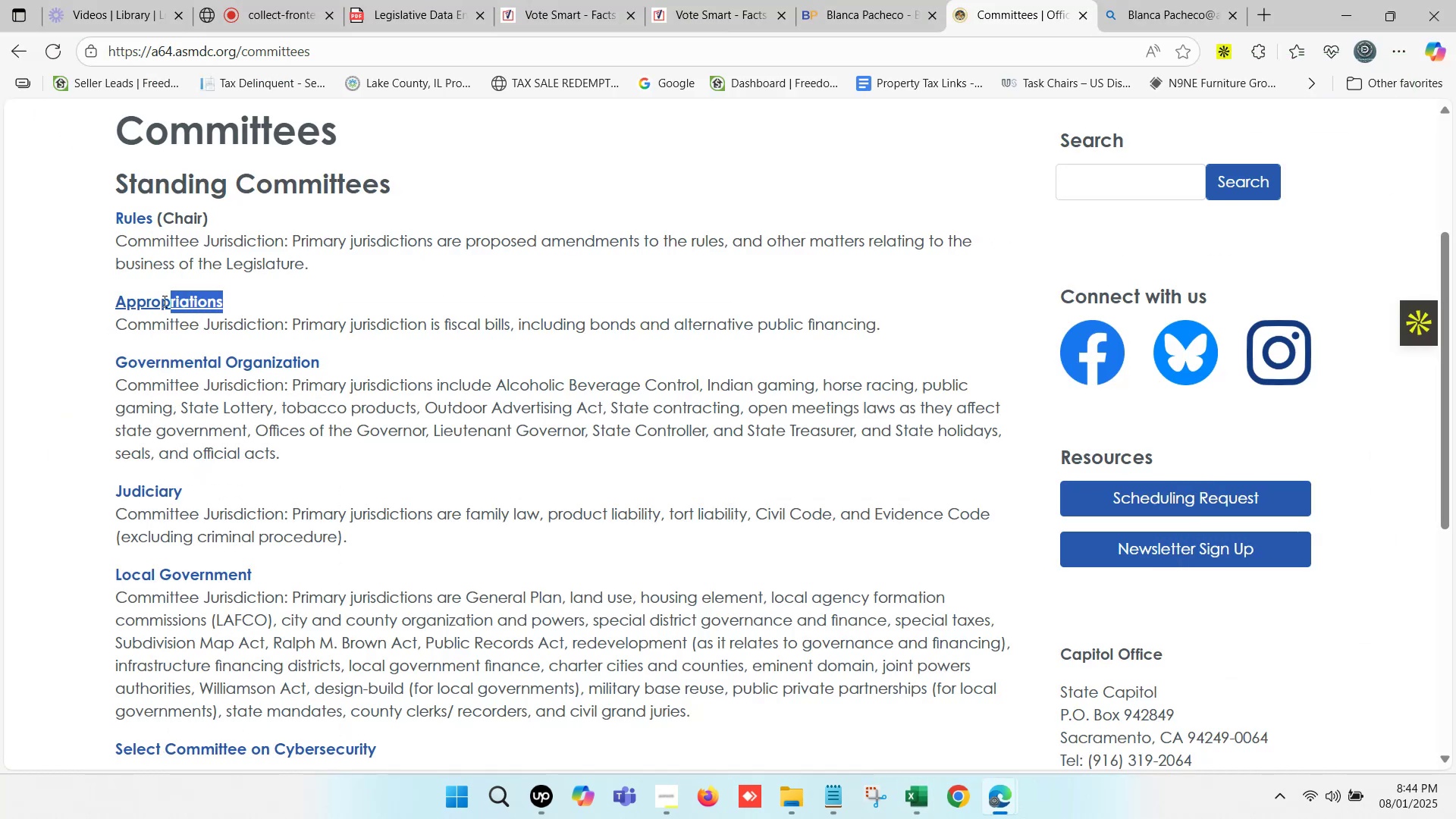 
key(Control+C)
 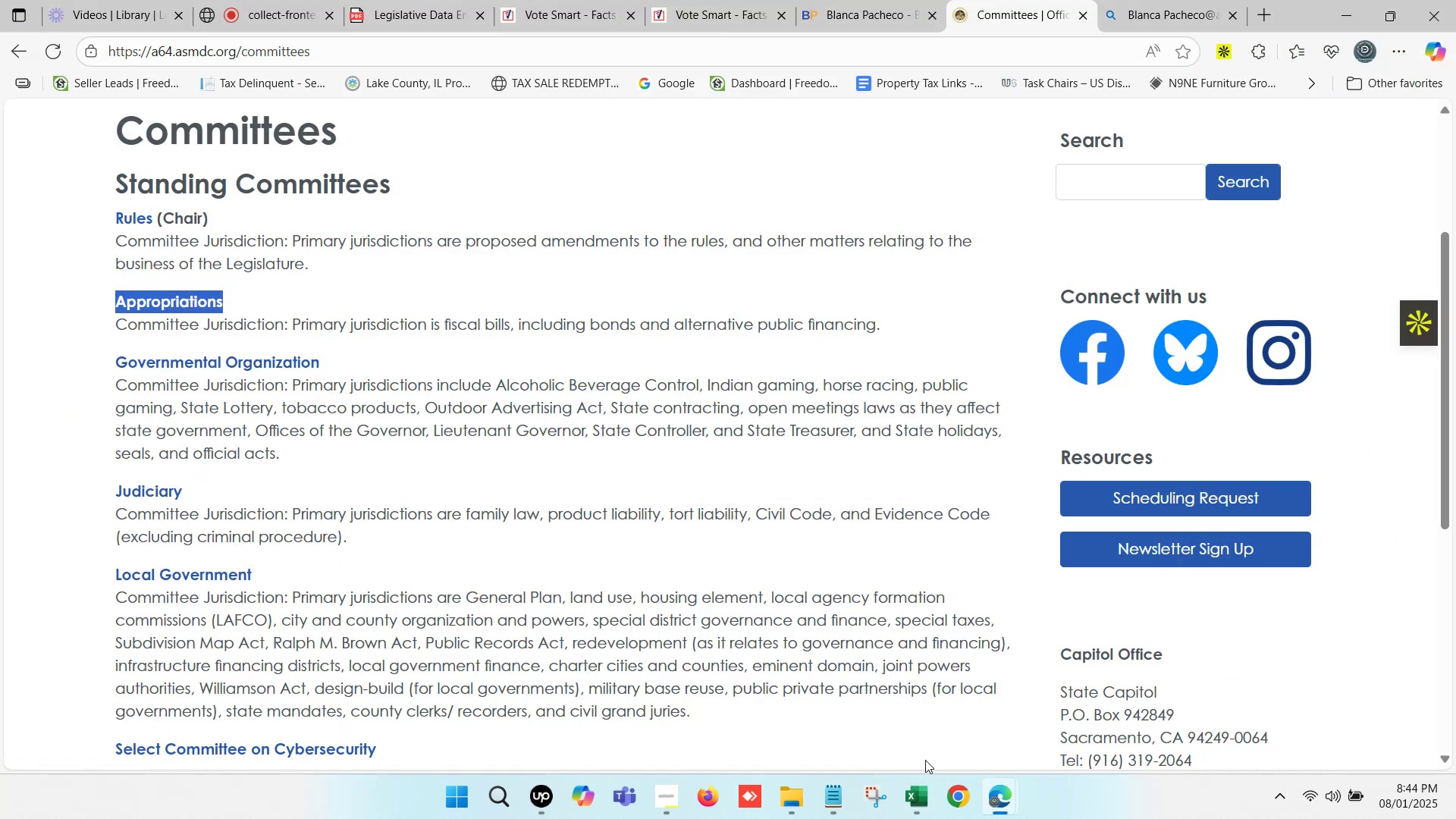 
left_click([921, 782])
 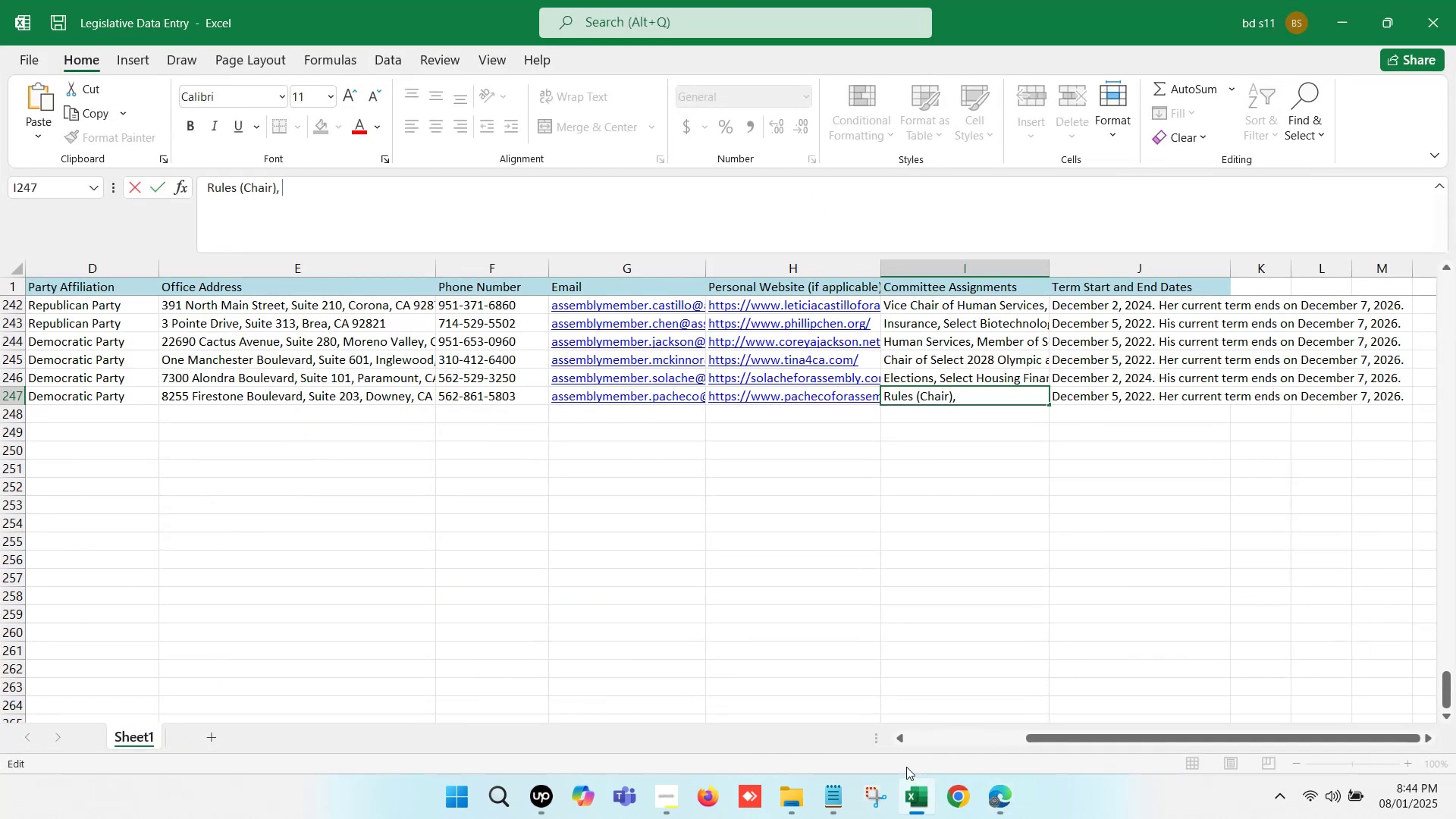 
hold_key(key=ControlLeft, duration=0.71)
 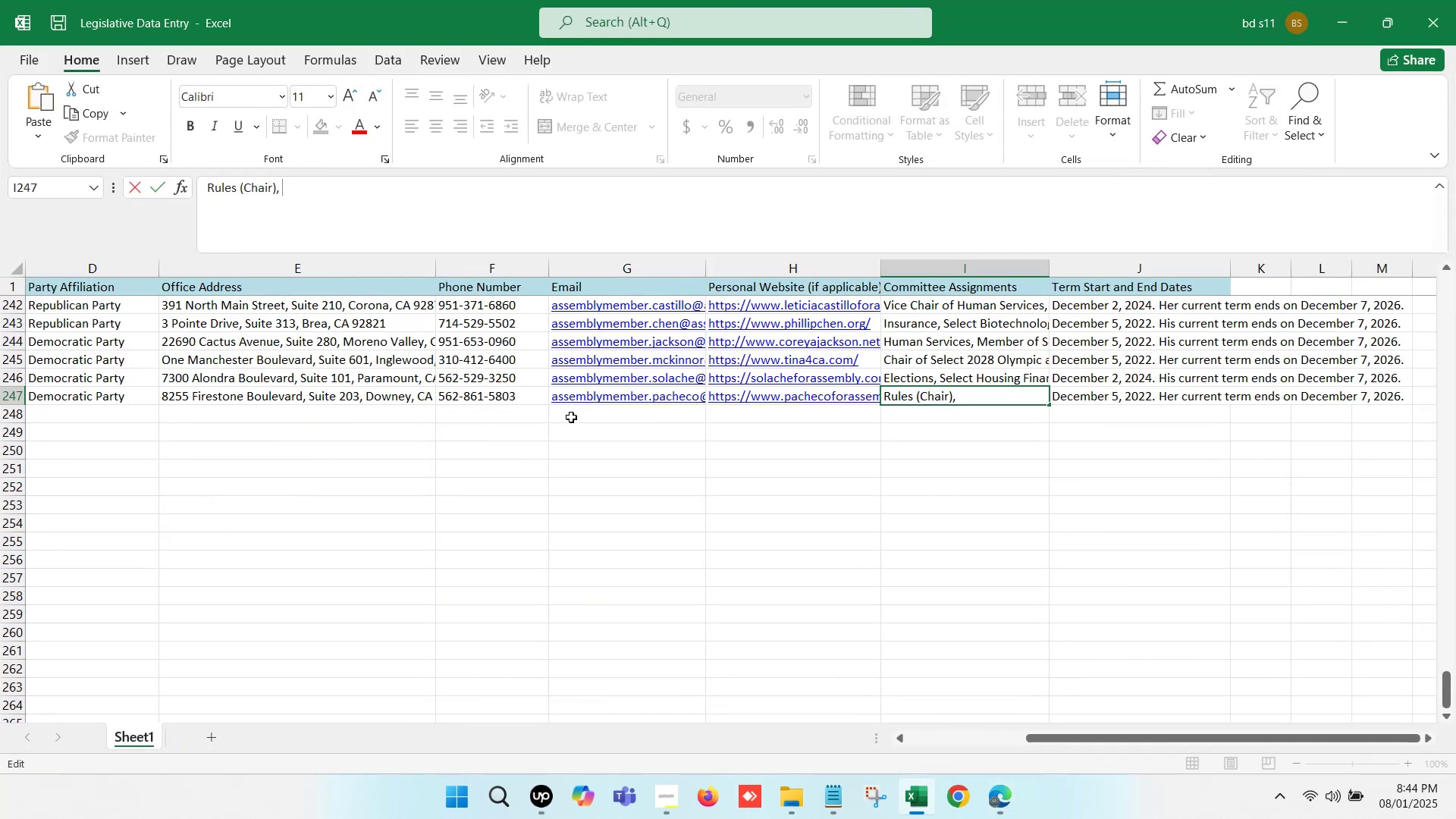 
key(Control+V)
 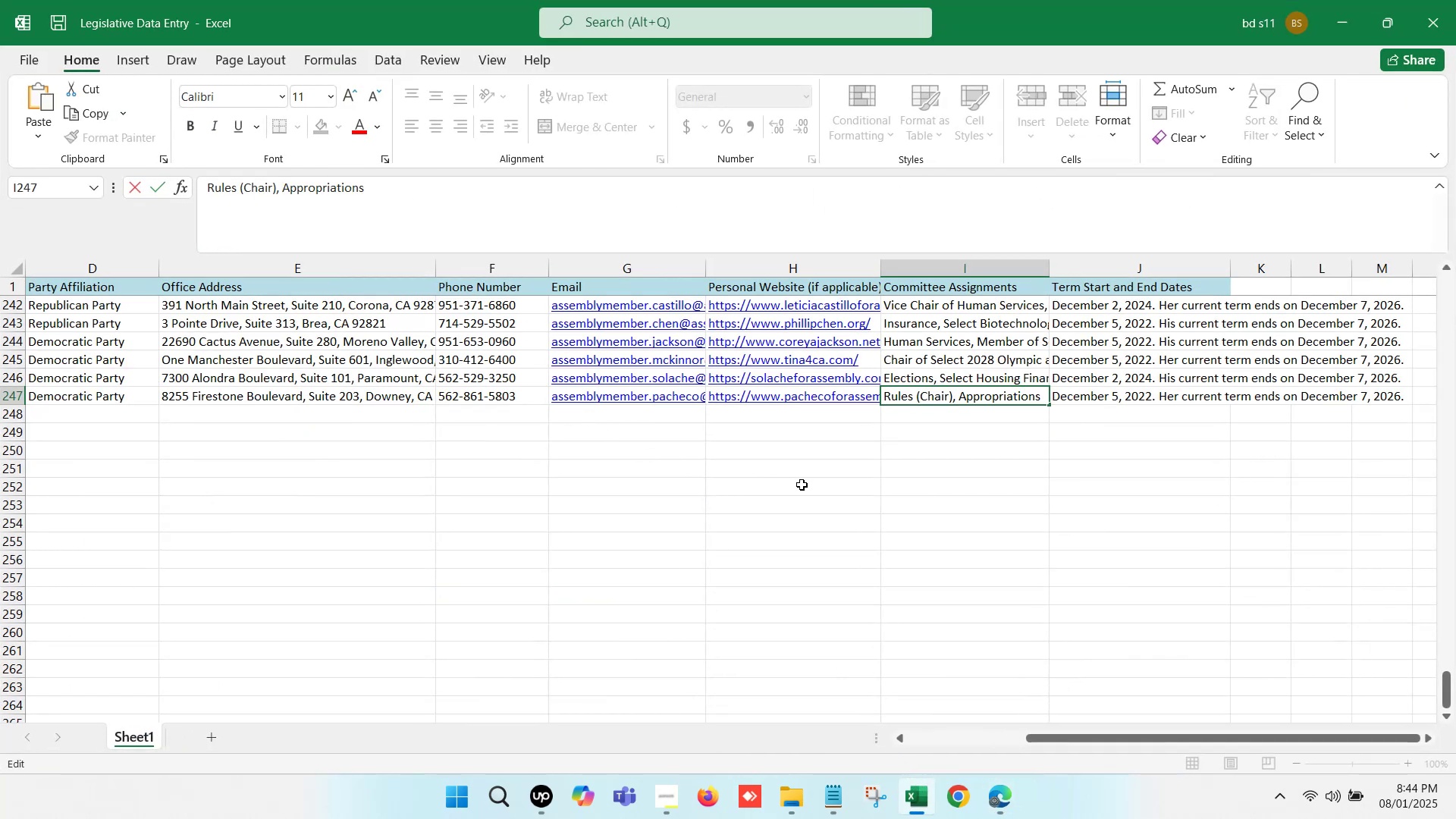 
key(Comma)
 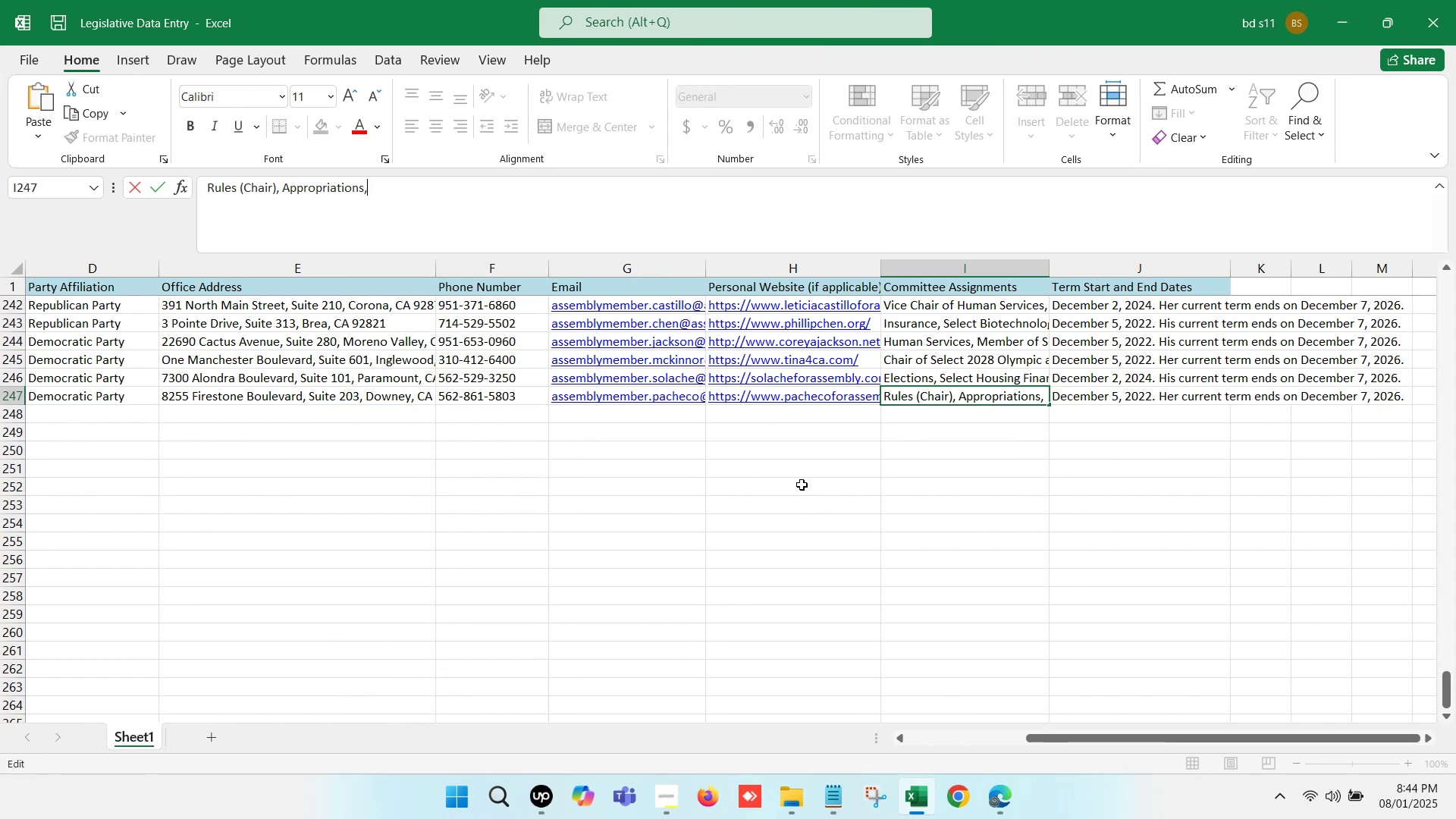 
key(Space)
 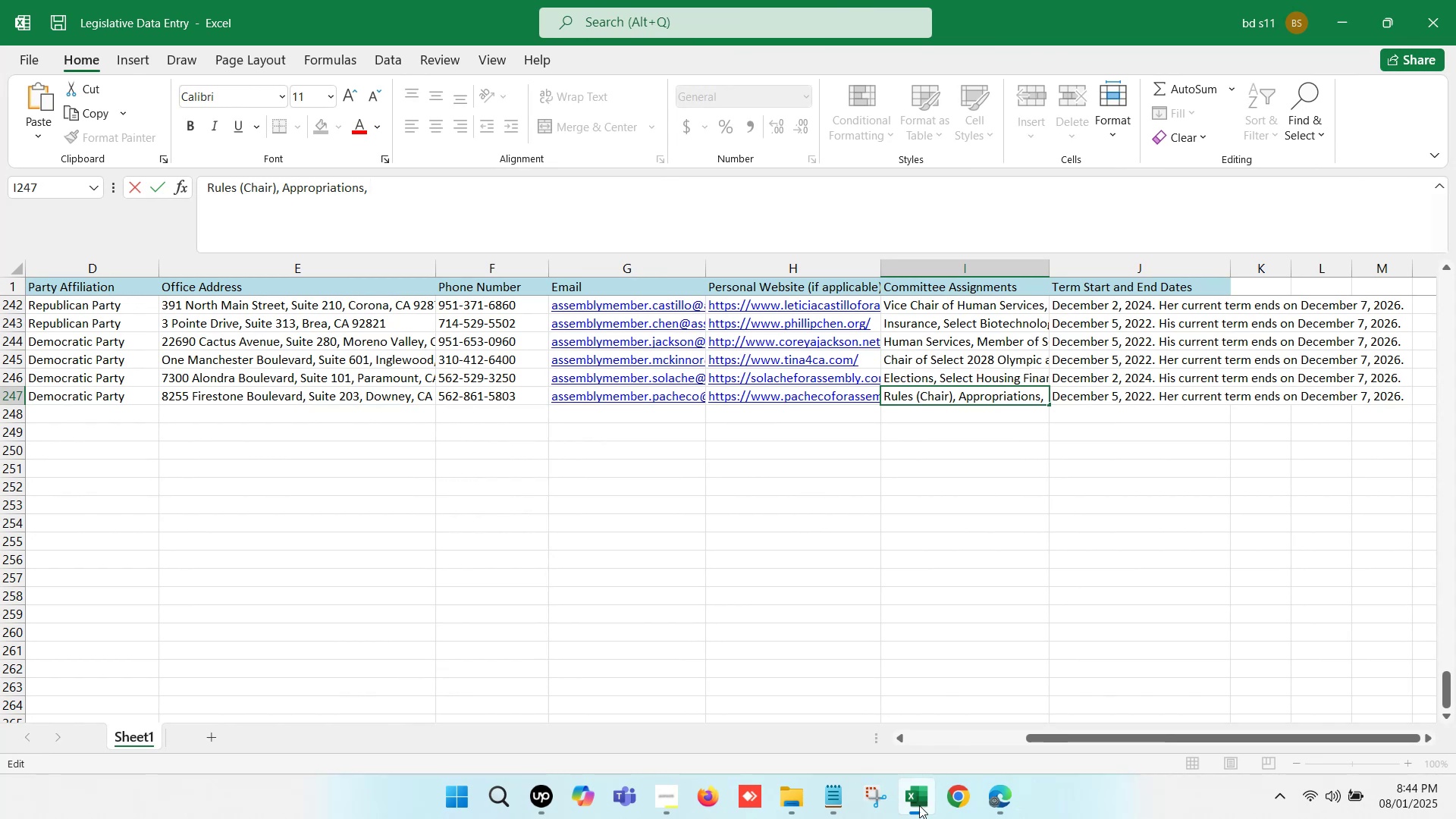 
left_click([920, 807])
 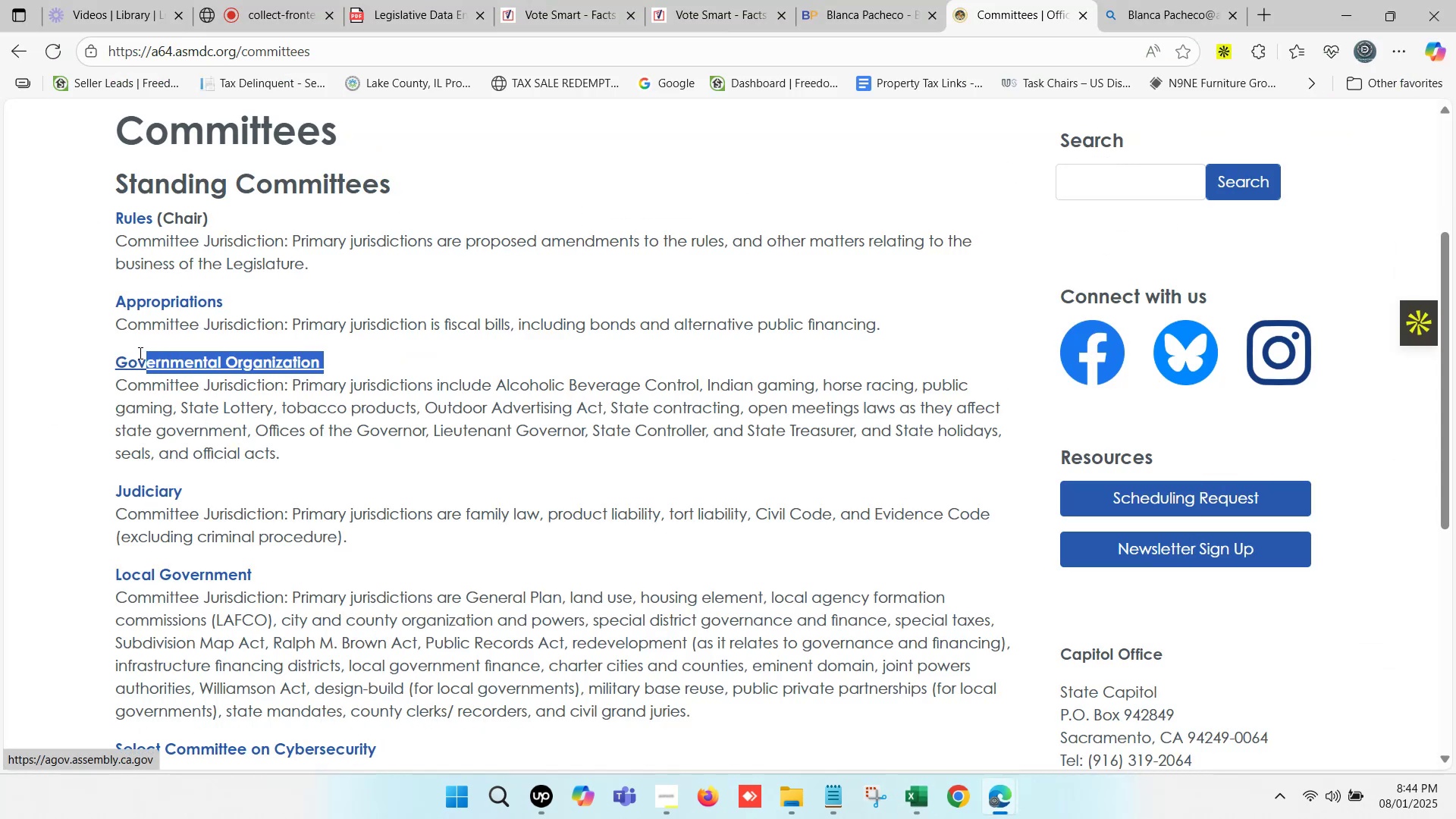 
key(Control+C)
 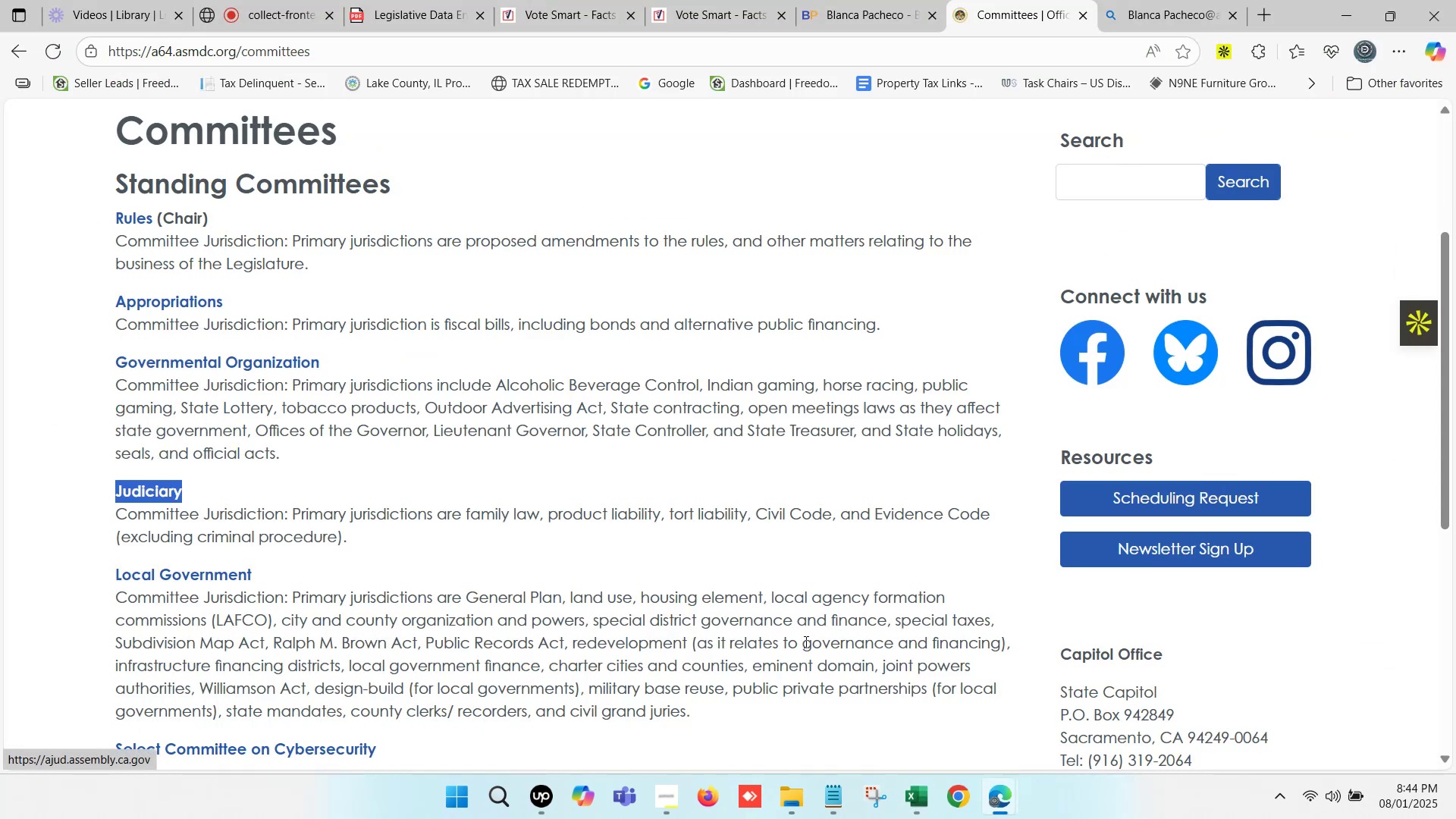 
left_click([908, 795])
 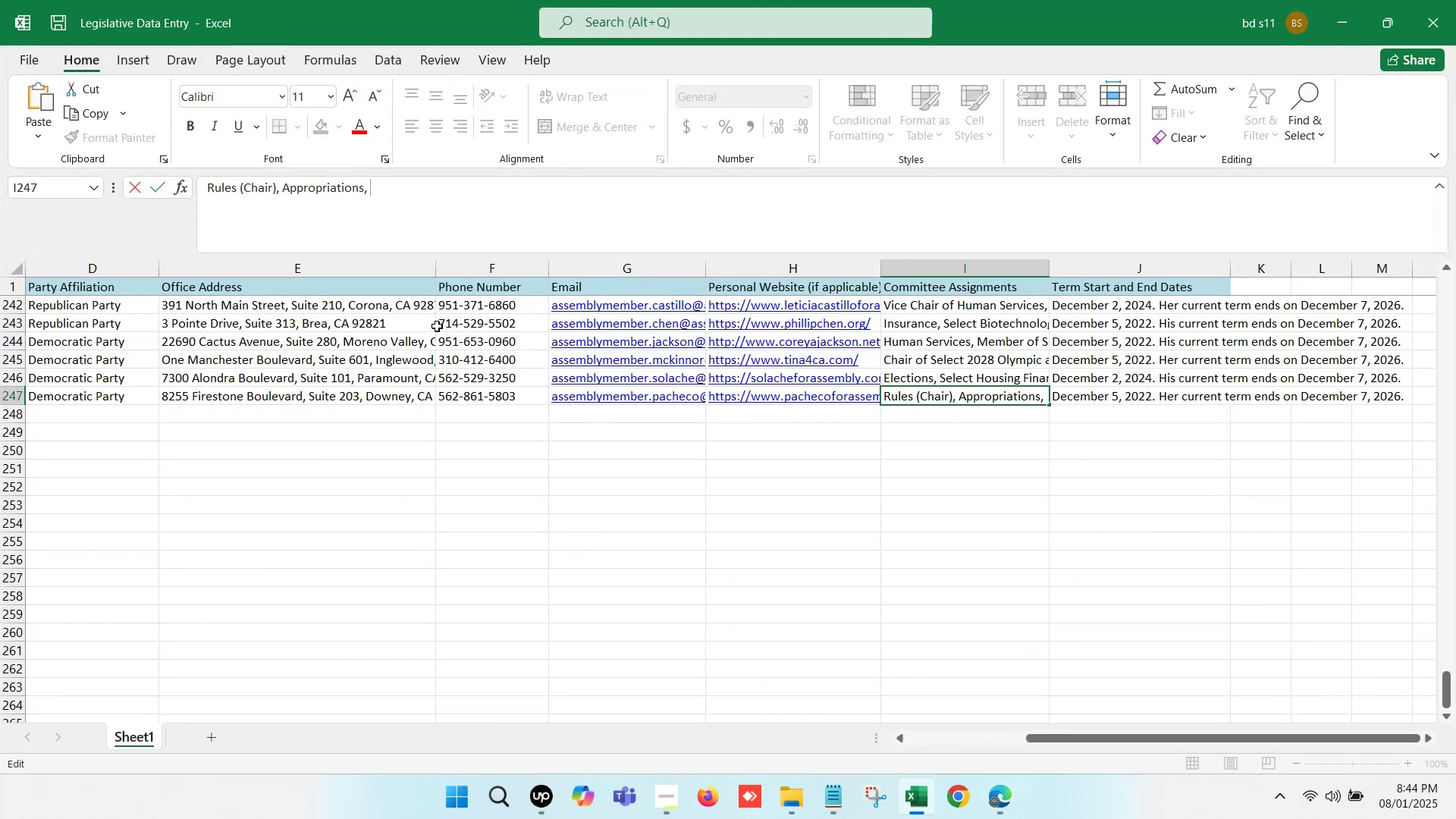 
key(Control+V)
 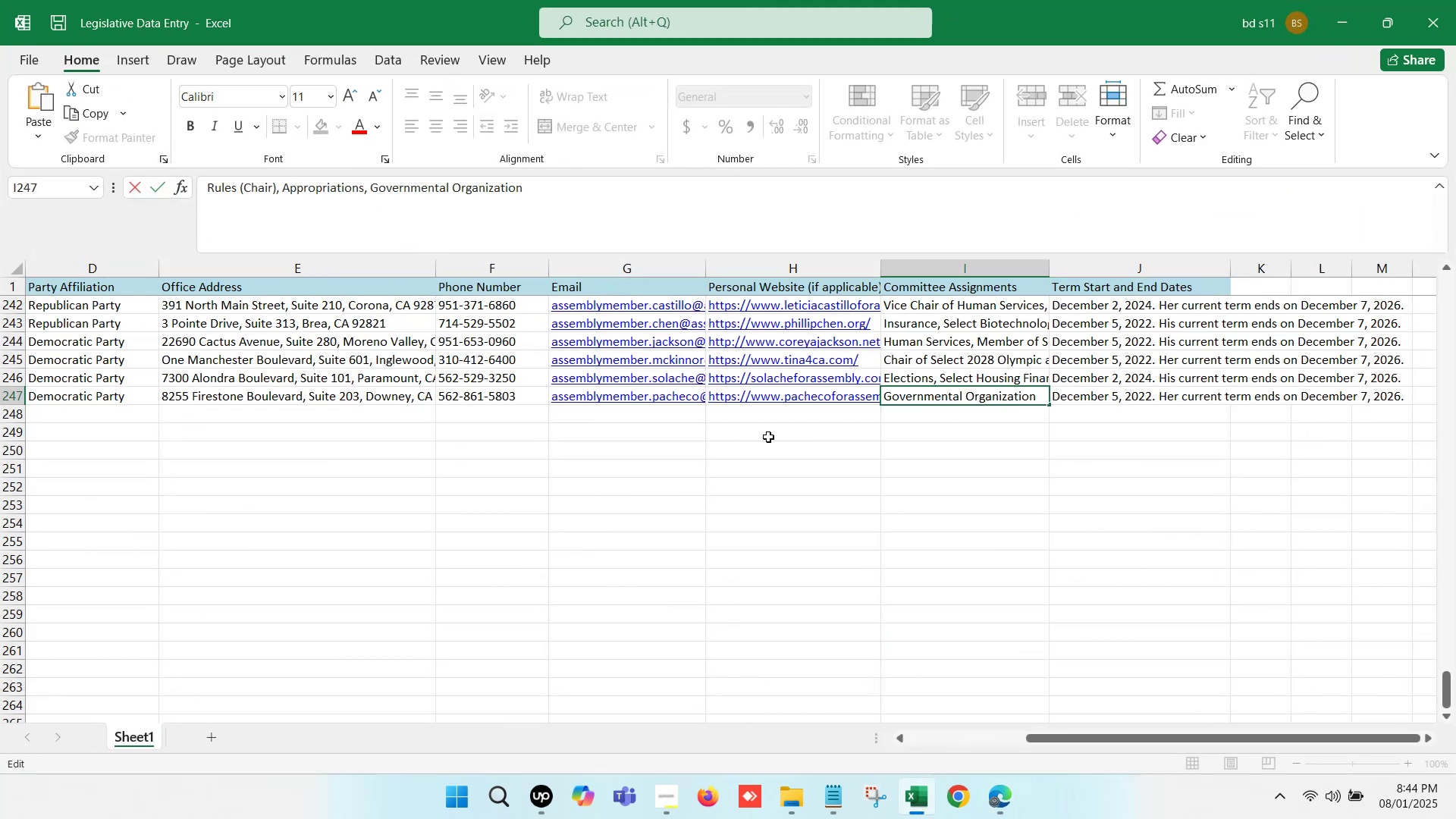 
key(Comma)
 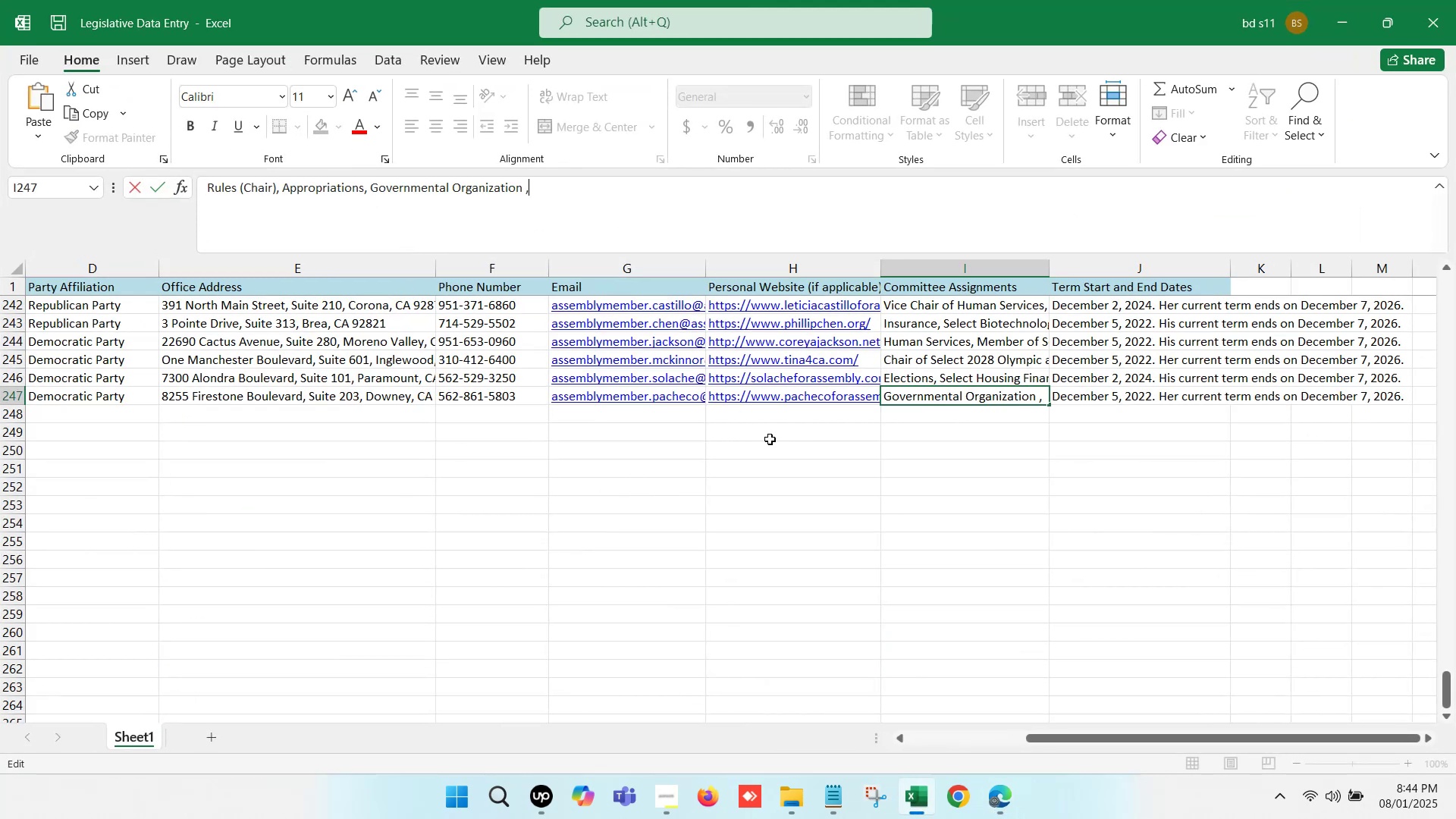 
key(Space)
 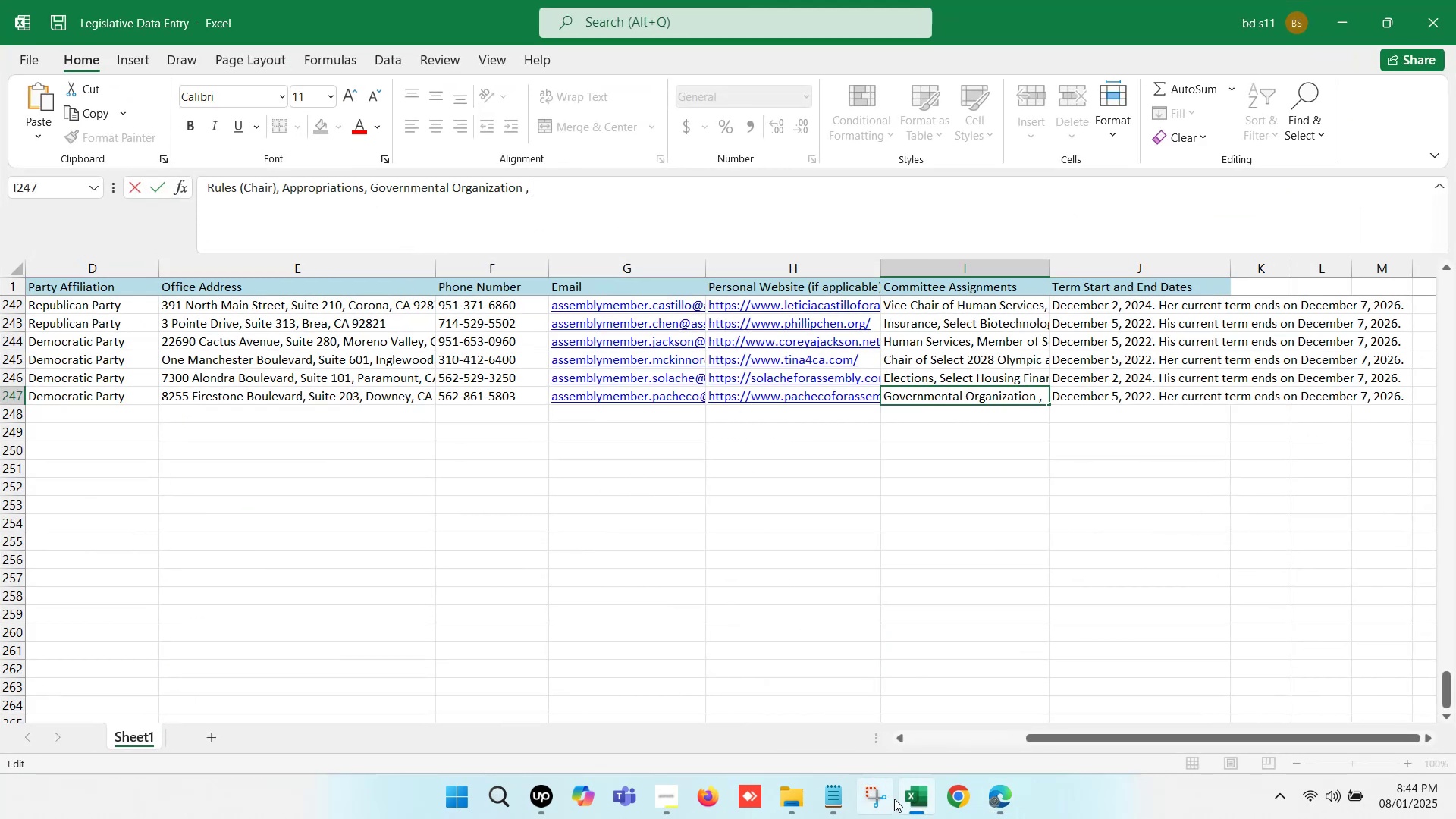 
left_click([926, 810])
 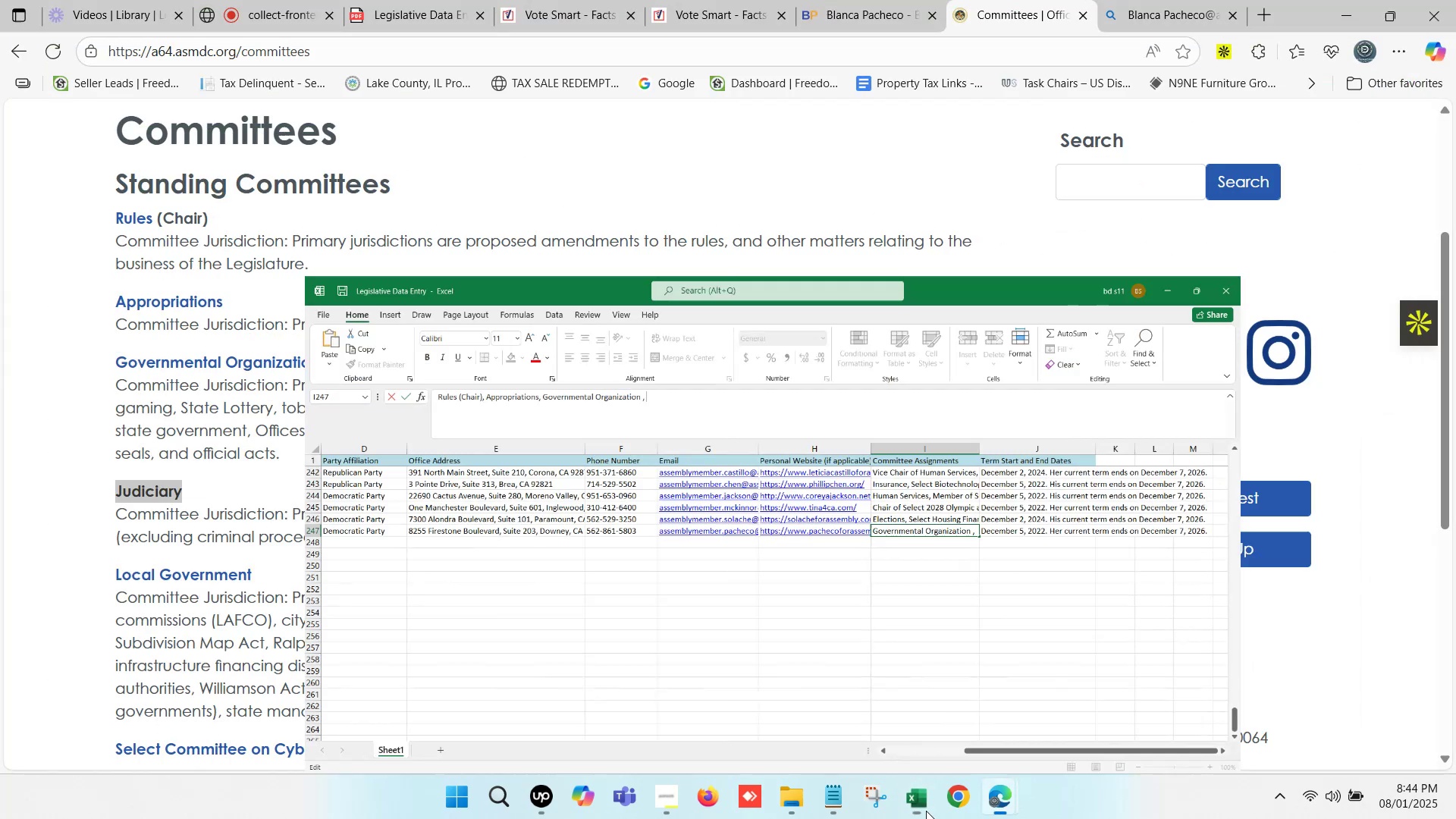 
key(Control+C)
 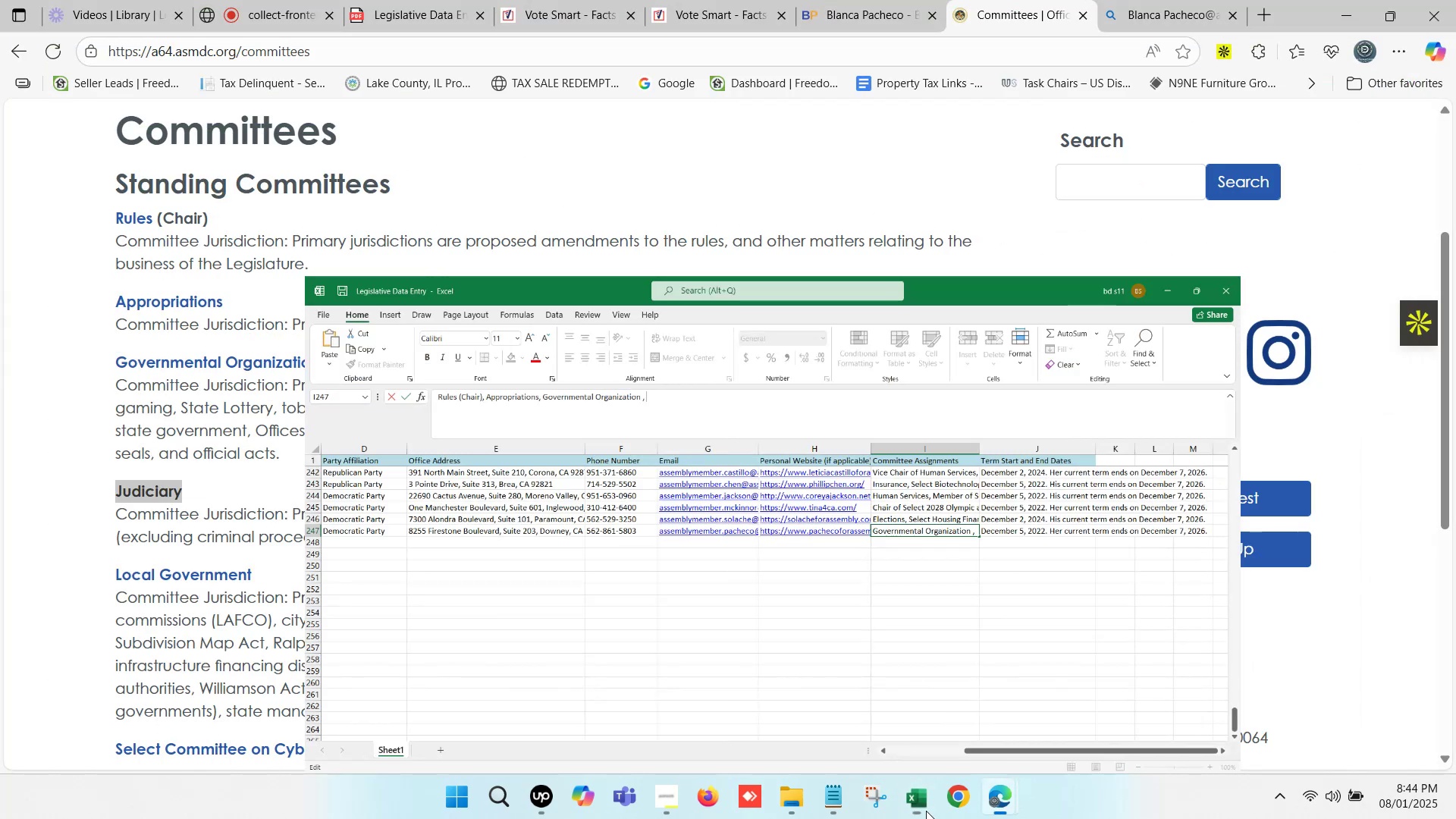 
left_click([921, 811])
 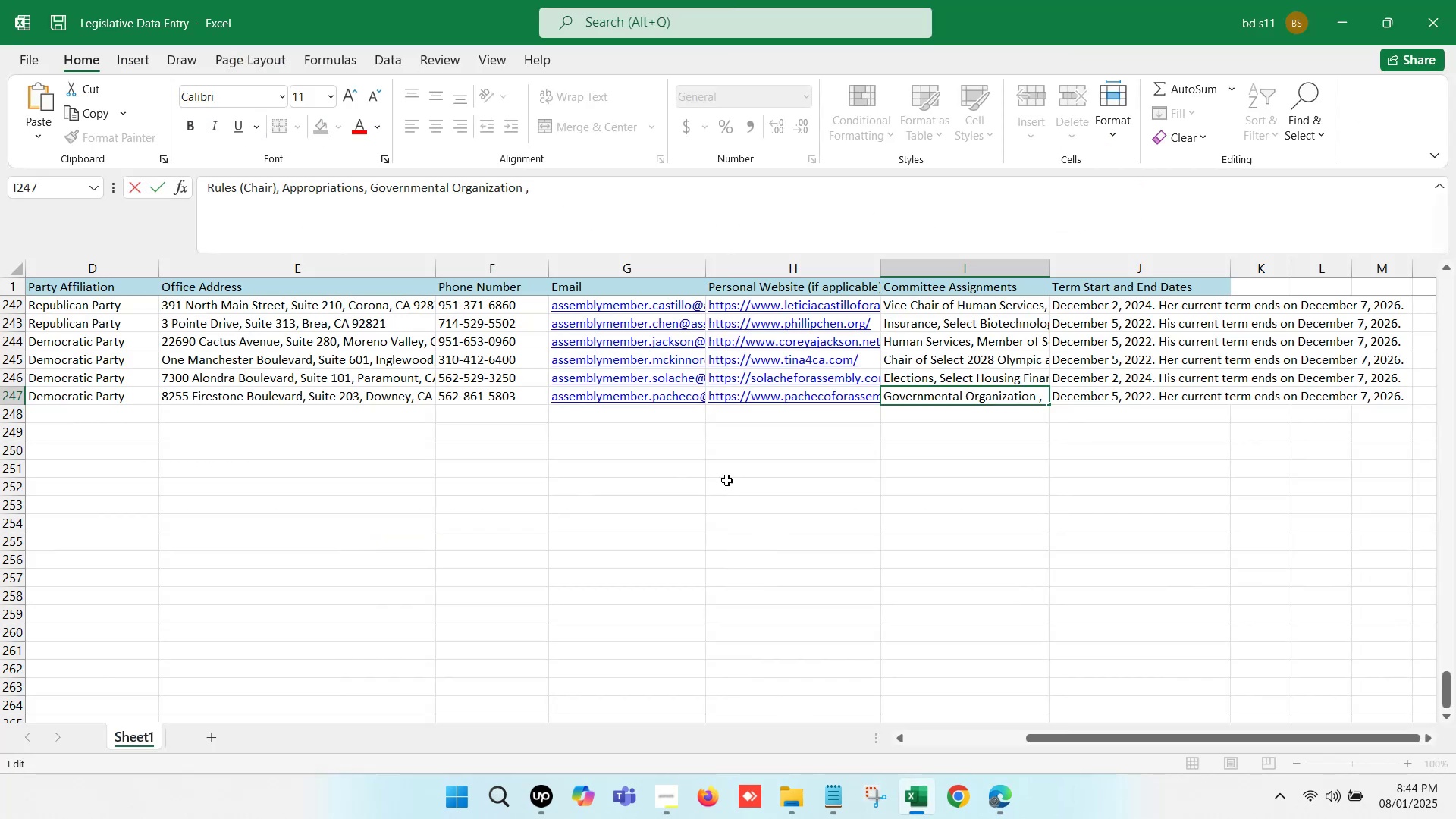 
key(Control+V)
 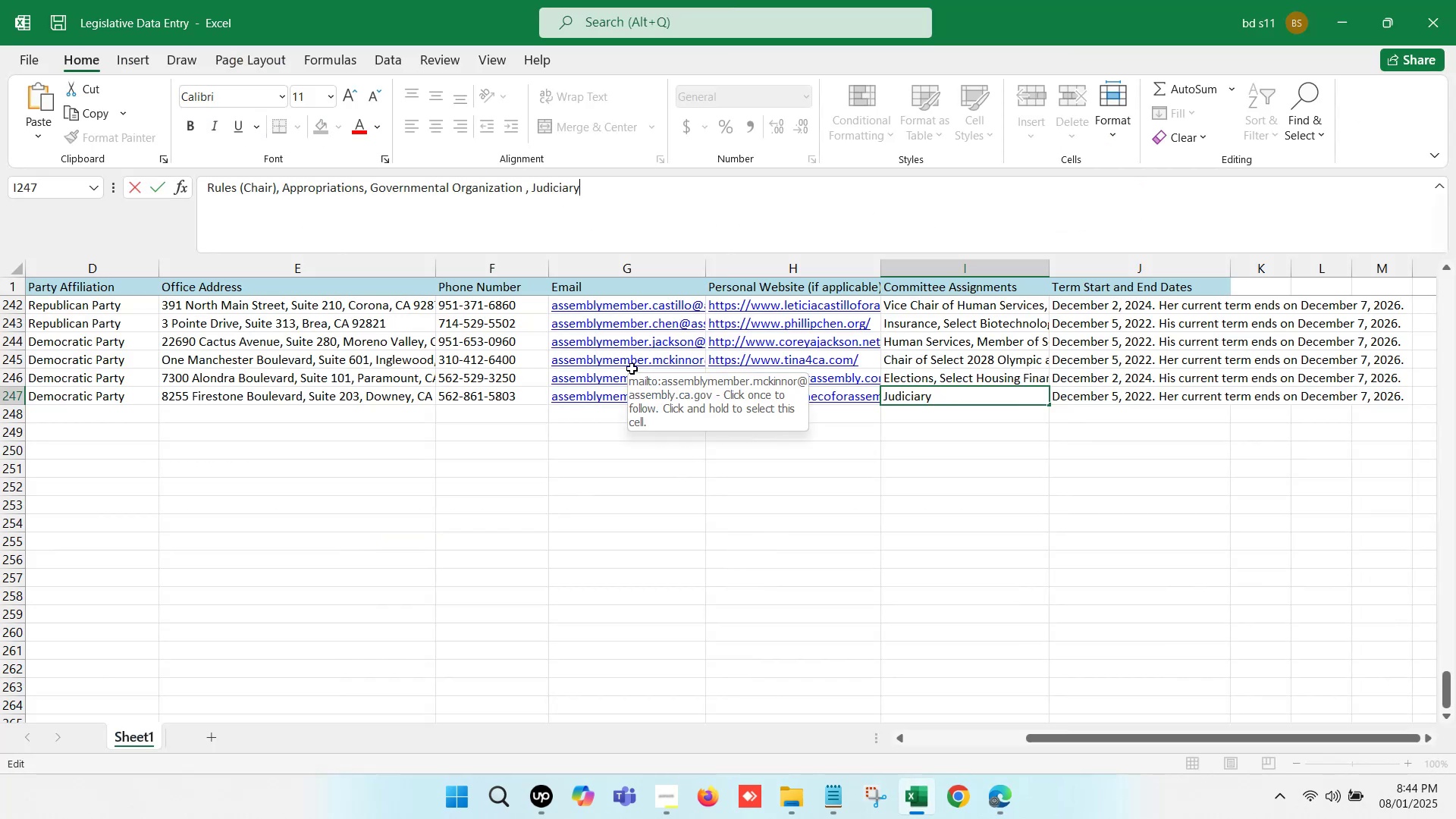 
key(Comma)
 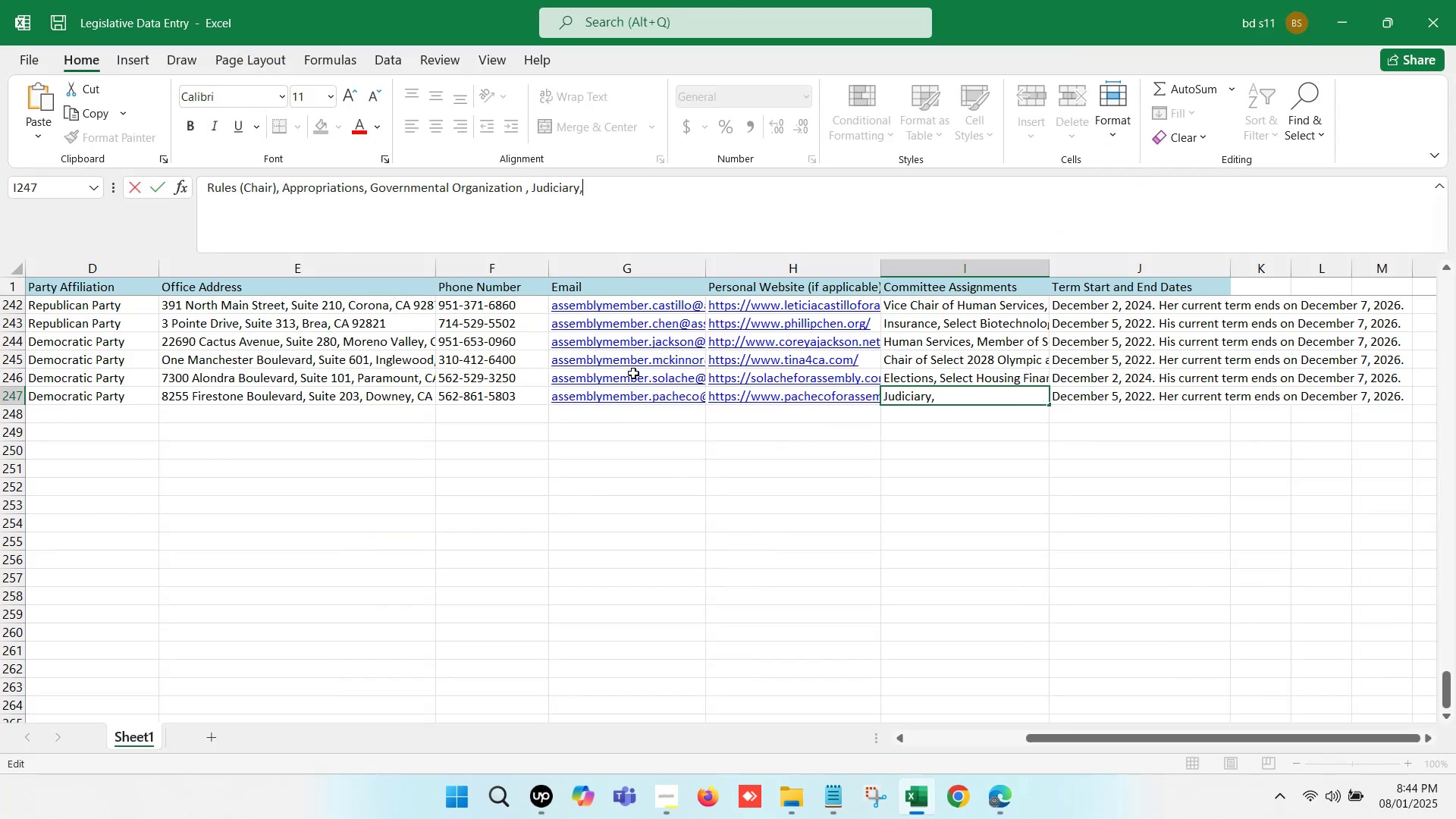 
key(Space)
 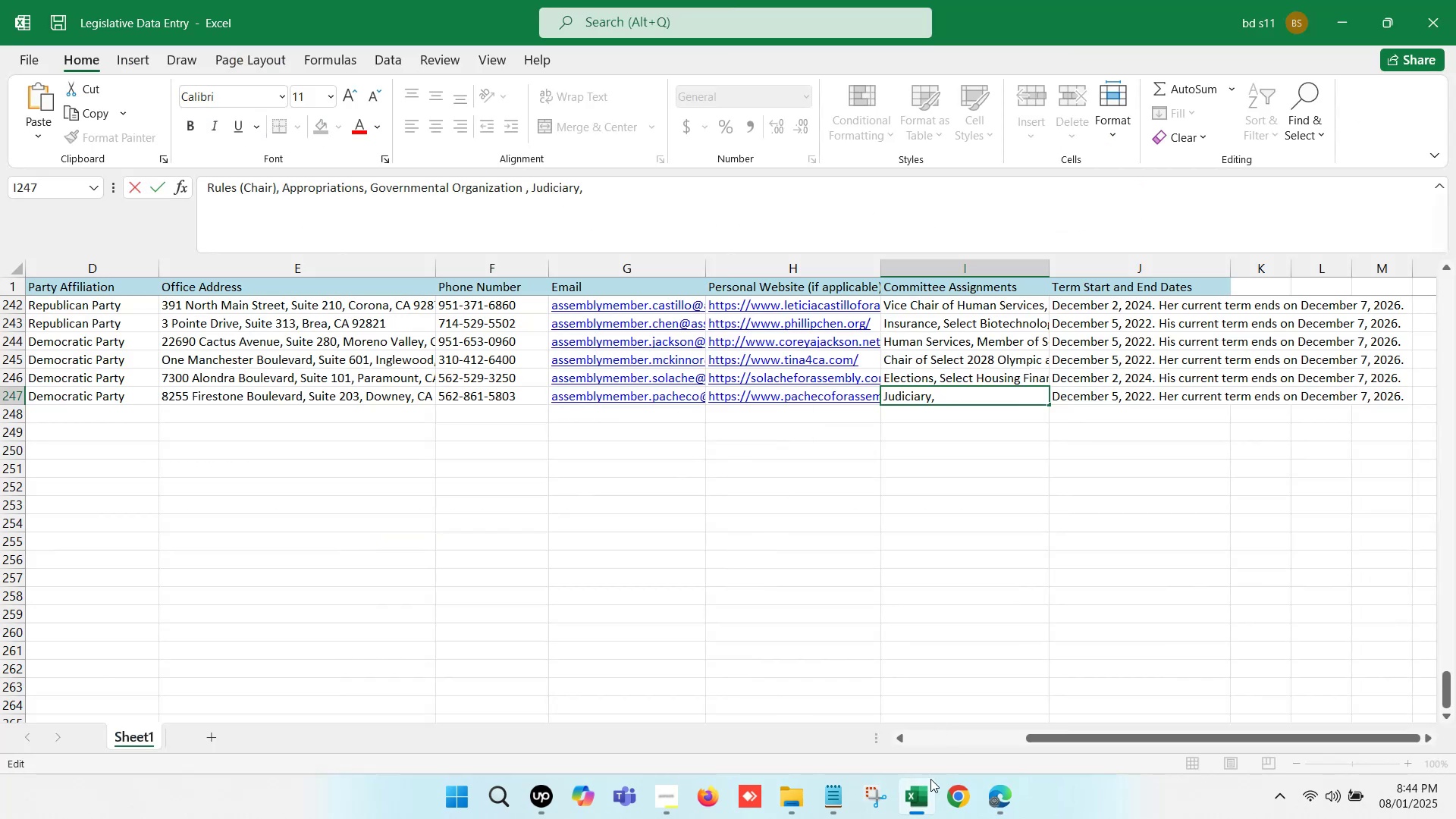 
left_click([924, 799])
 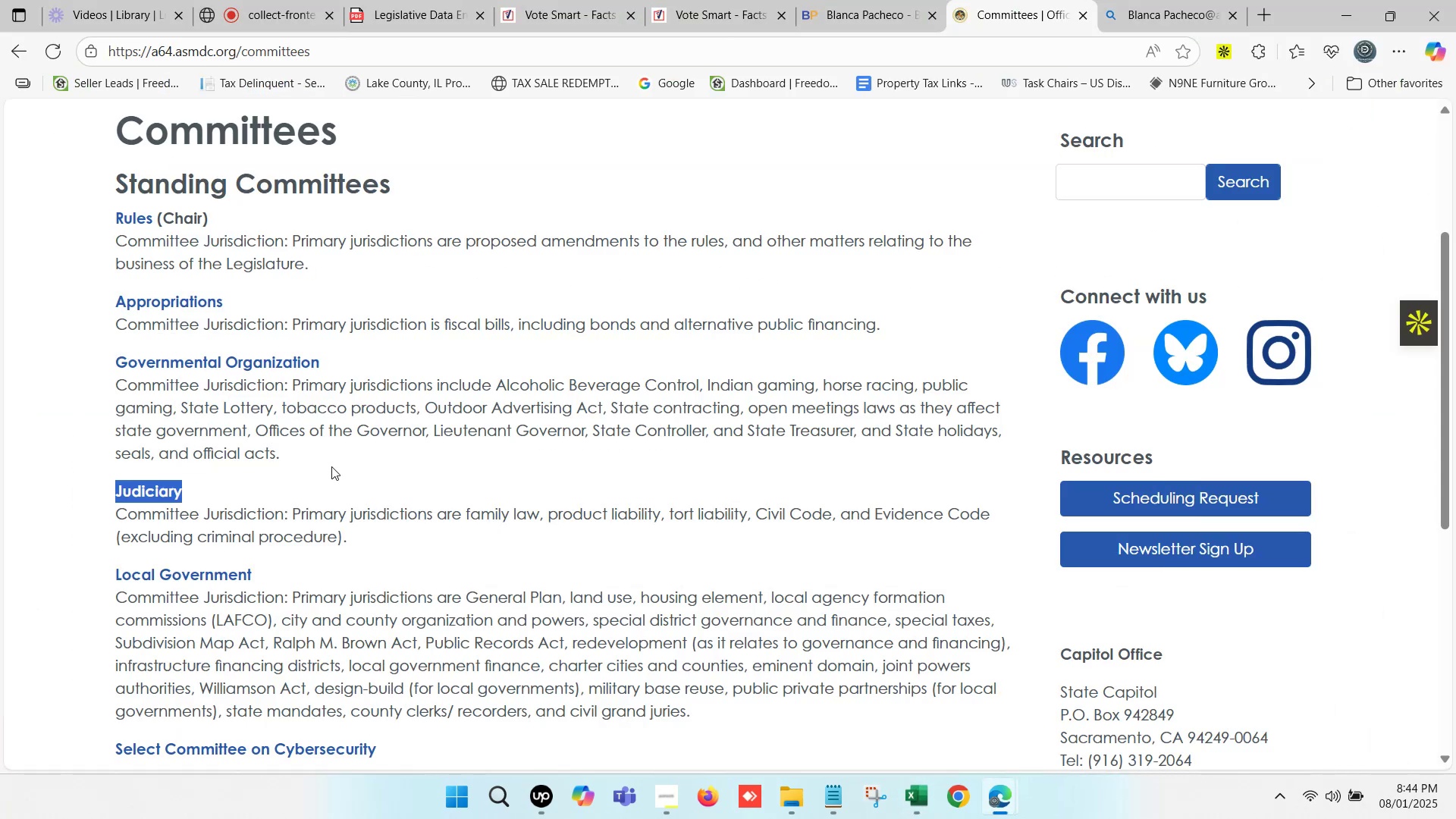 
scroll: coordinate [262, 479], scroll_direction: down, amount: 2.0
 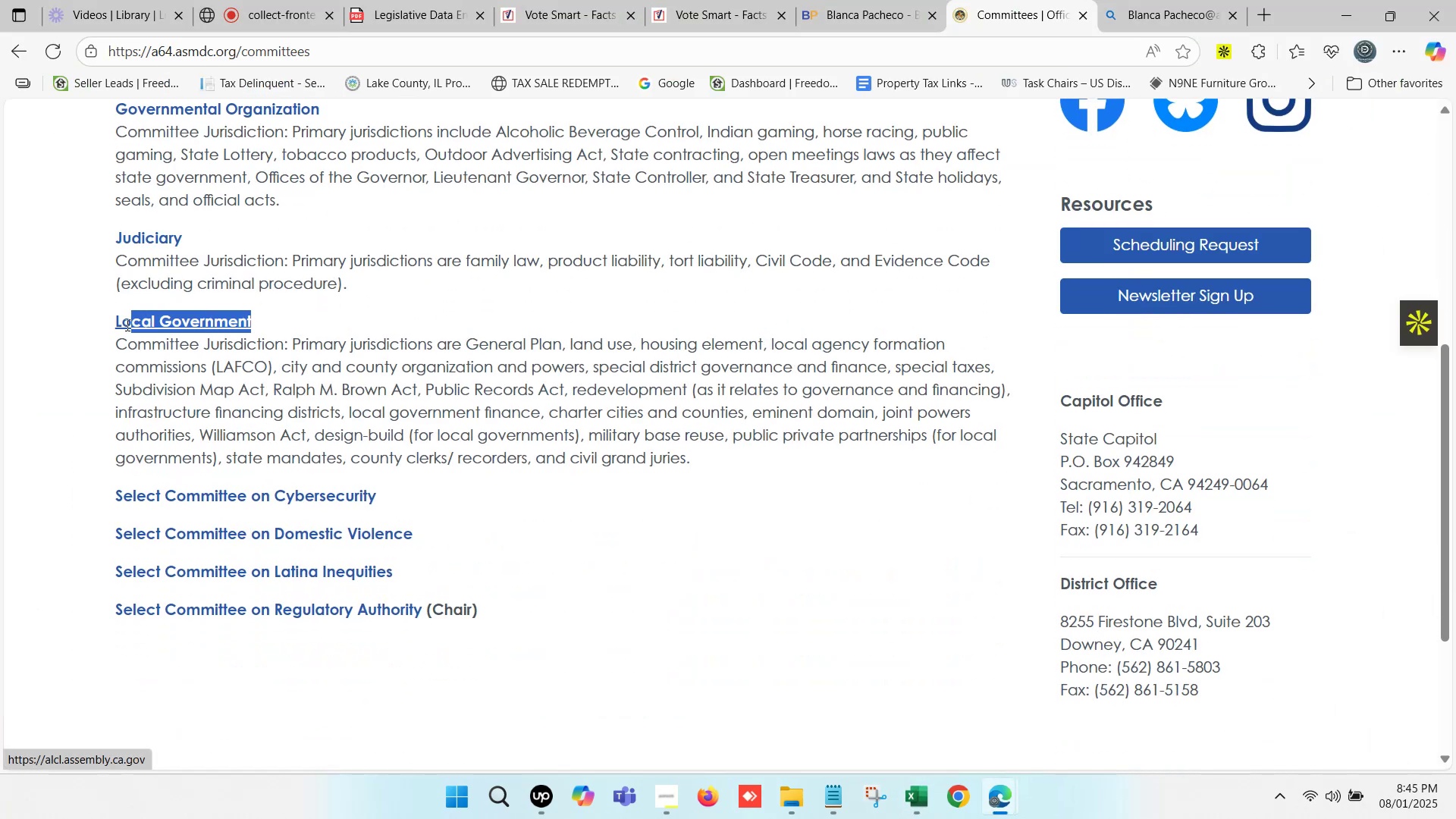 
key(Control+C)
 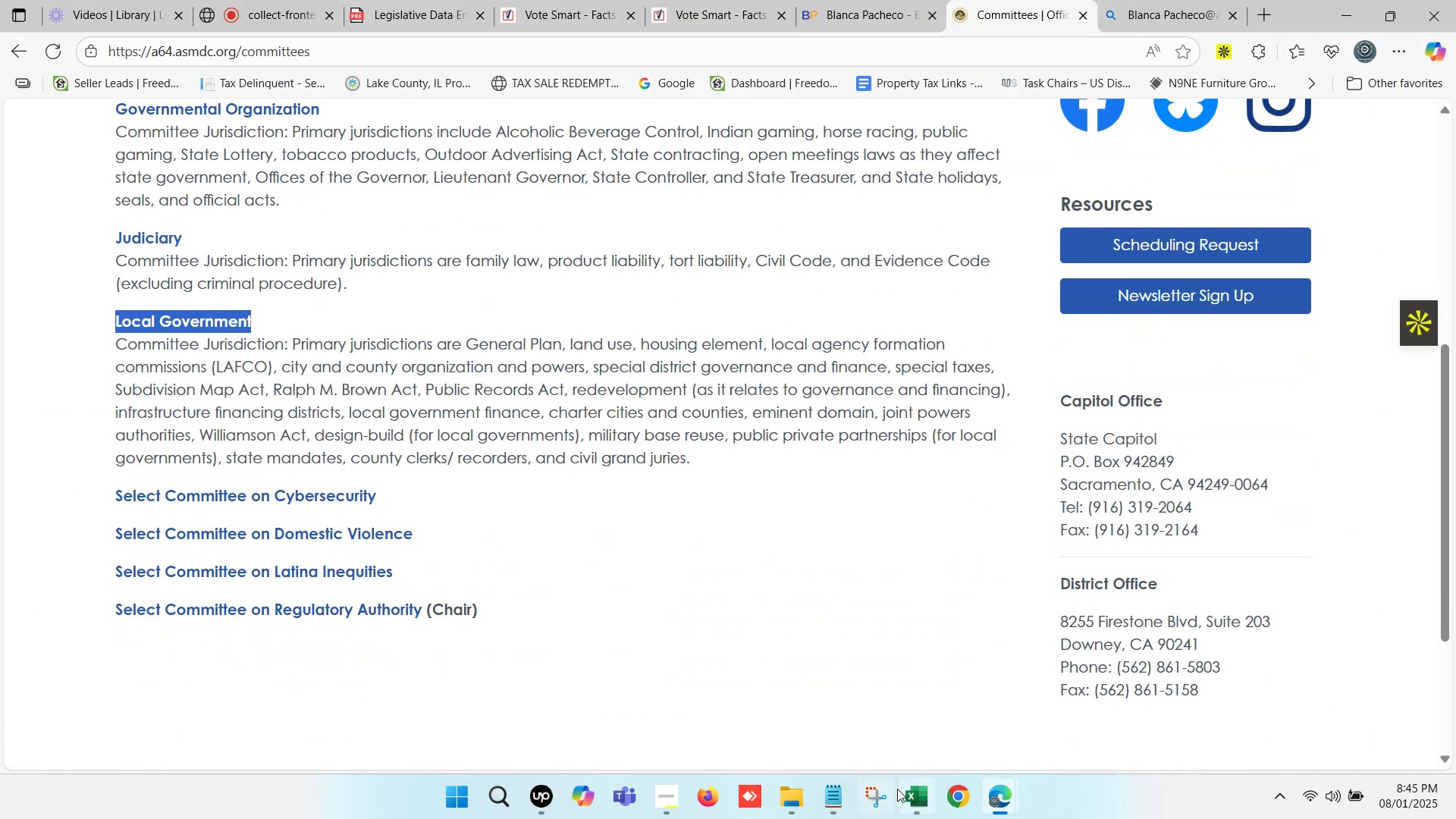 
left_click([919, 797])
 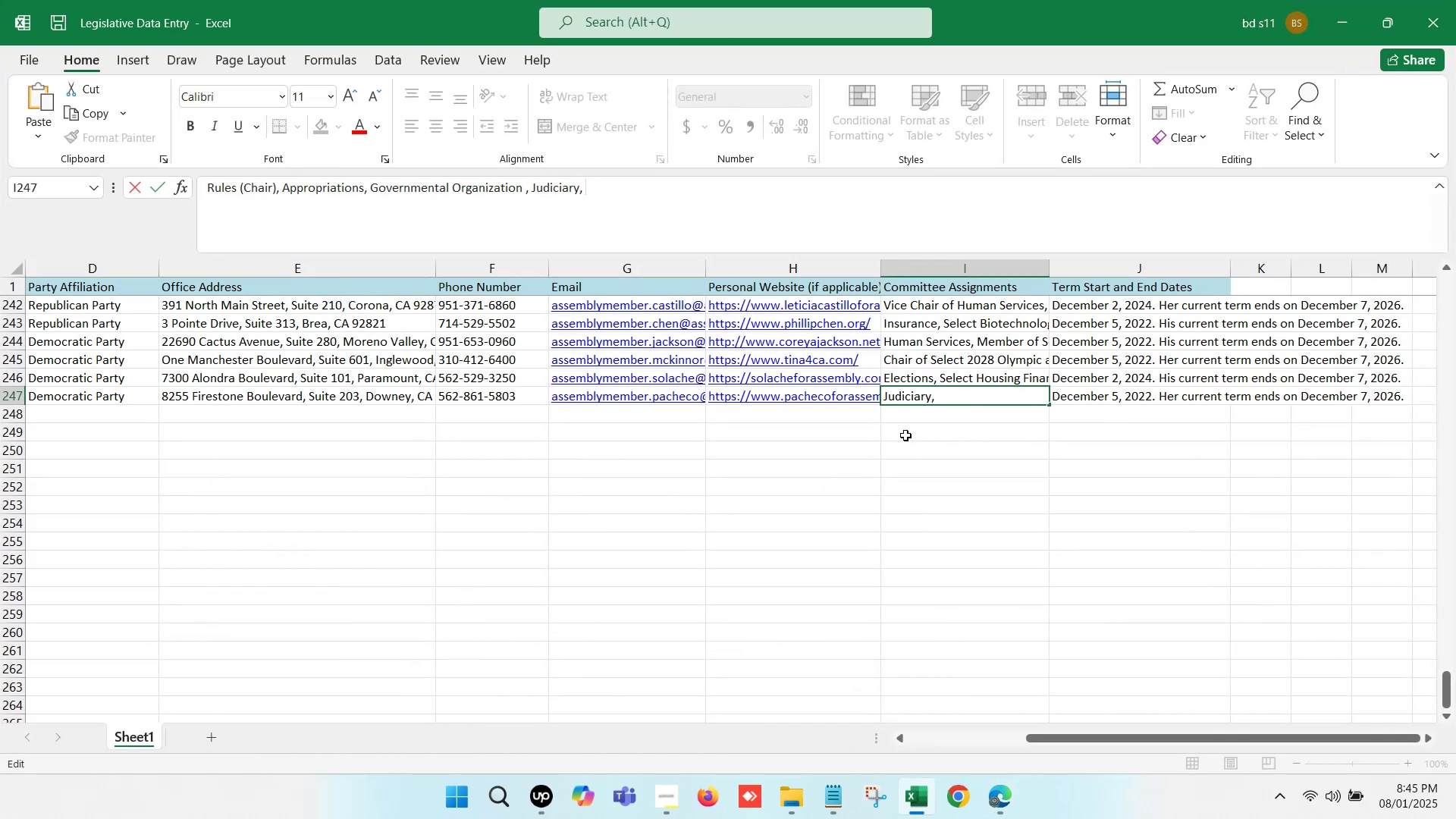 
key(Control+V)
 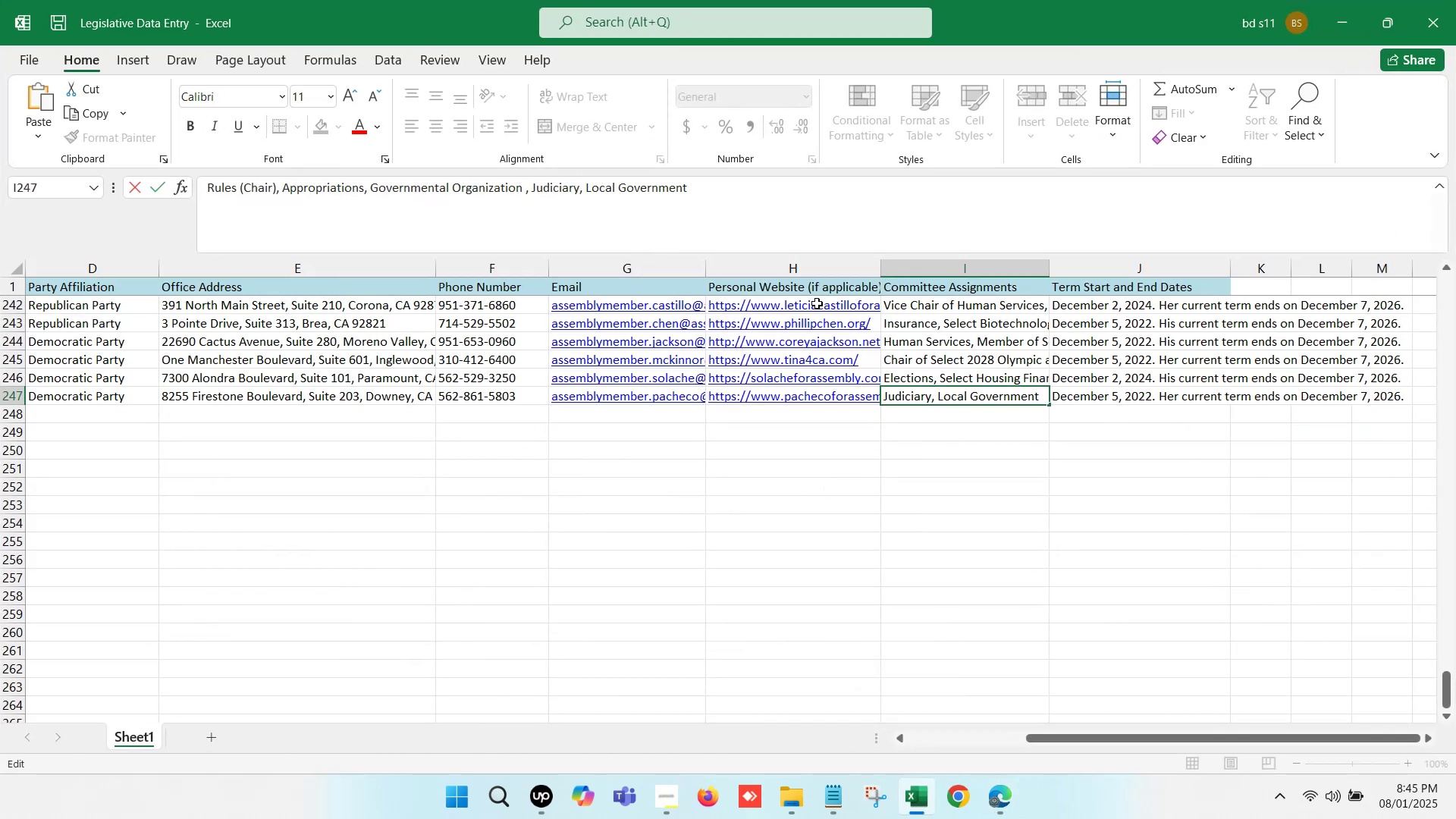 
key(Comma)
 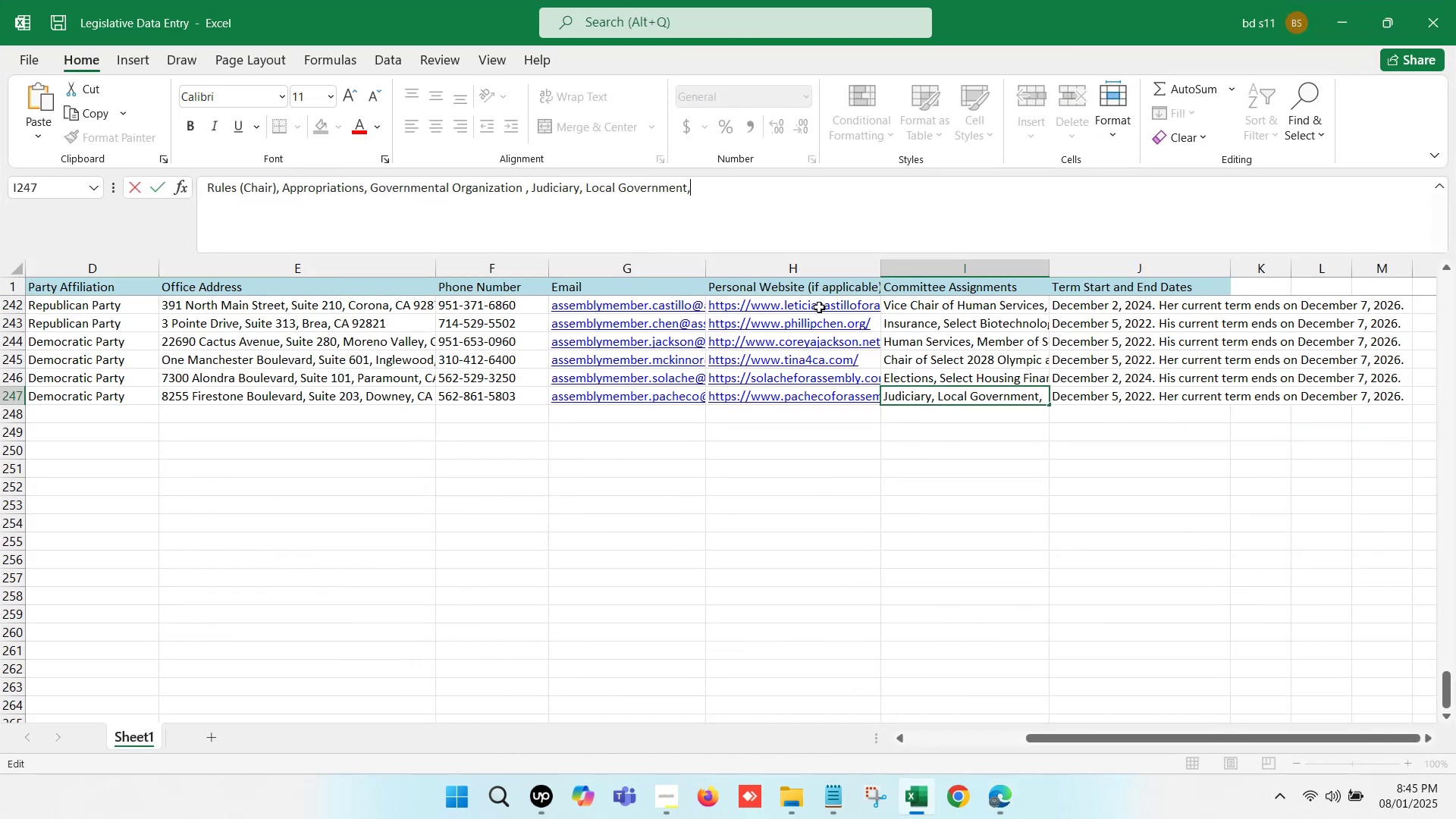 
key(Space)
 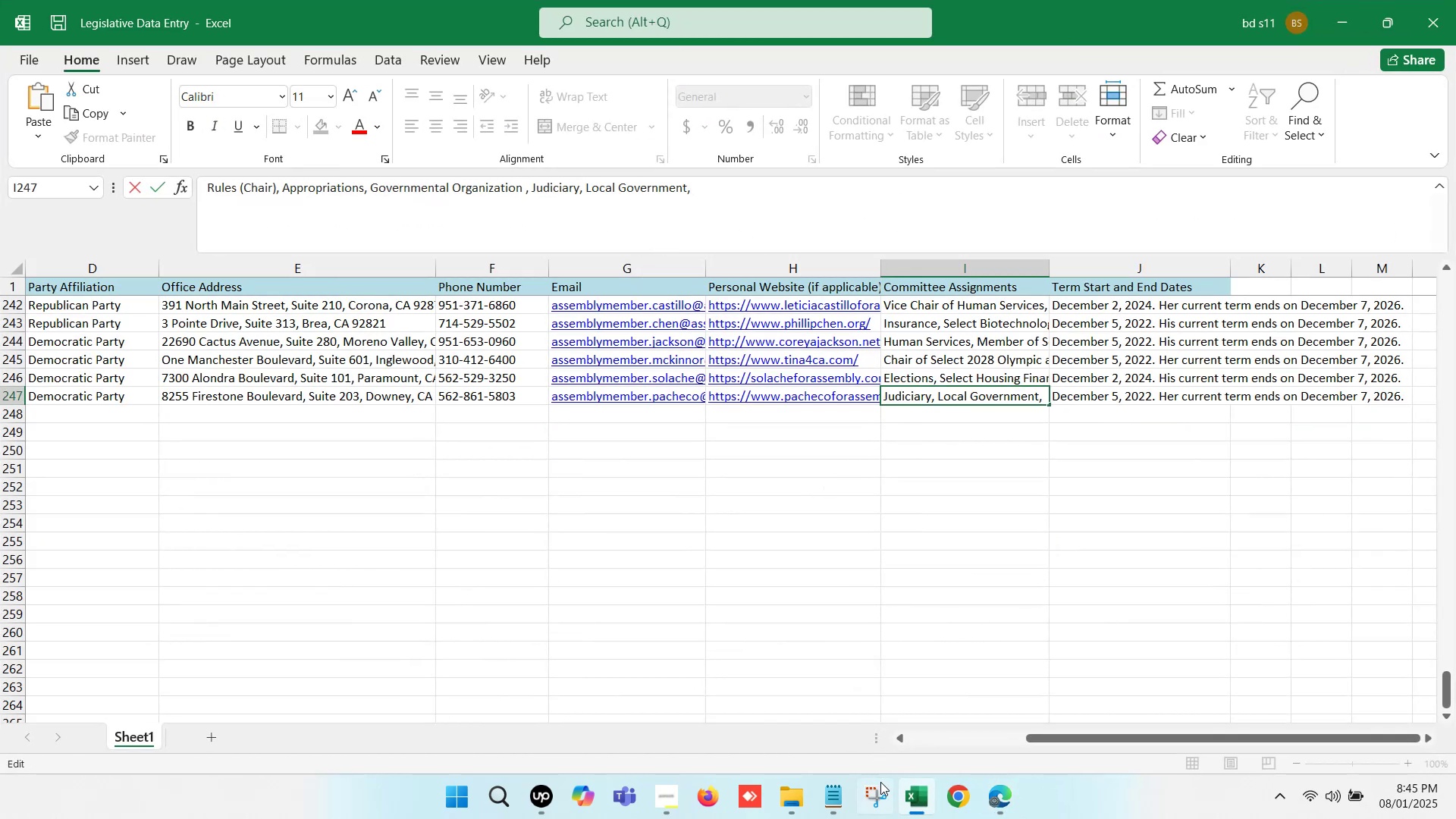 
left_click([908, 795])
 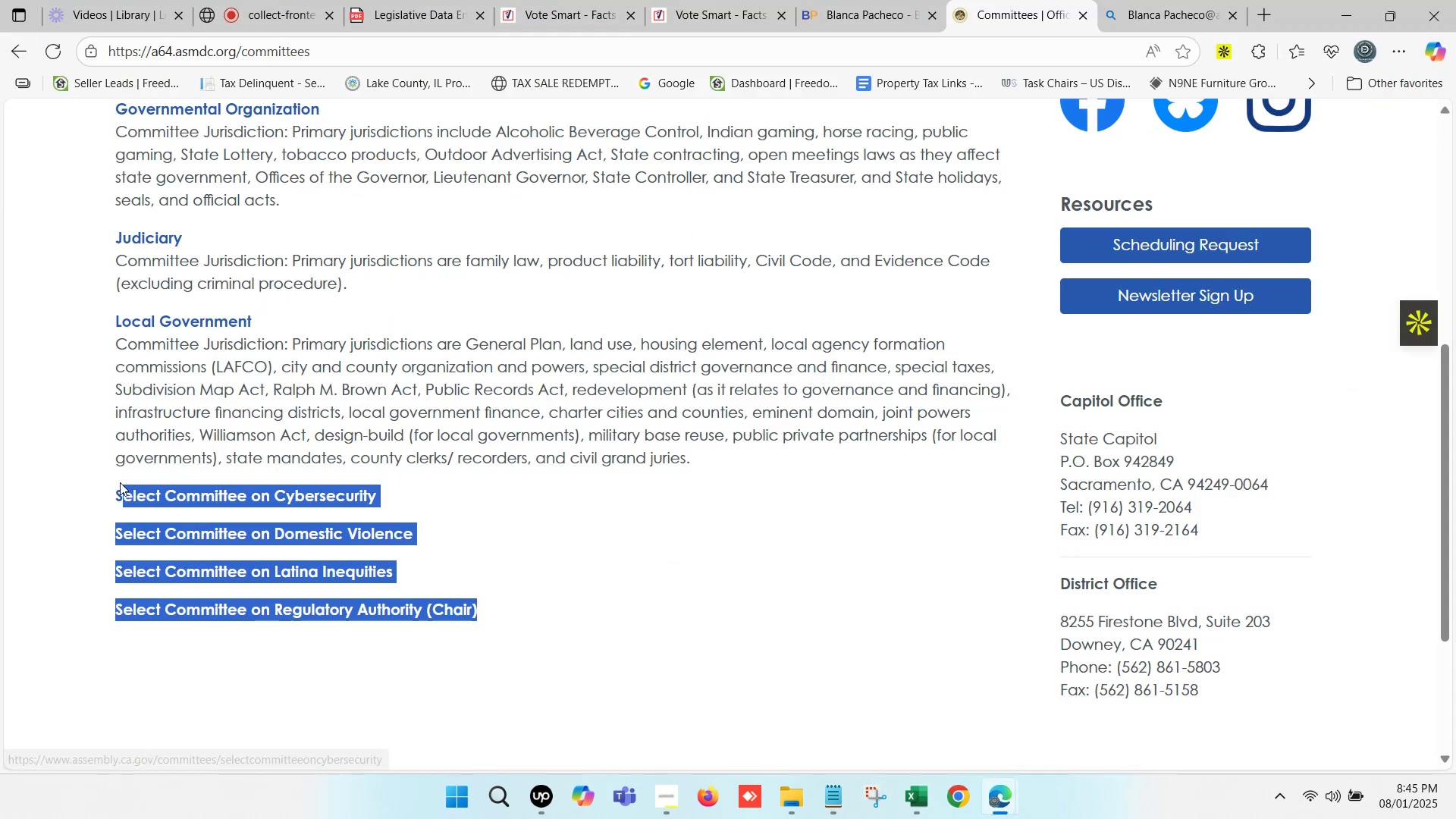 
key(Control+C)
 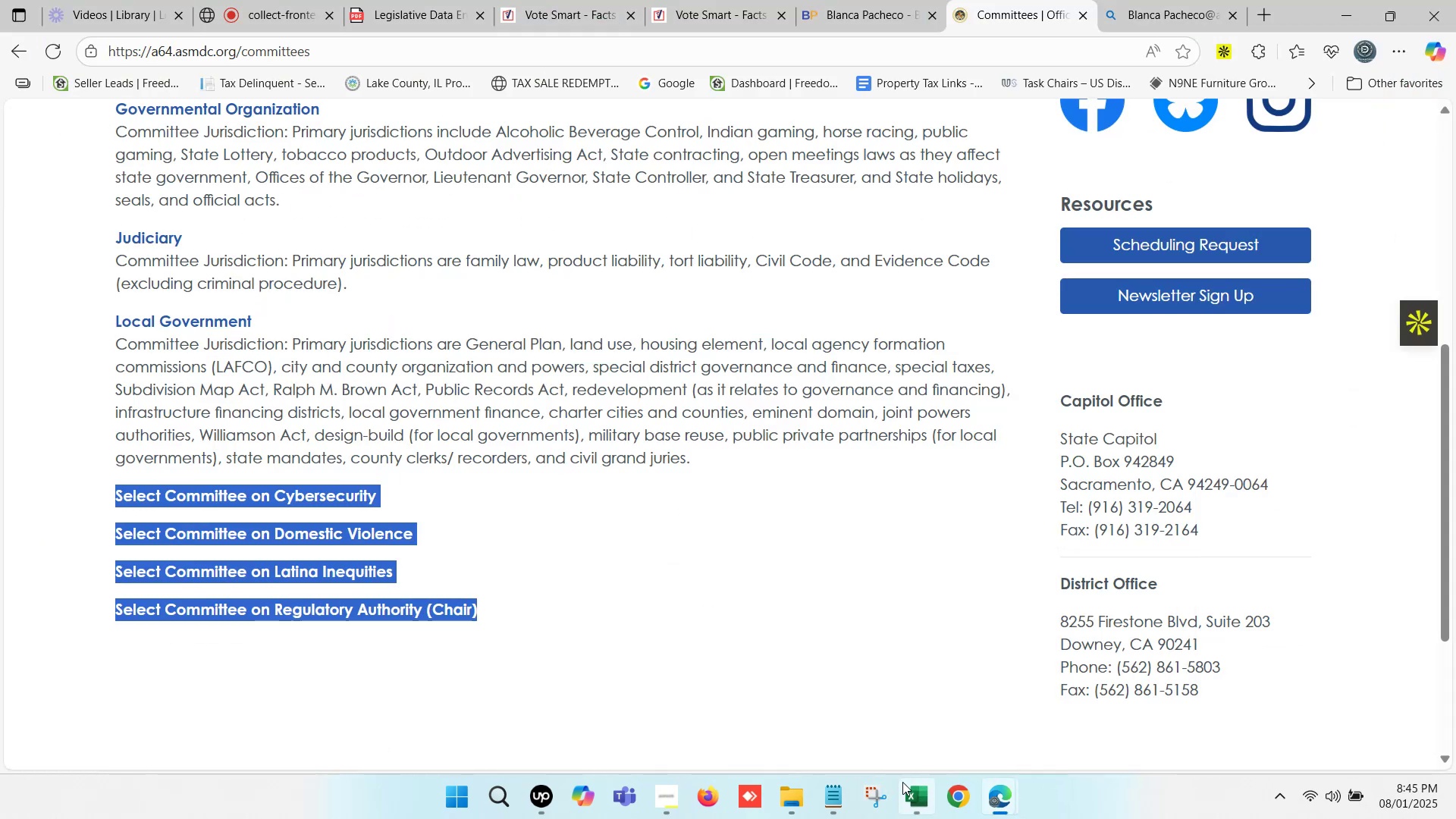 
left_click([909, 794])
 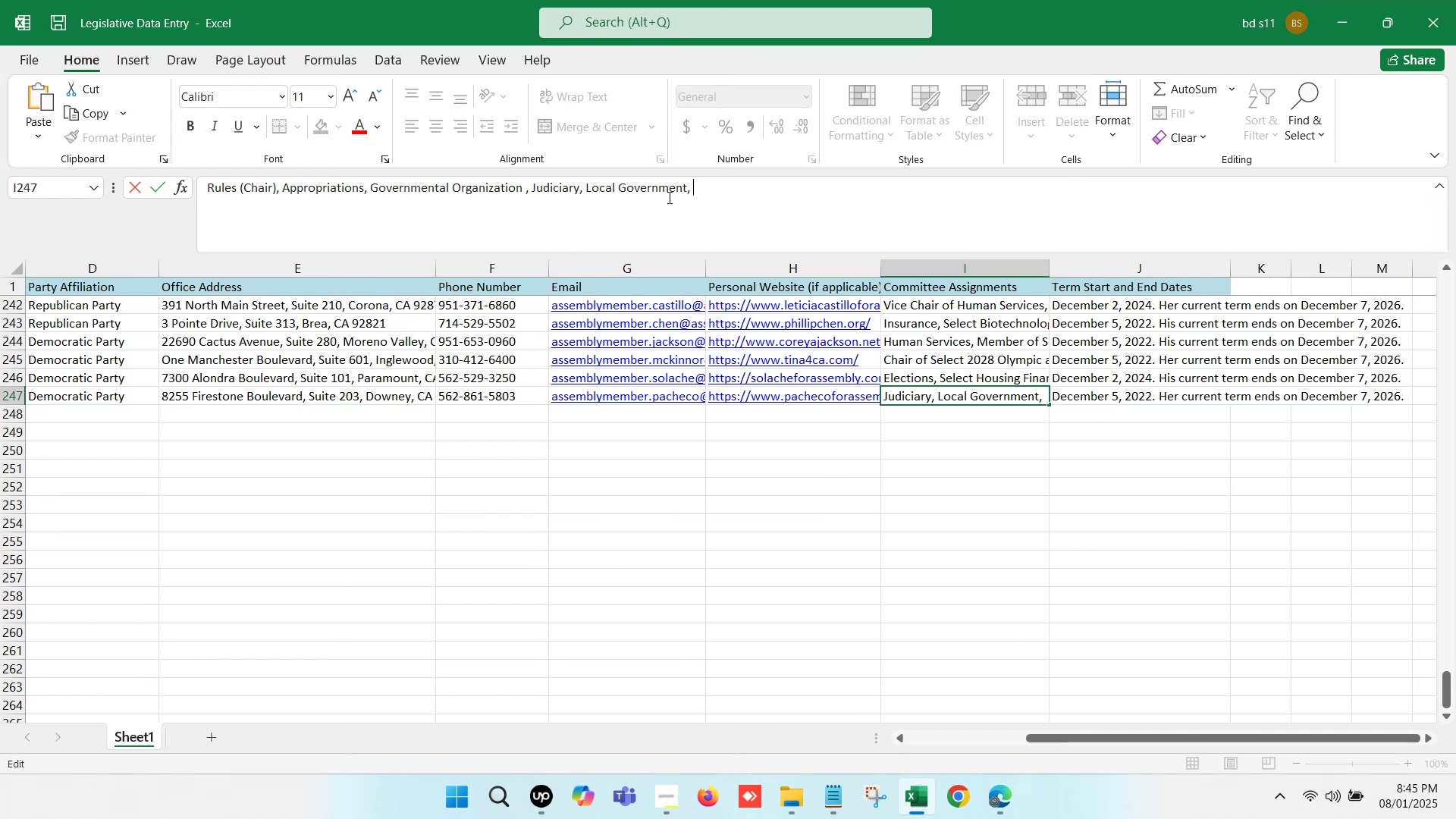 
key(Control+V)
 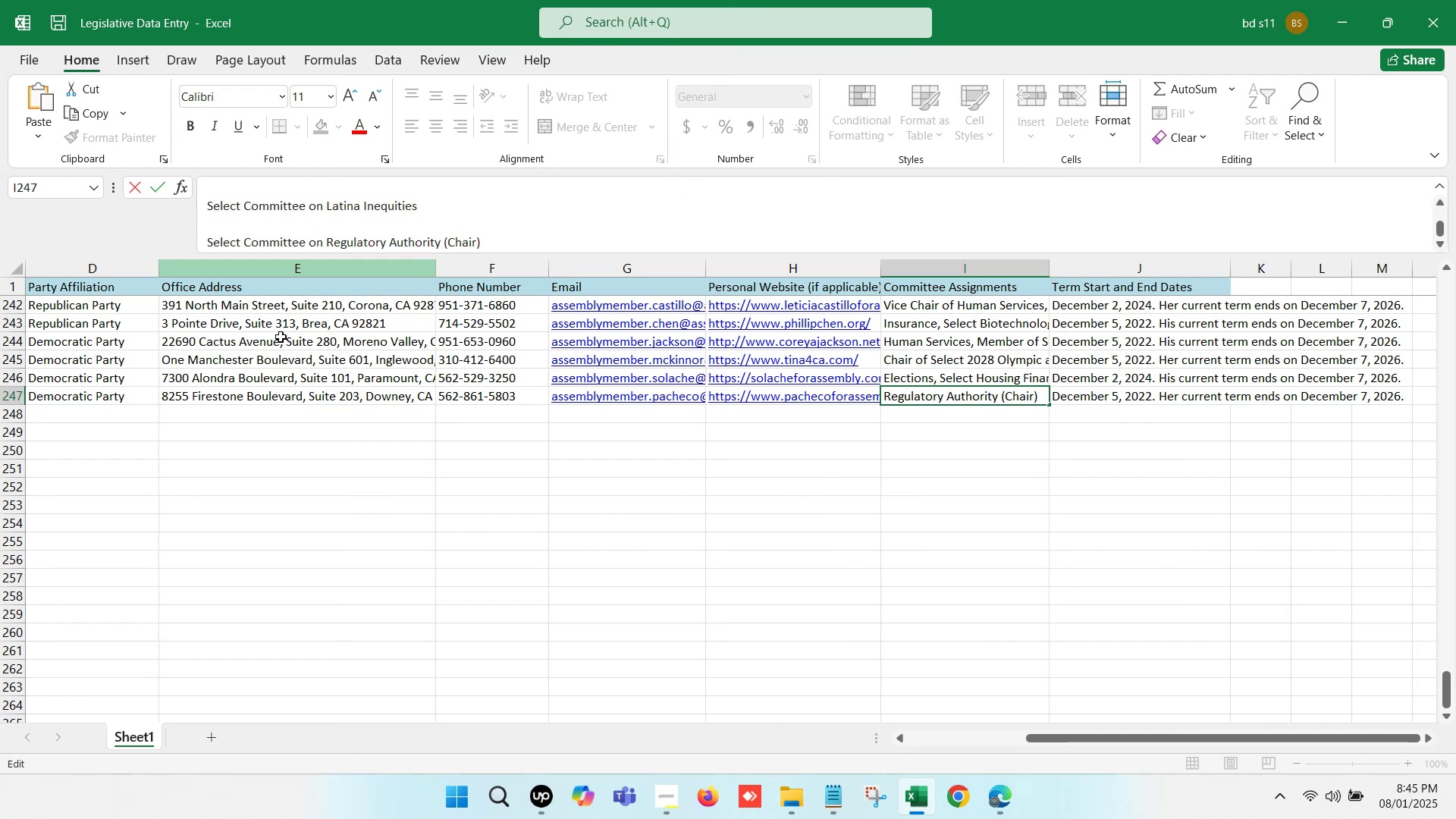 
scroll: coordinate [248, 226], scroll_direction: up, amount: 5.0
 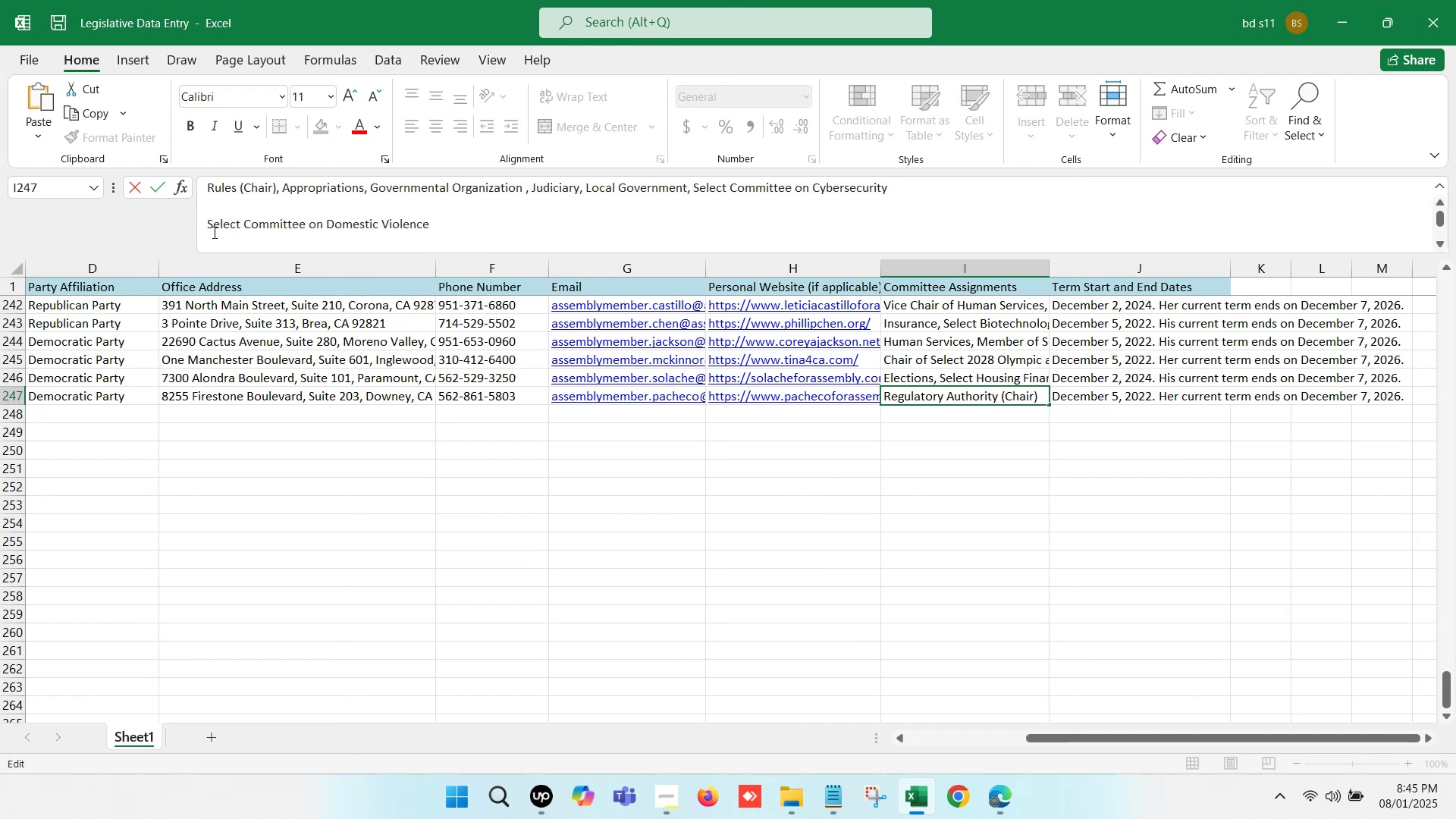 
left_click([206, 218])
 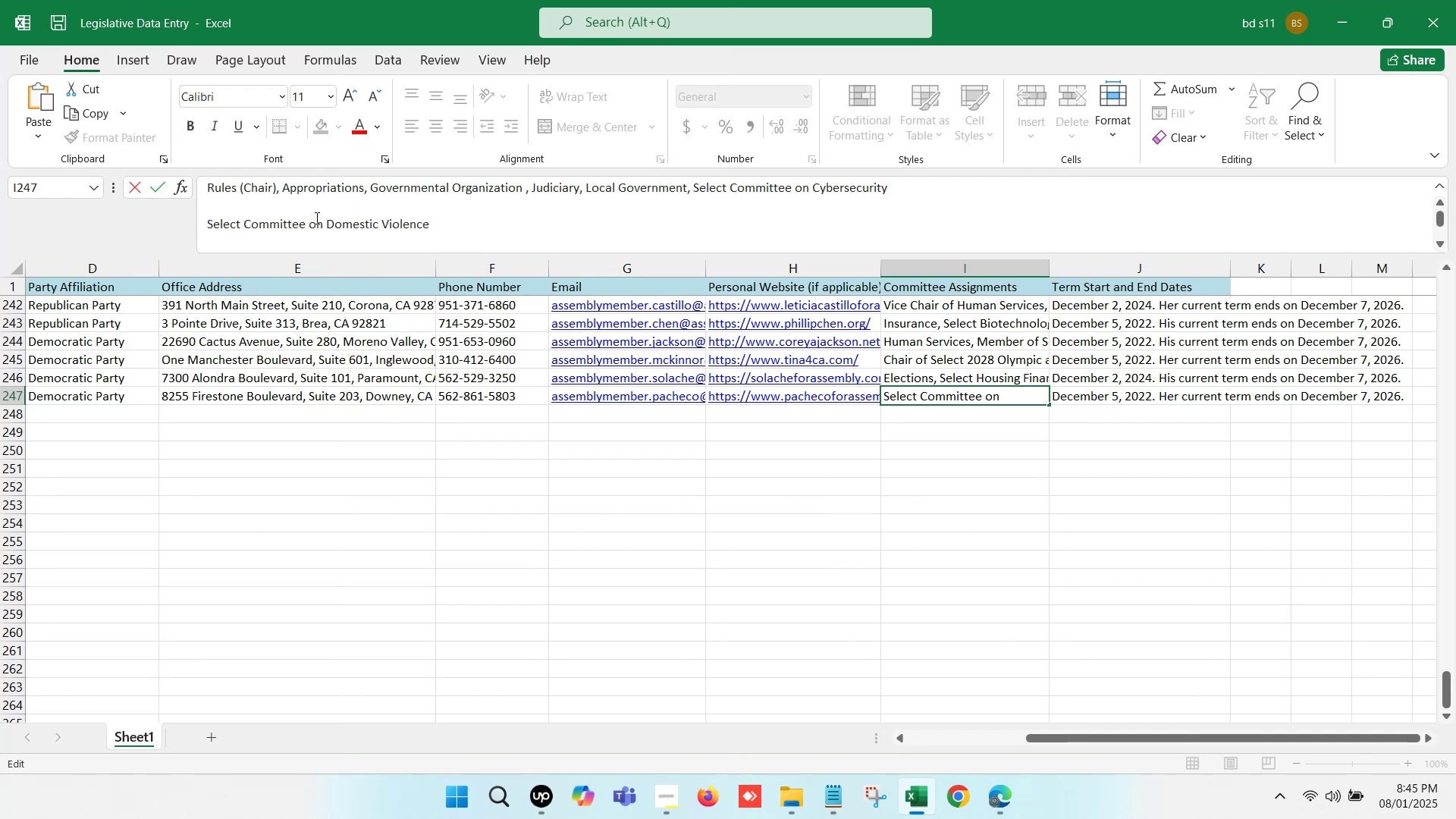 
key(Backspace)
 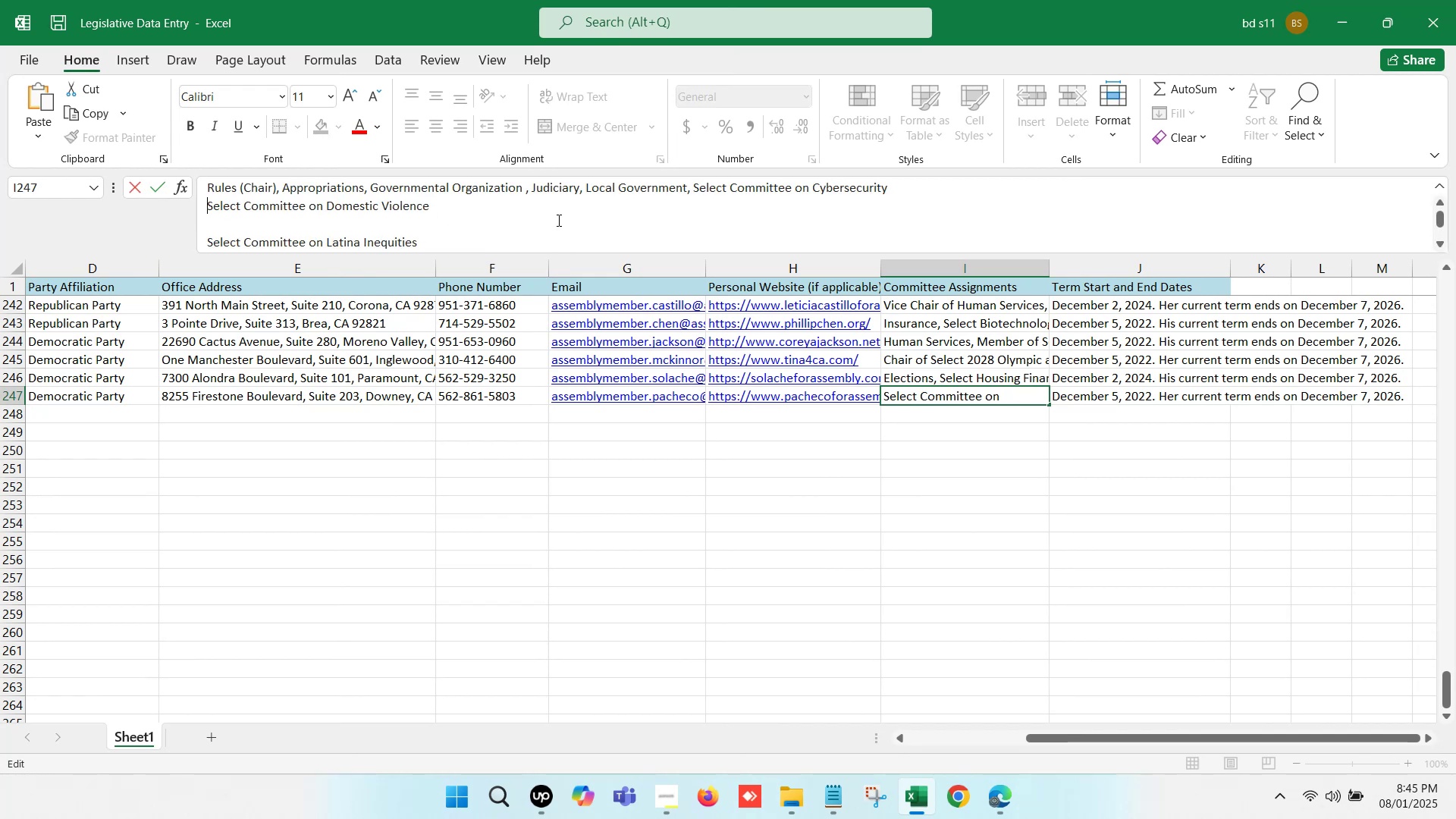 
key(Backspace)
 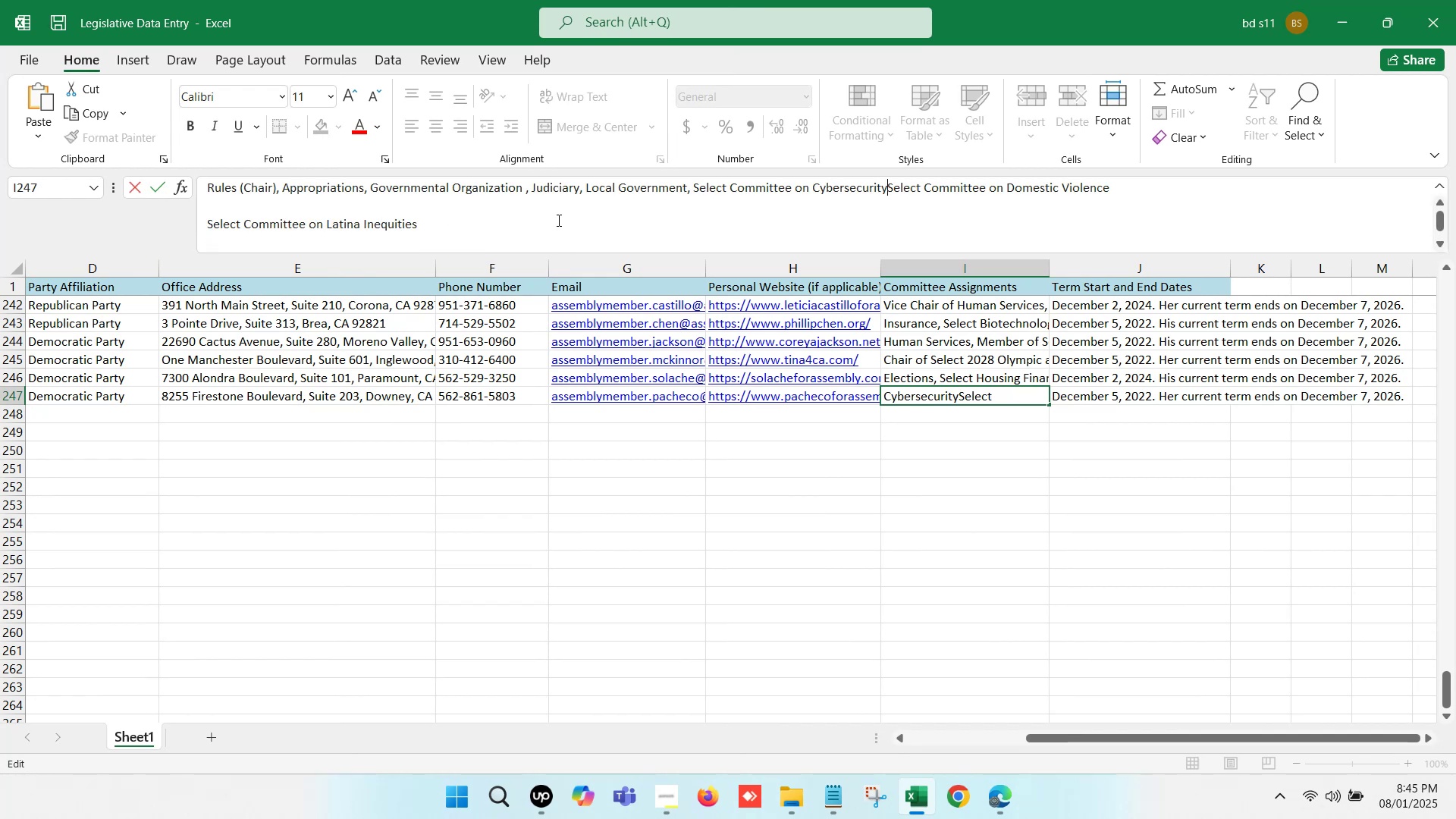 
key(Comma)
 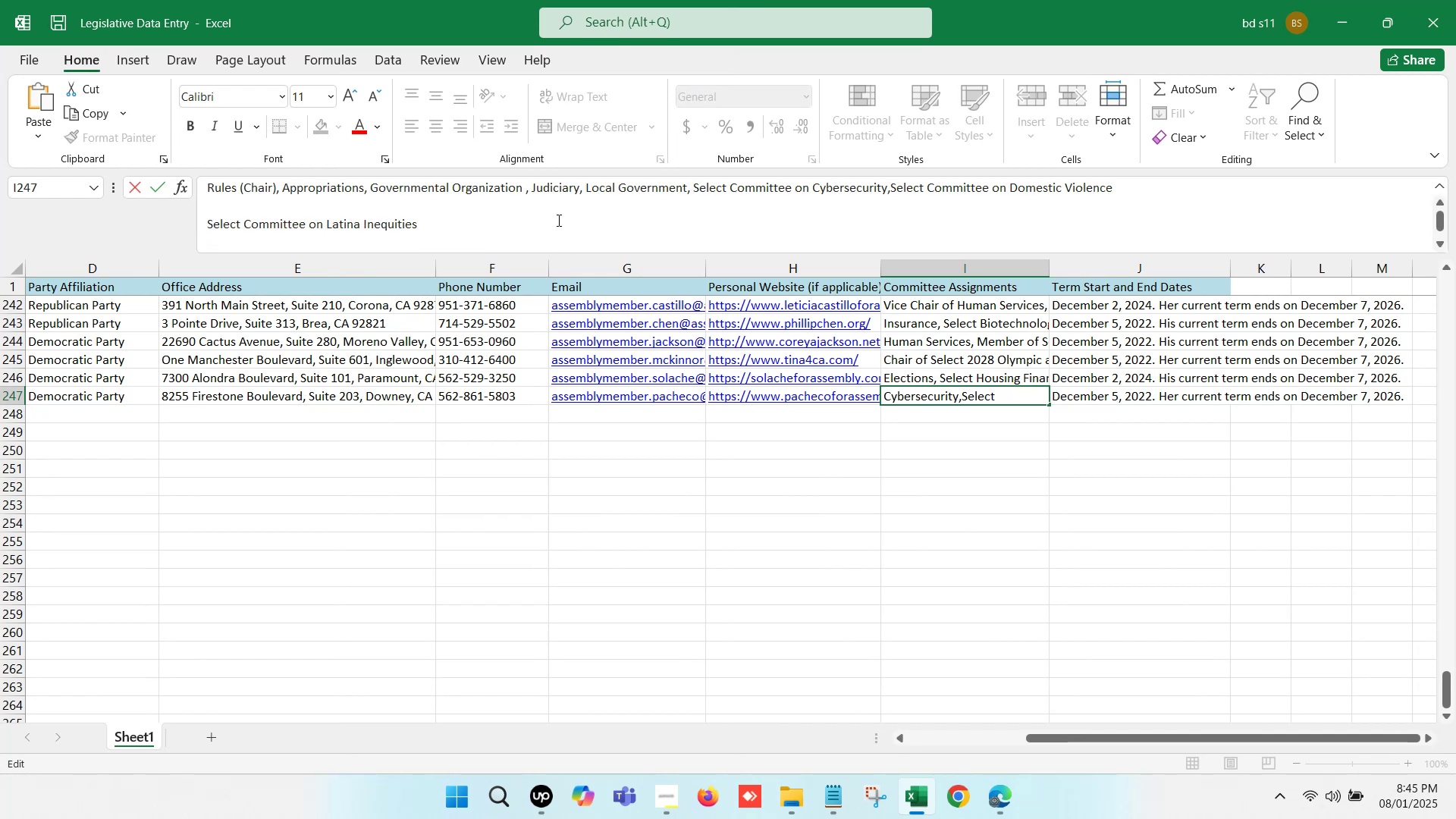 
key(Space)
 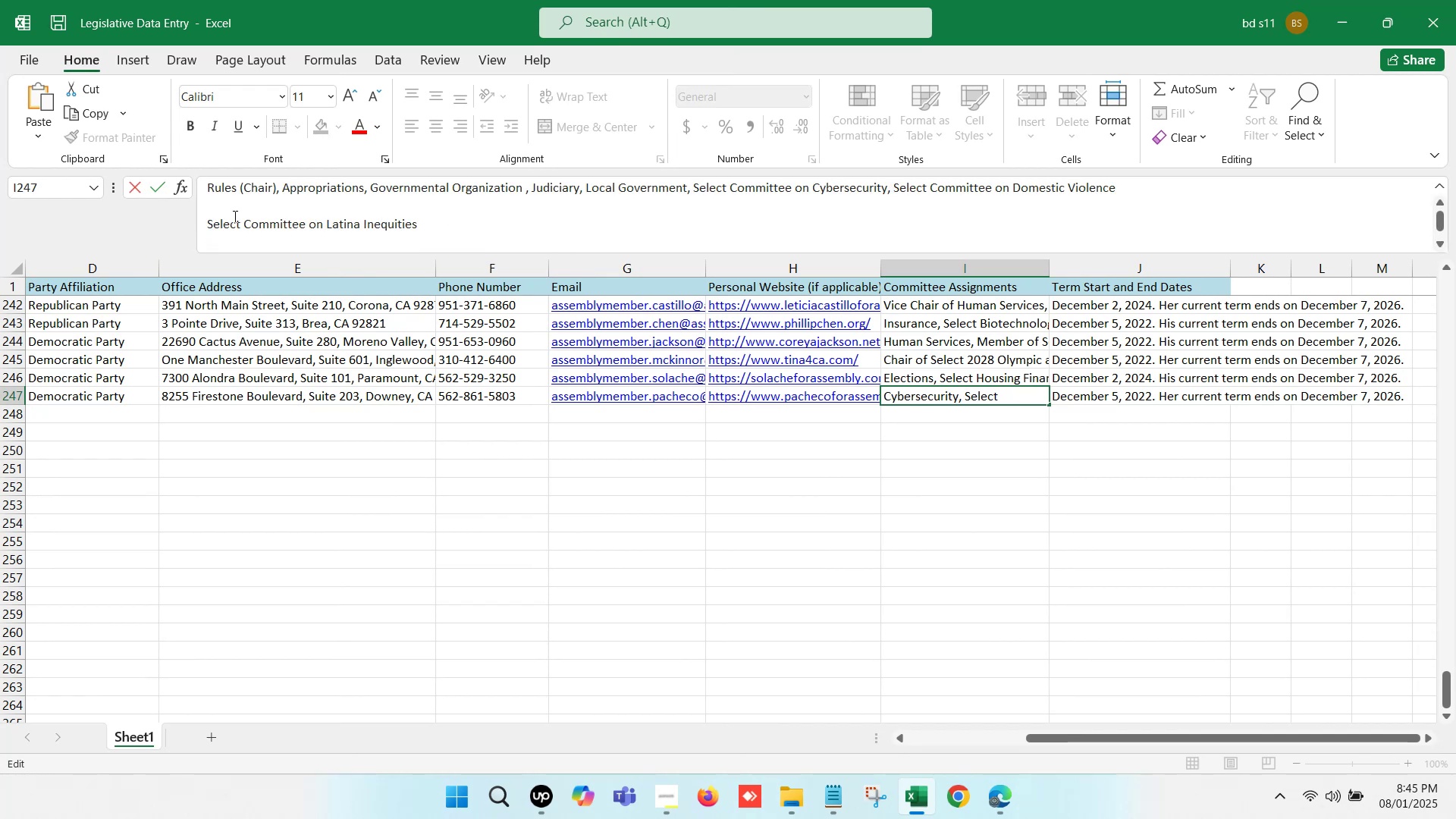 
left_click([202, 220])
 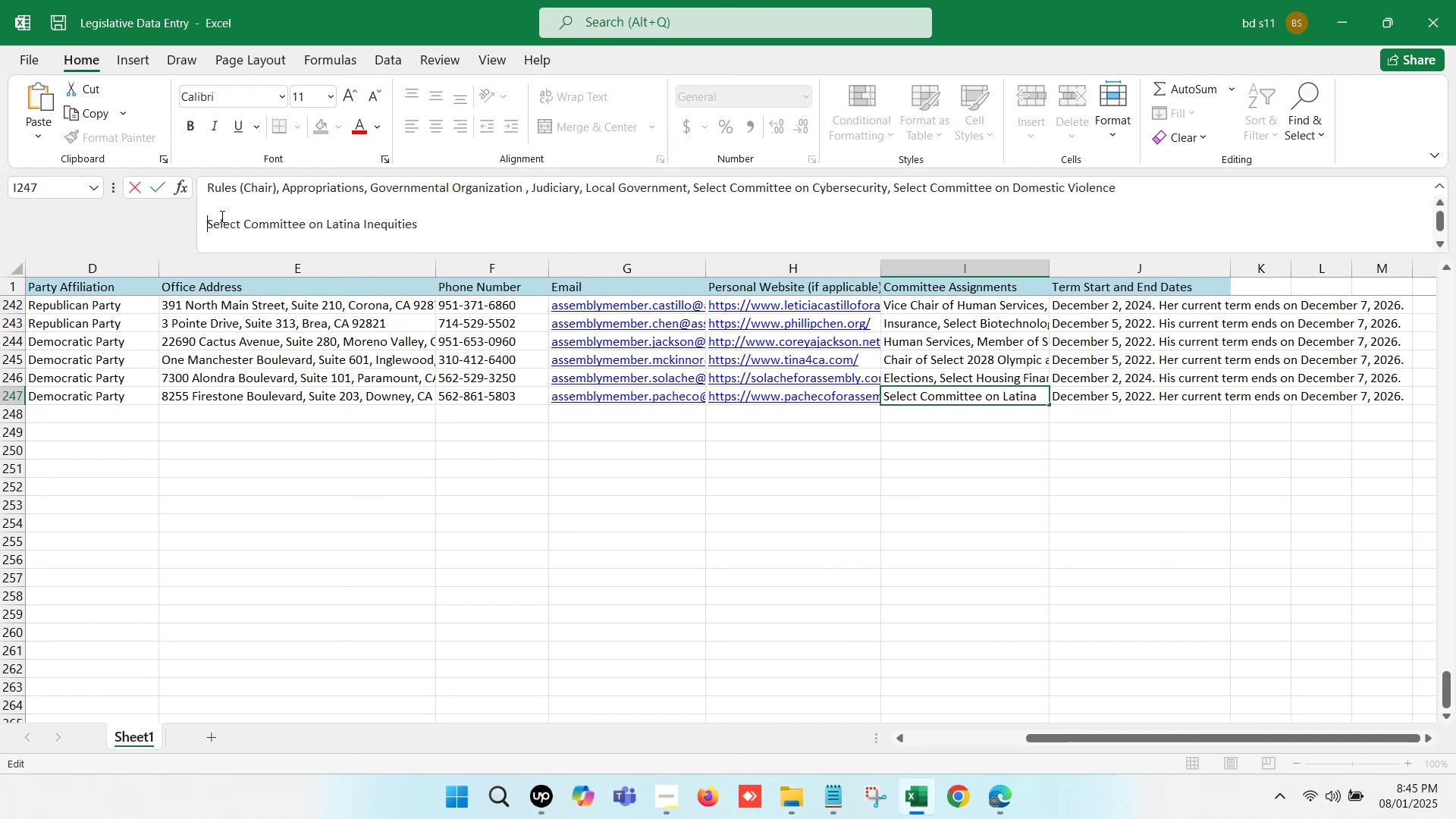 
key(Backspace)
 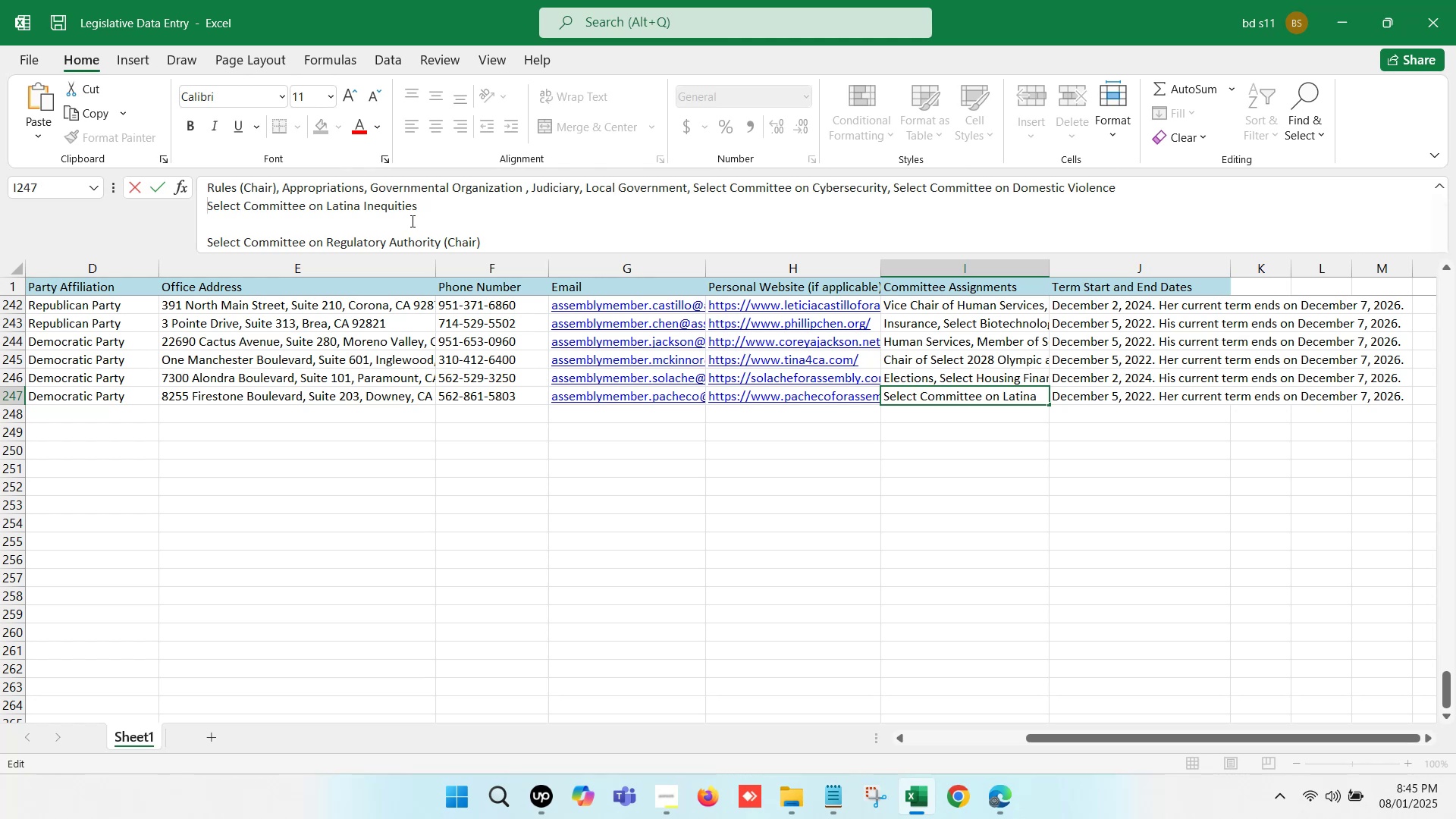 
key(Backspace)
 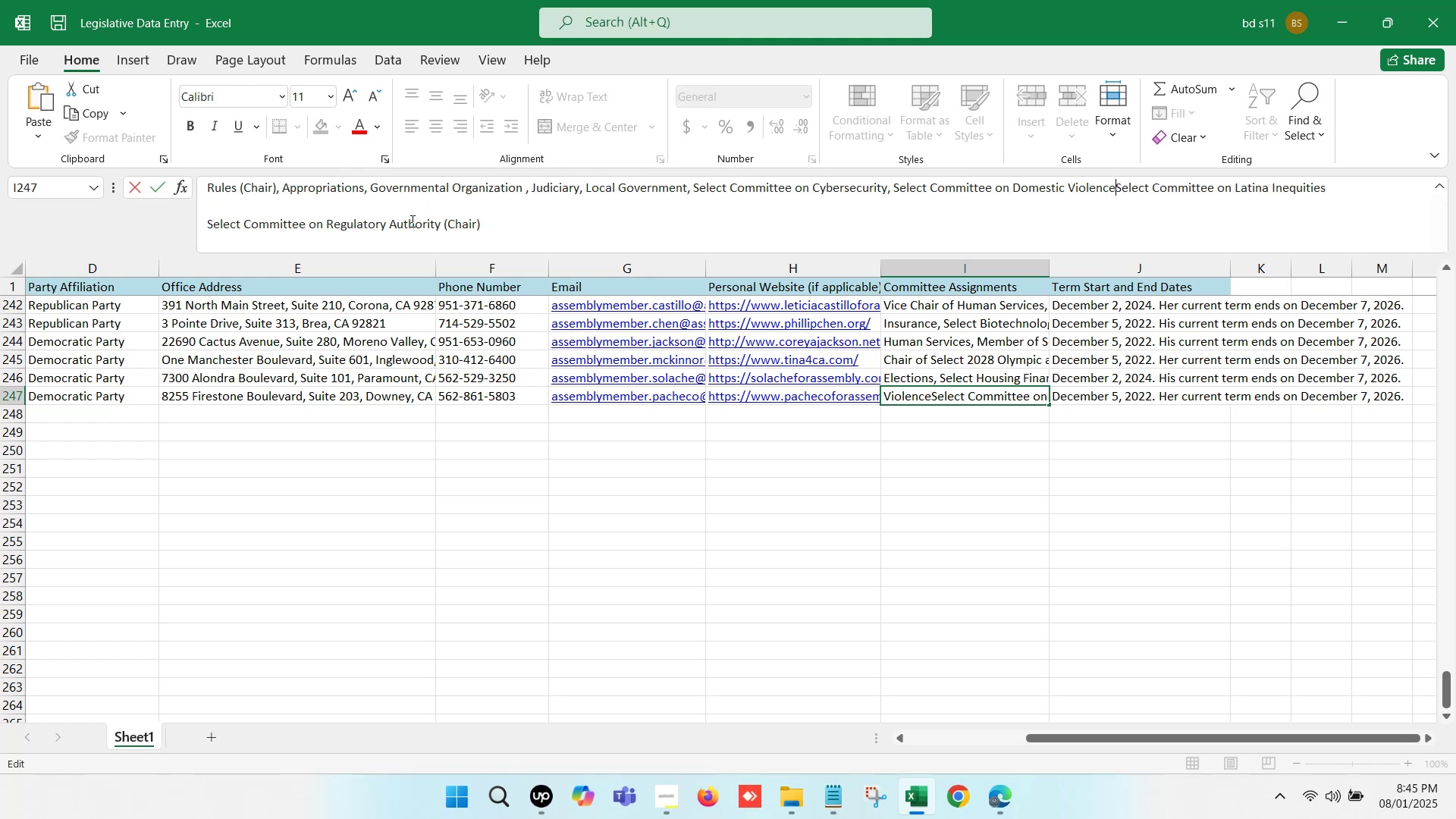 
key(Comma)
 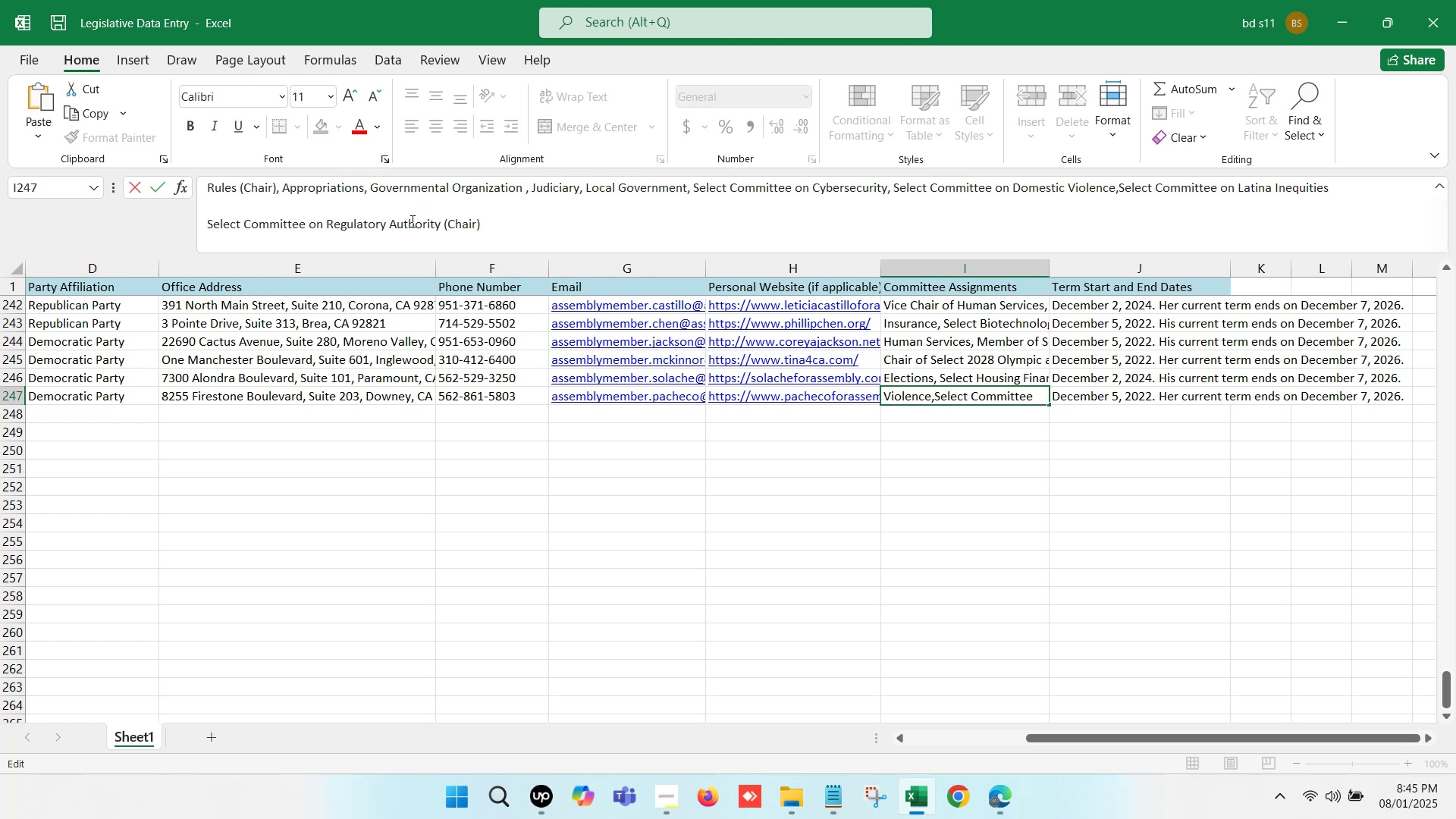 
key(Space)
 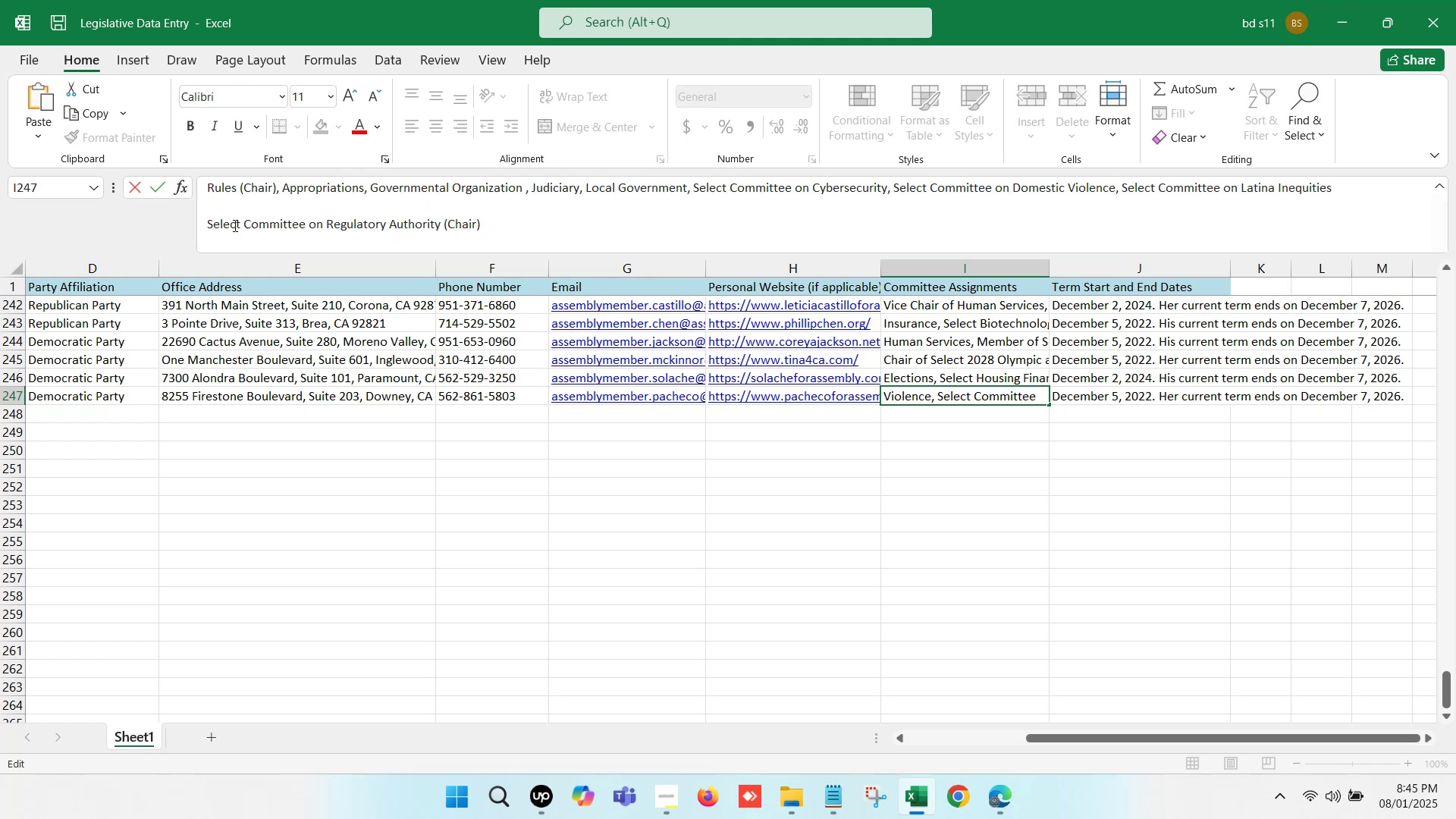 
left_click([206, 216])
 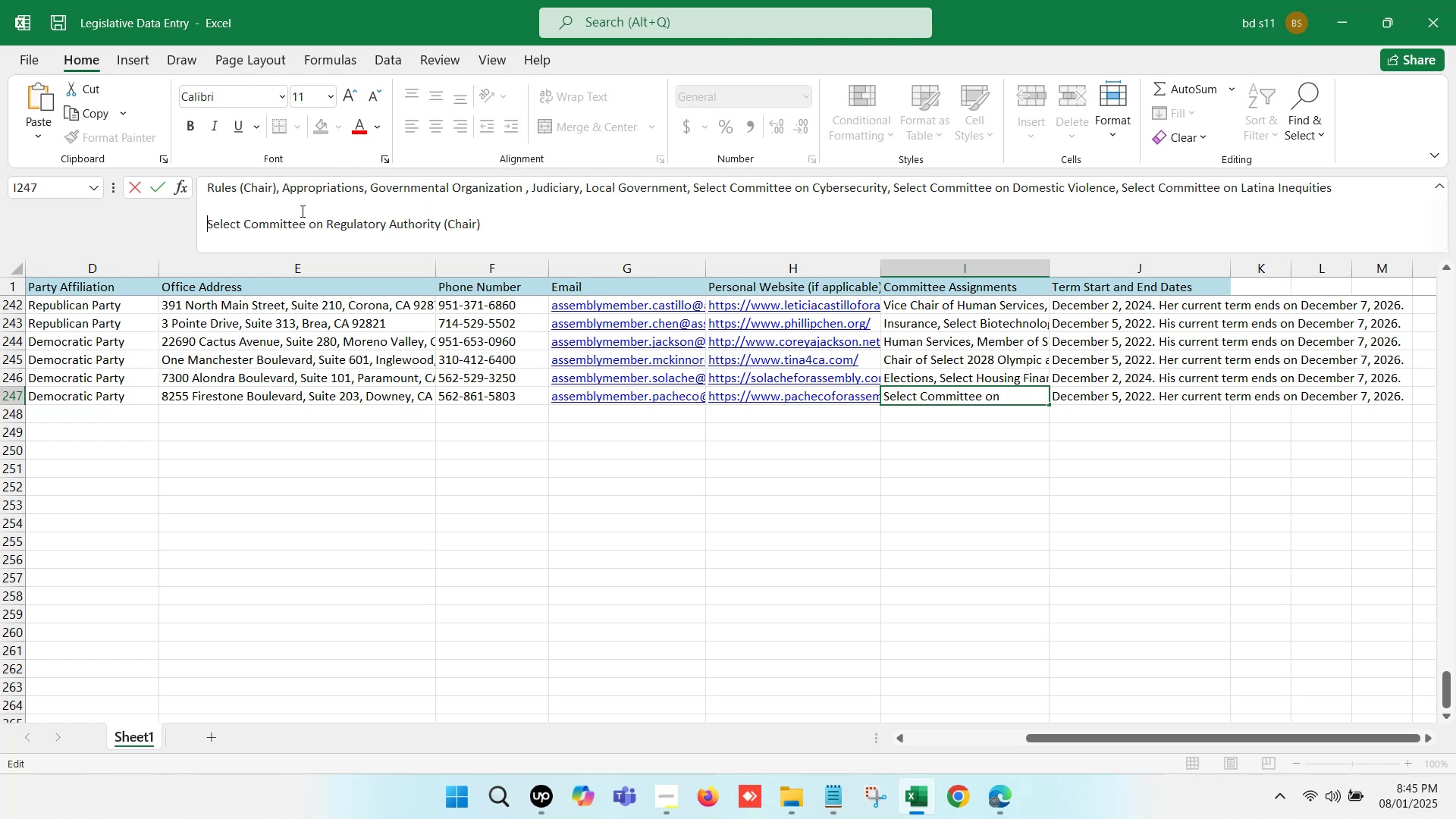 
key(Backspace)
 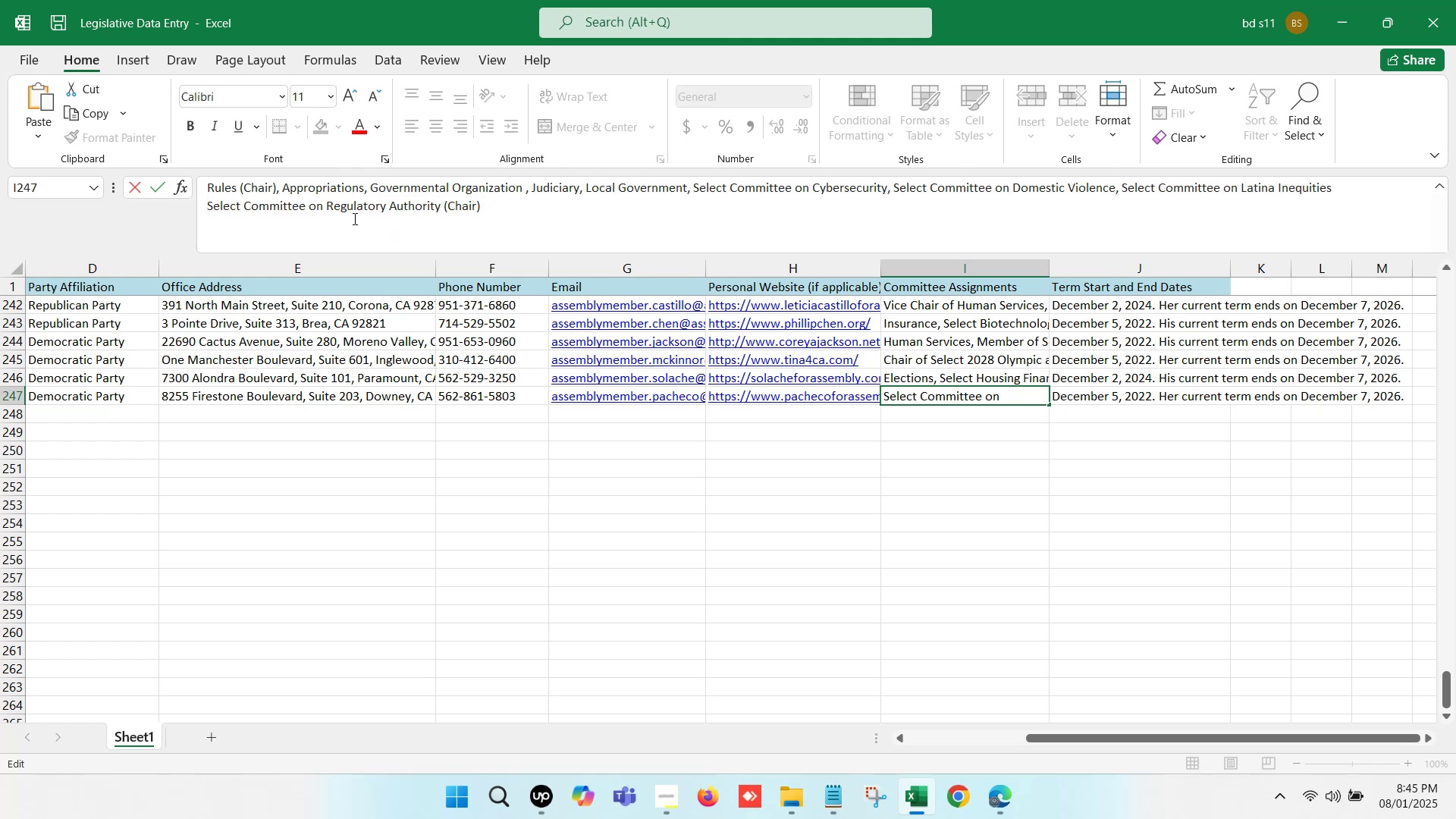 
key(Backspace)
 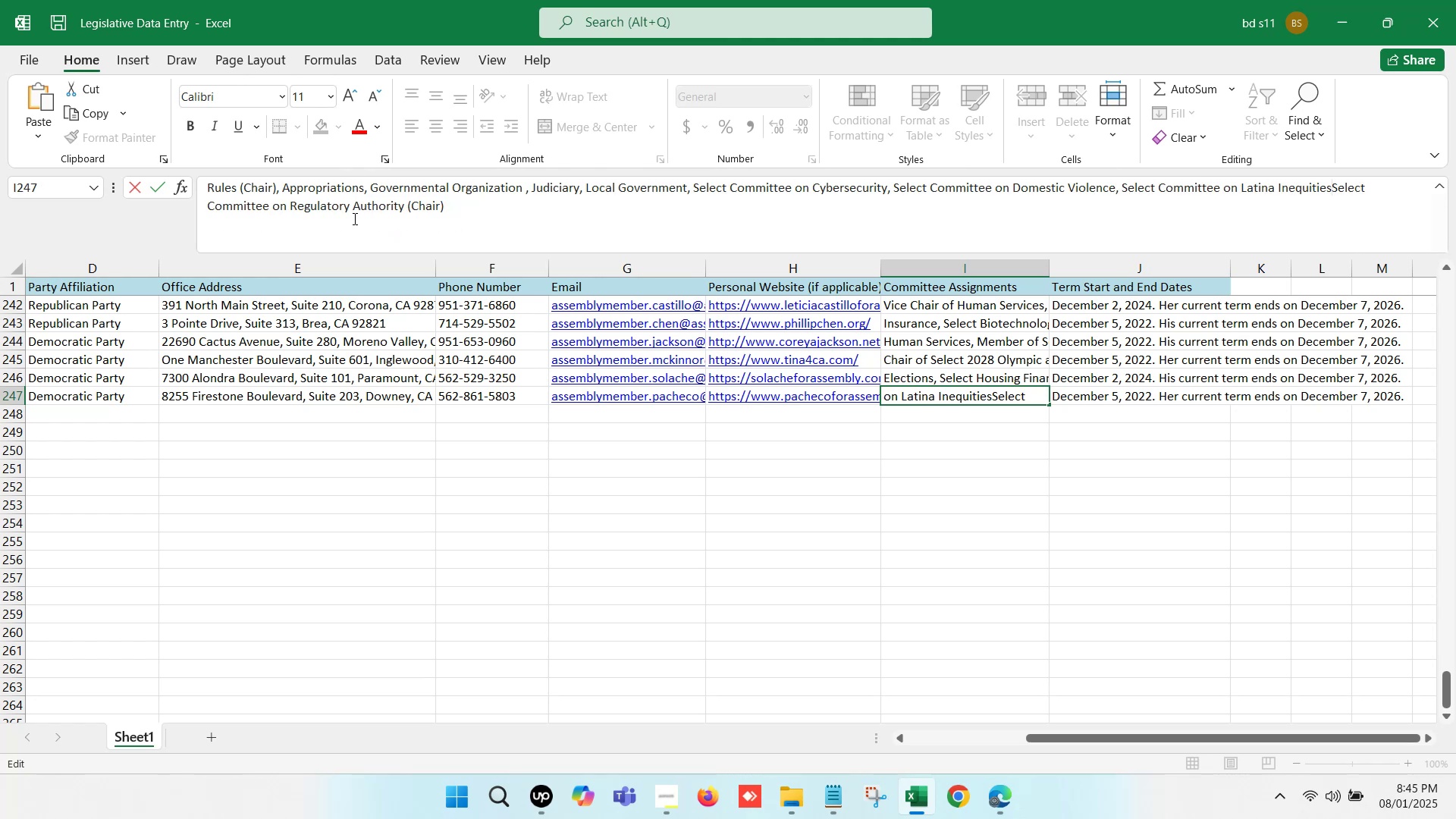 
key(Comma)
 